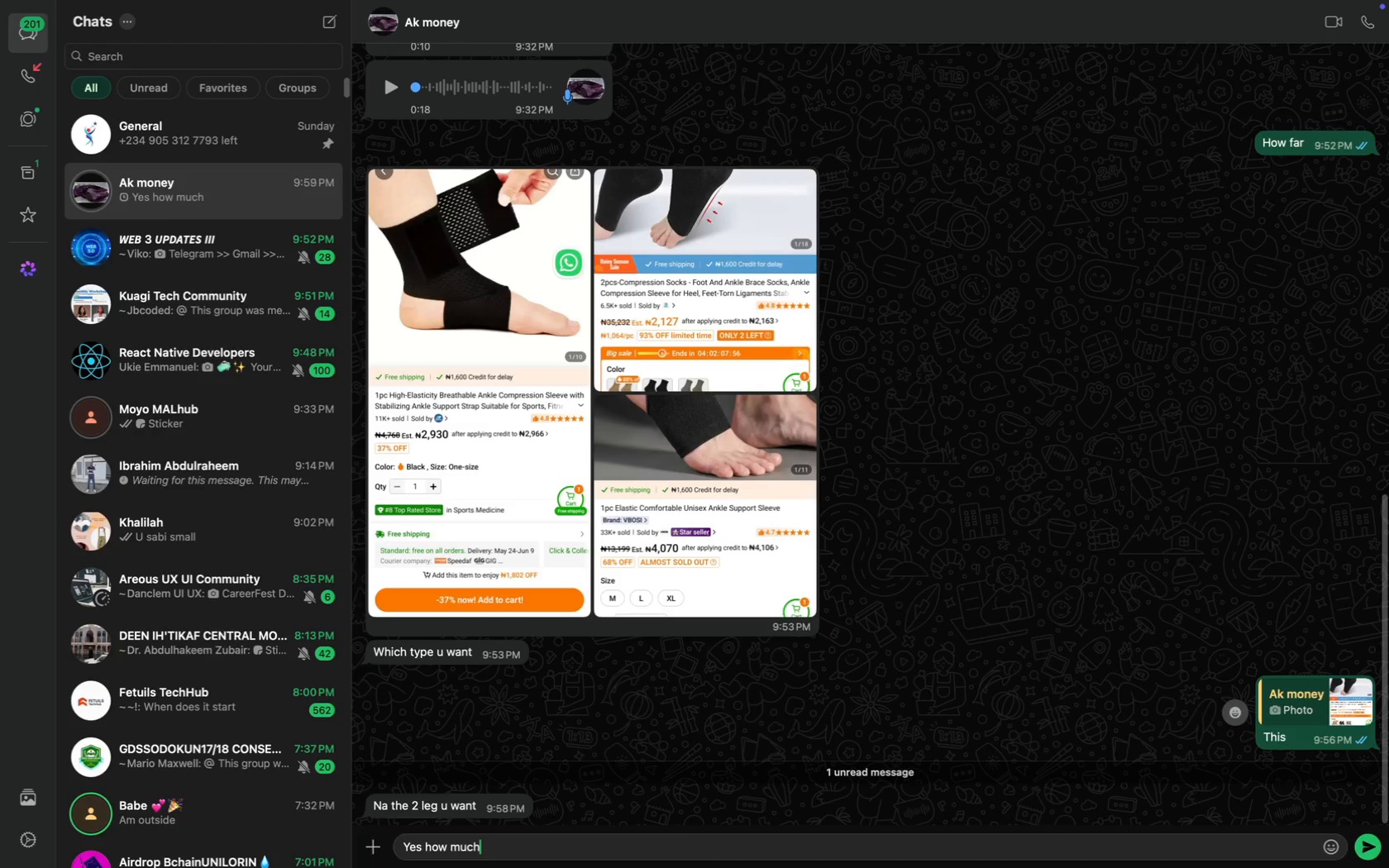 
key(Enter)
 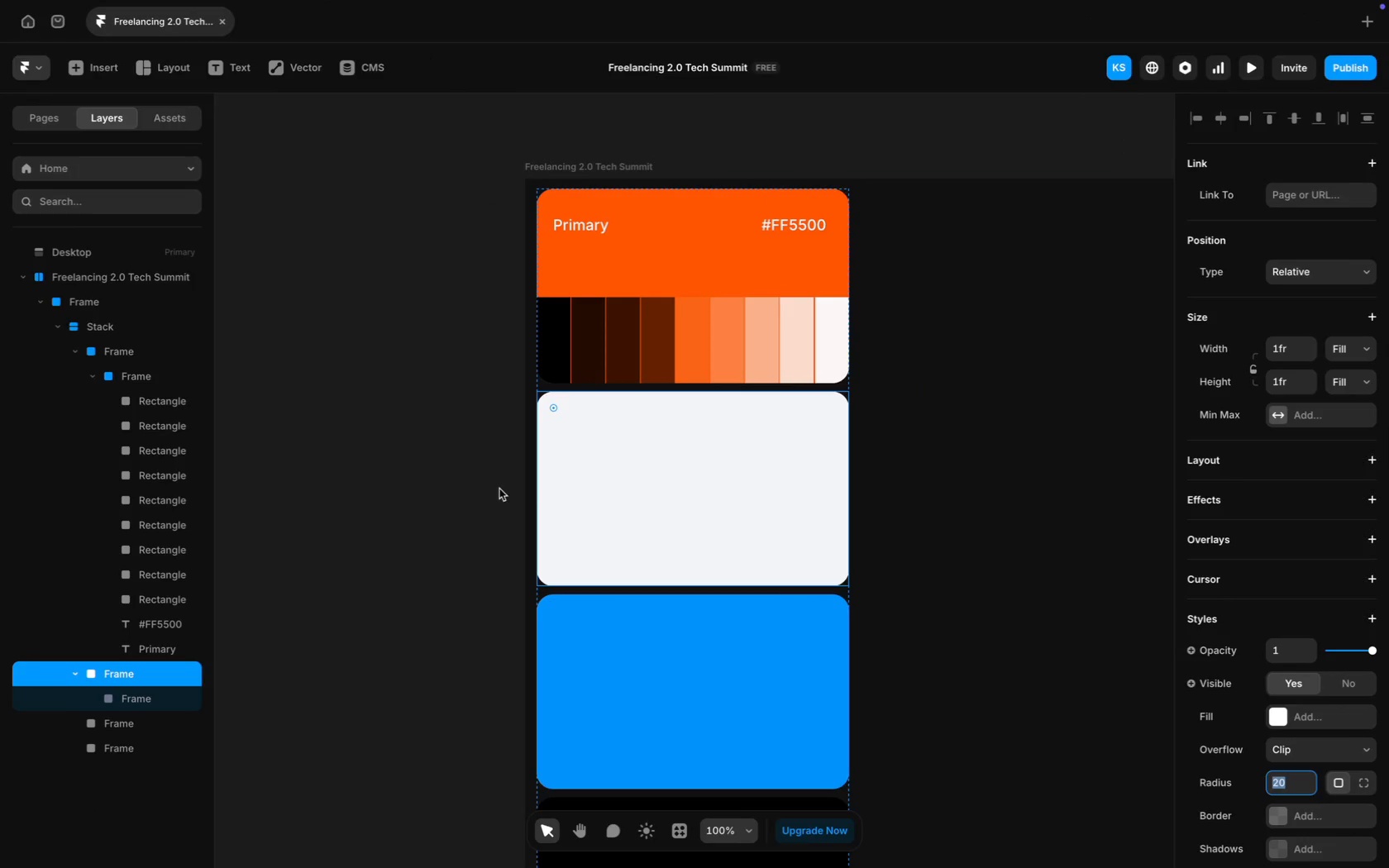 
scroll: coordinate [685, 590], scroll_direction: down, amount: 8.0
 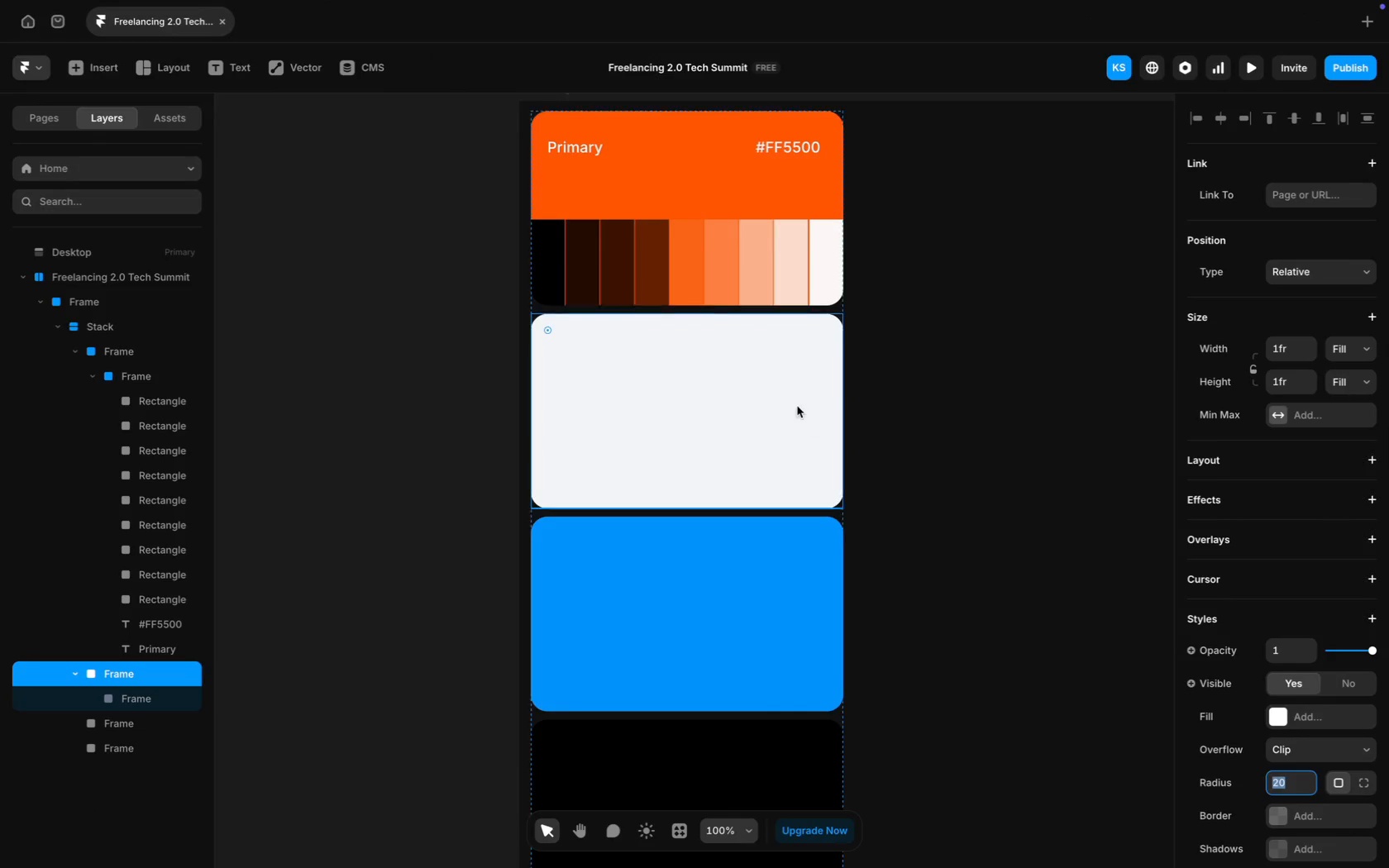 
left_click([797, 405])
 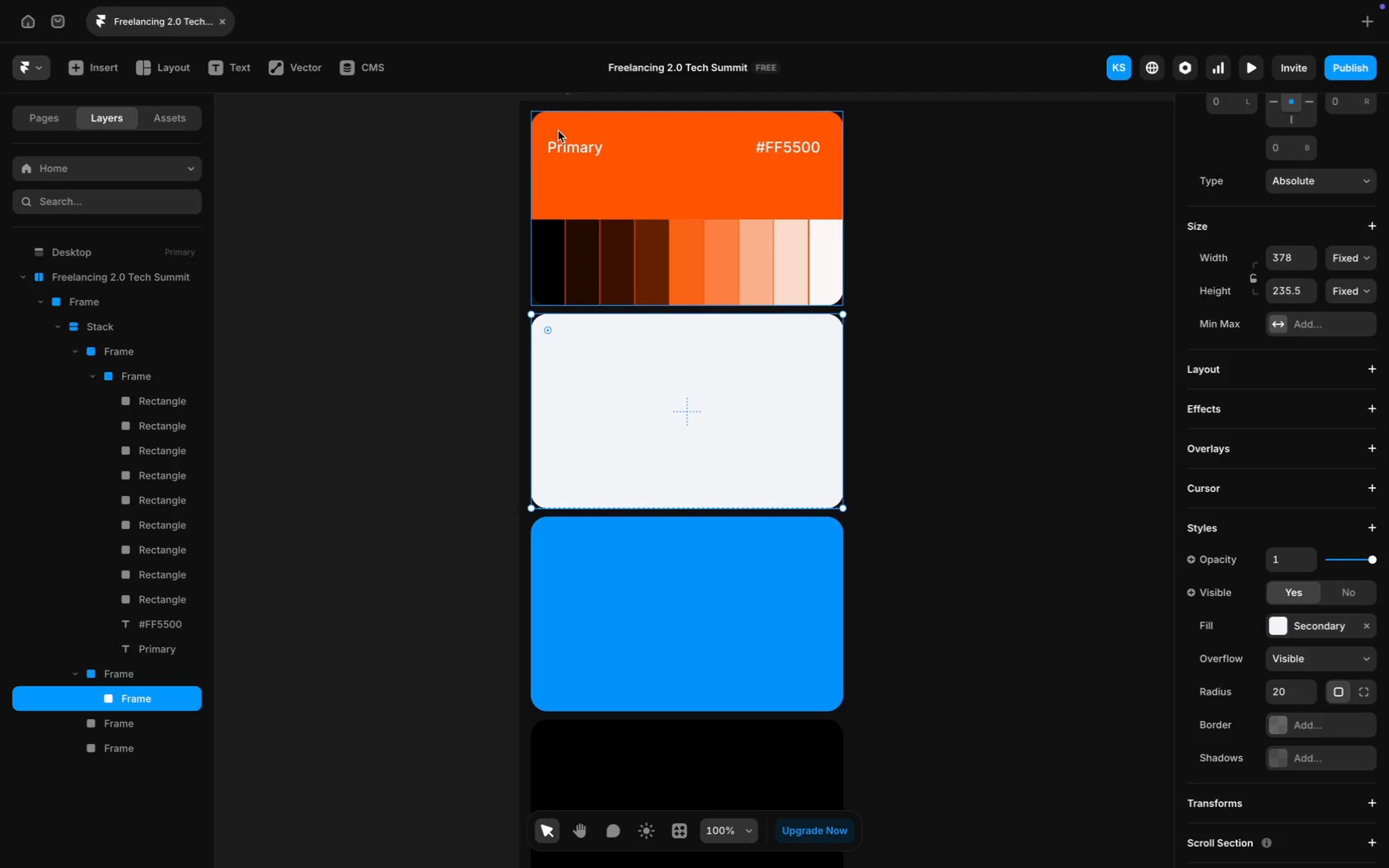 
left_click([578, 145])
 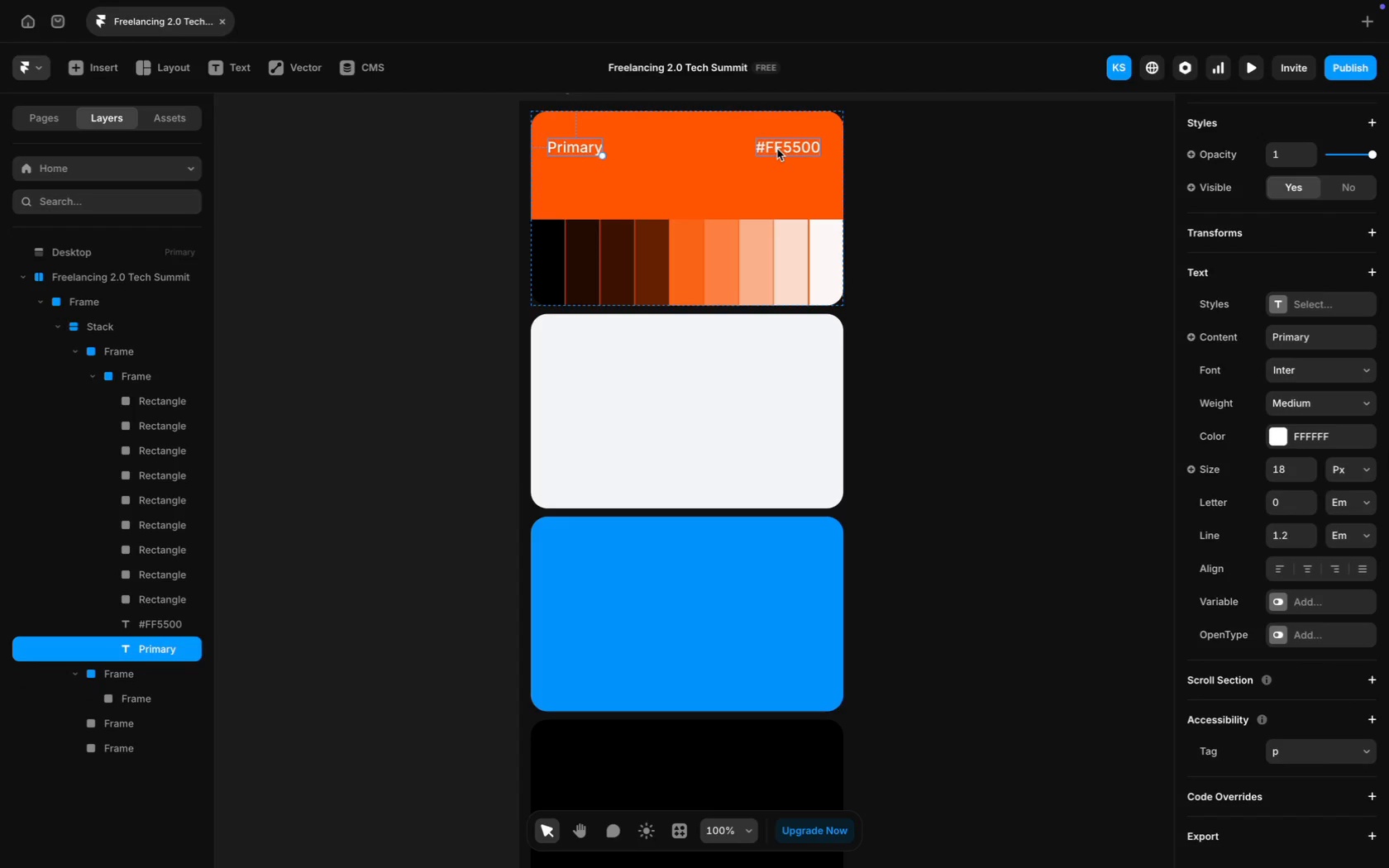 
hold_key(key=ShiftLeft, duration=2.11)
left_click([788, 147])
 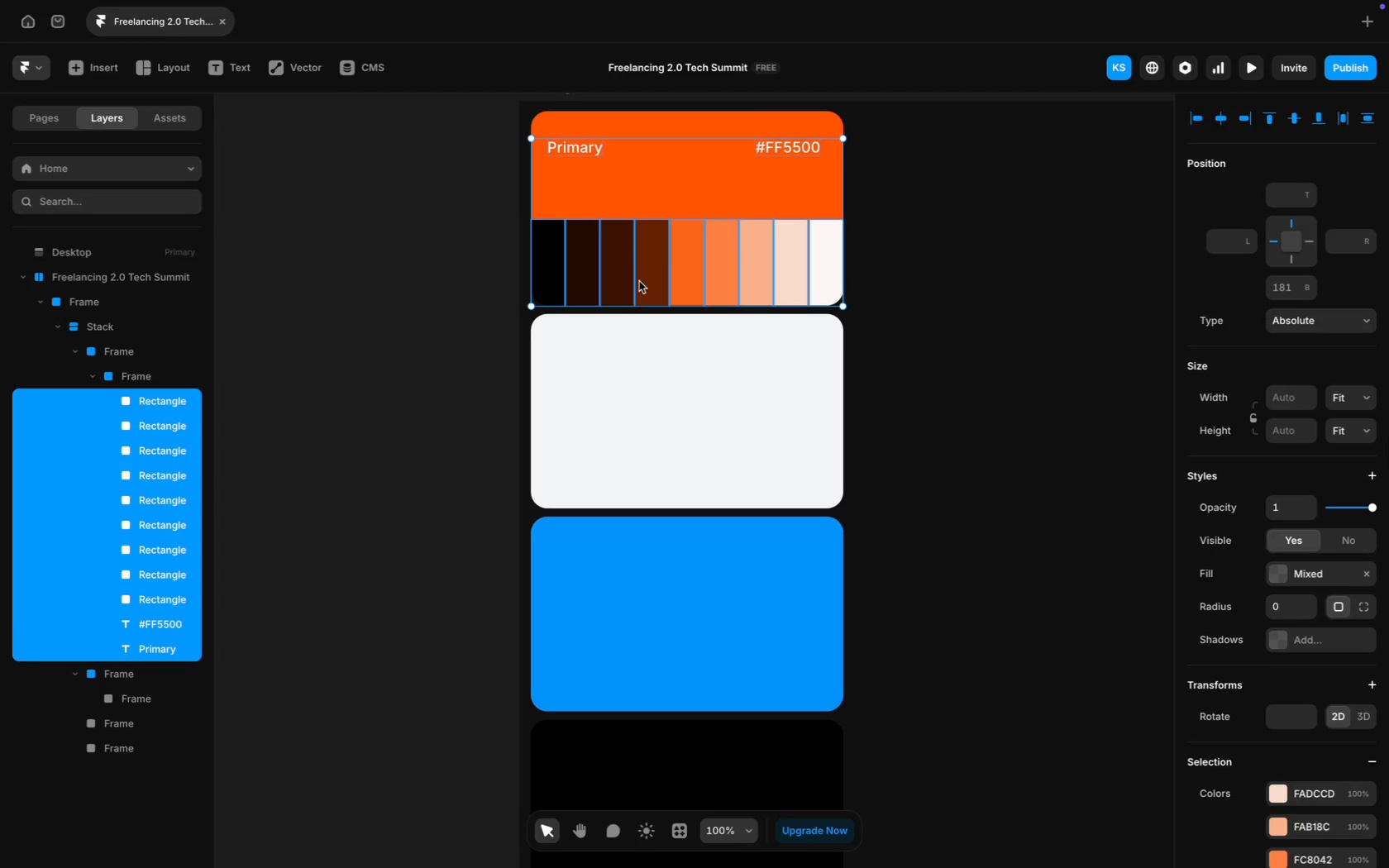 
right_click([645, 253])
 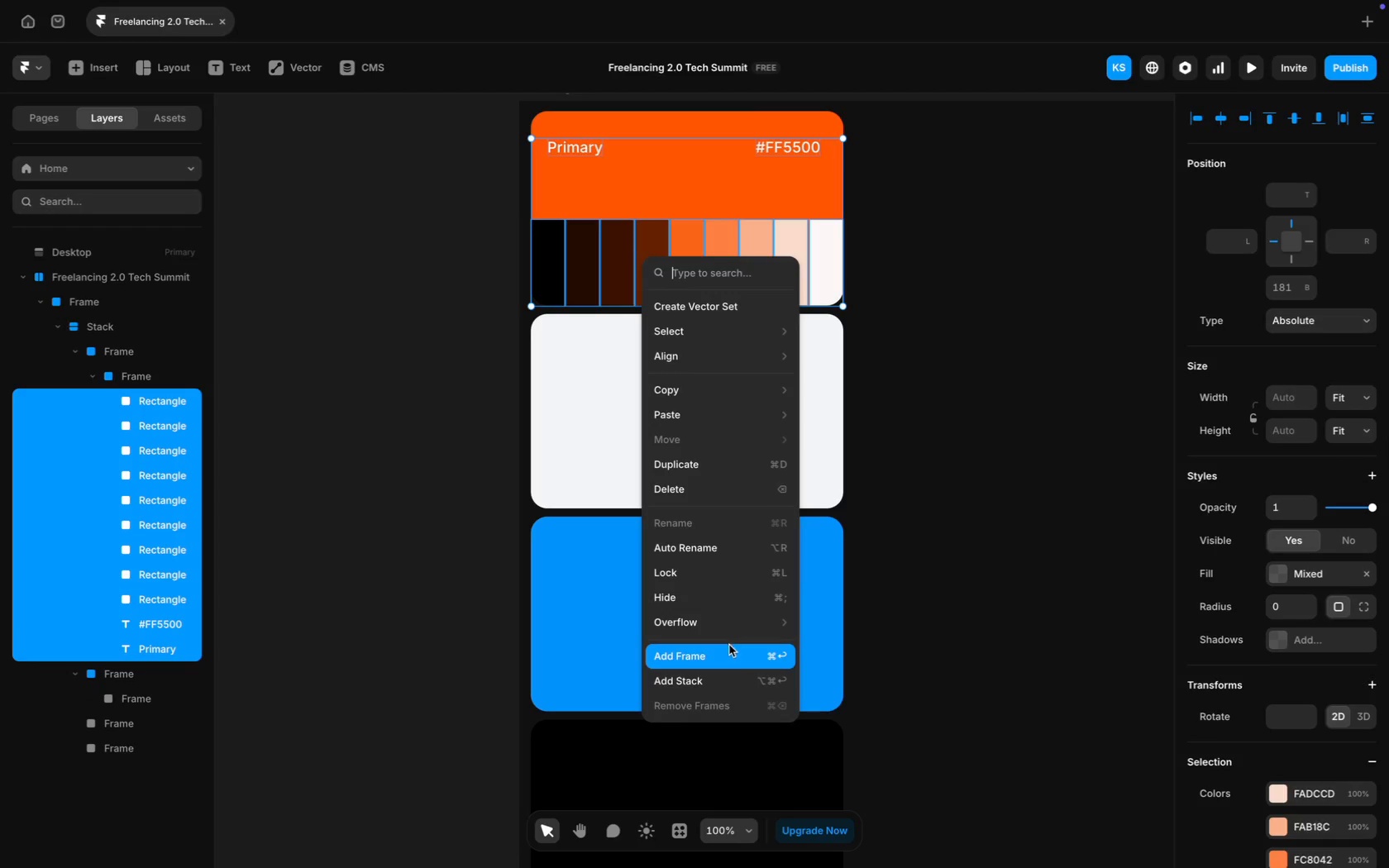 
left_click([736, 650])
 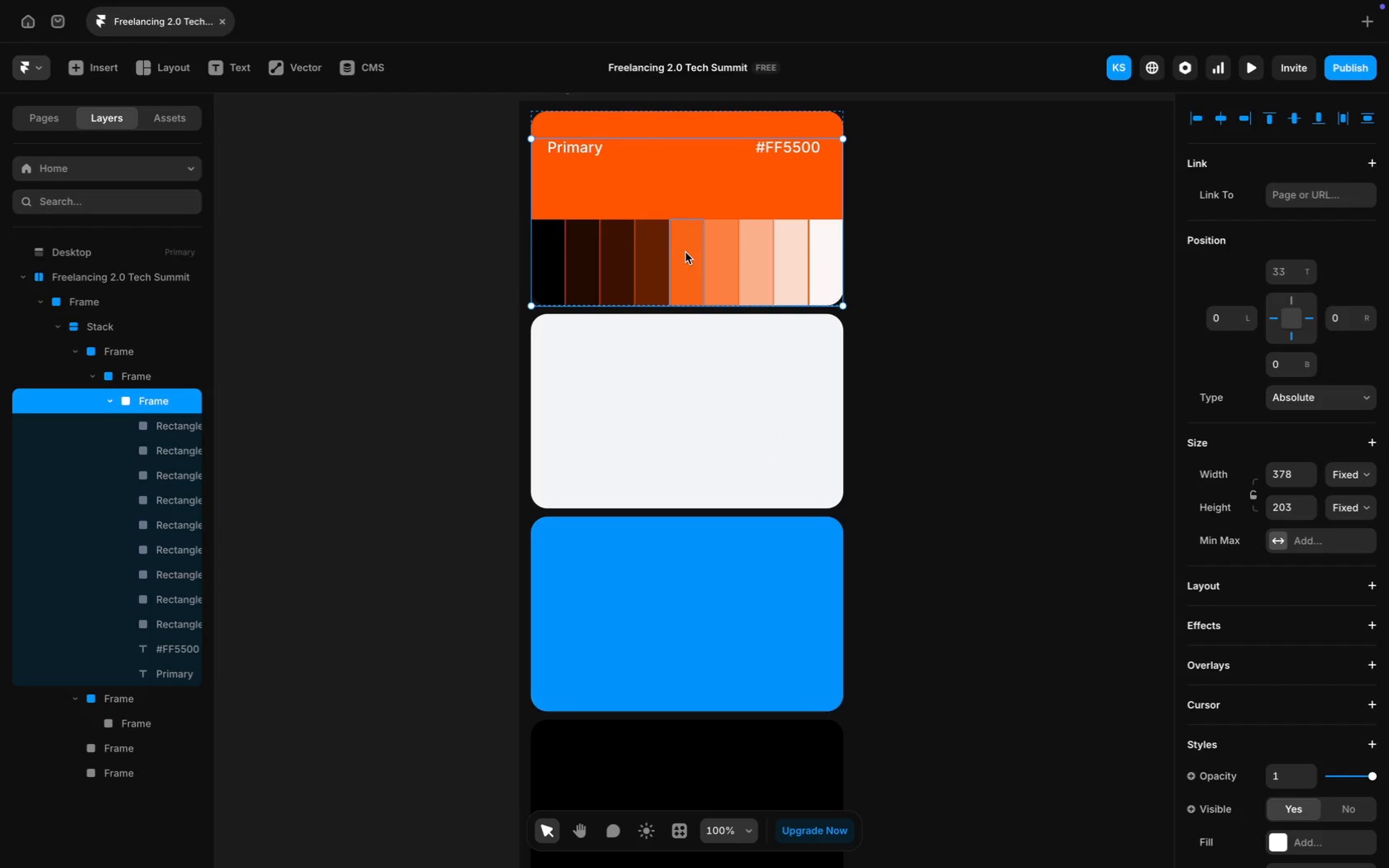 
key(Meta+D)
 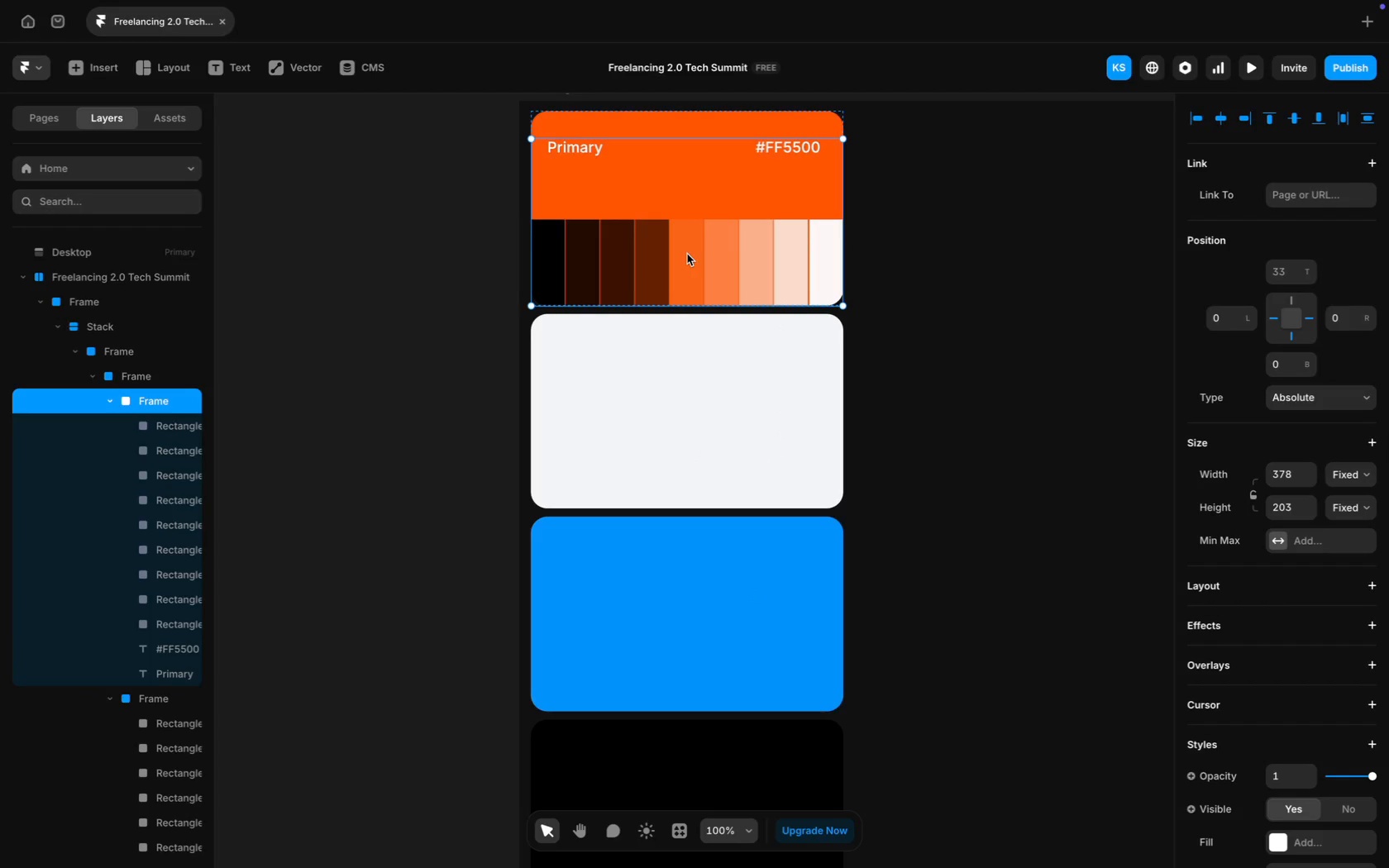 
left_click_drag(start_coordinate=[687, 254], to_coordinate=[688, 455])
 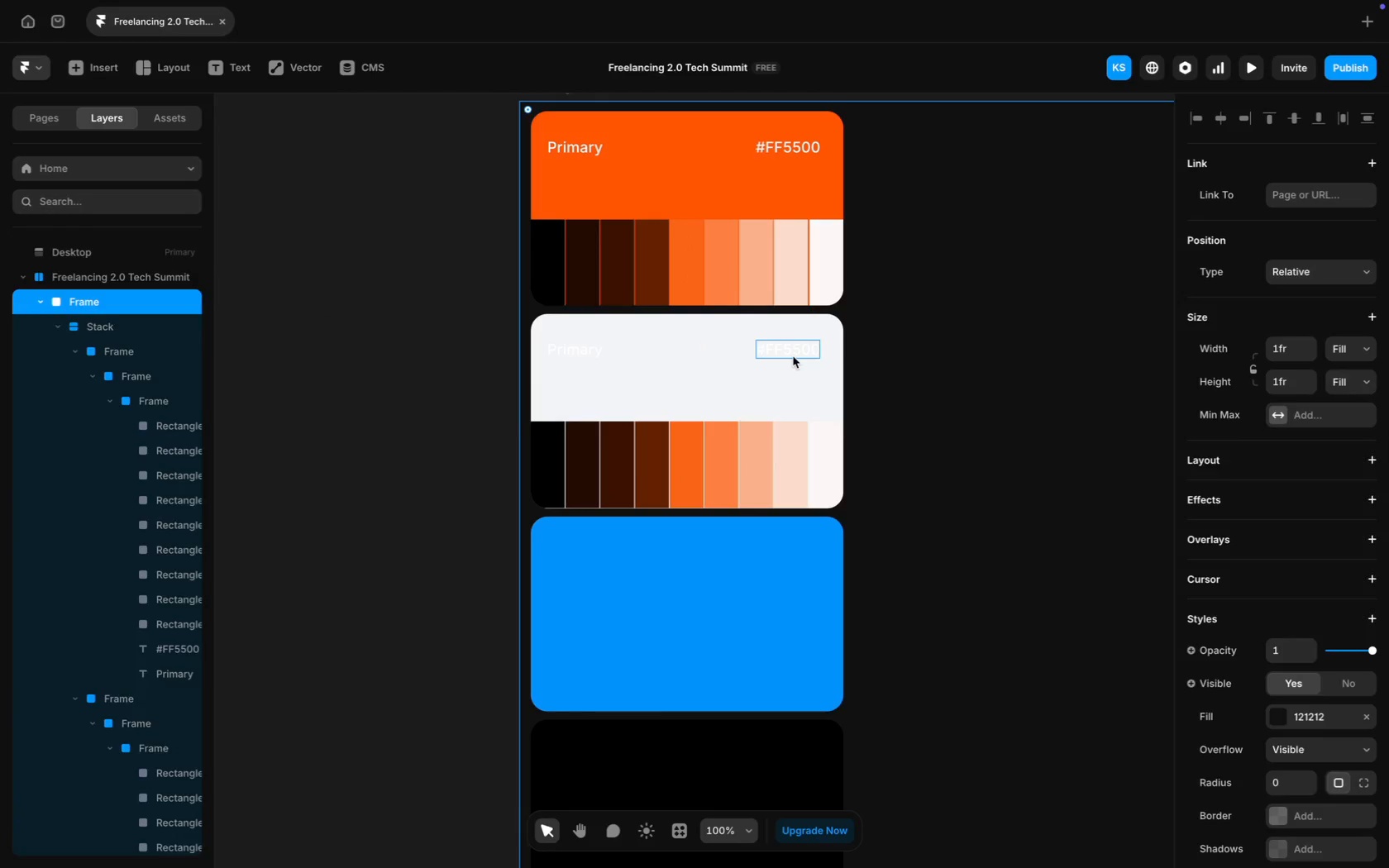 
hold_key(key=ShiftLeft, duration=1.17)
 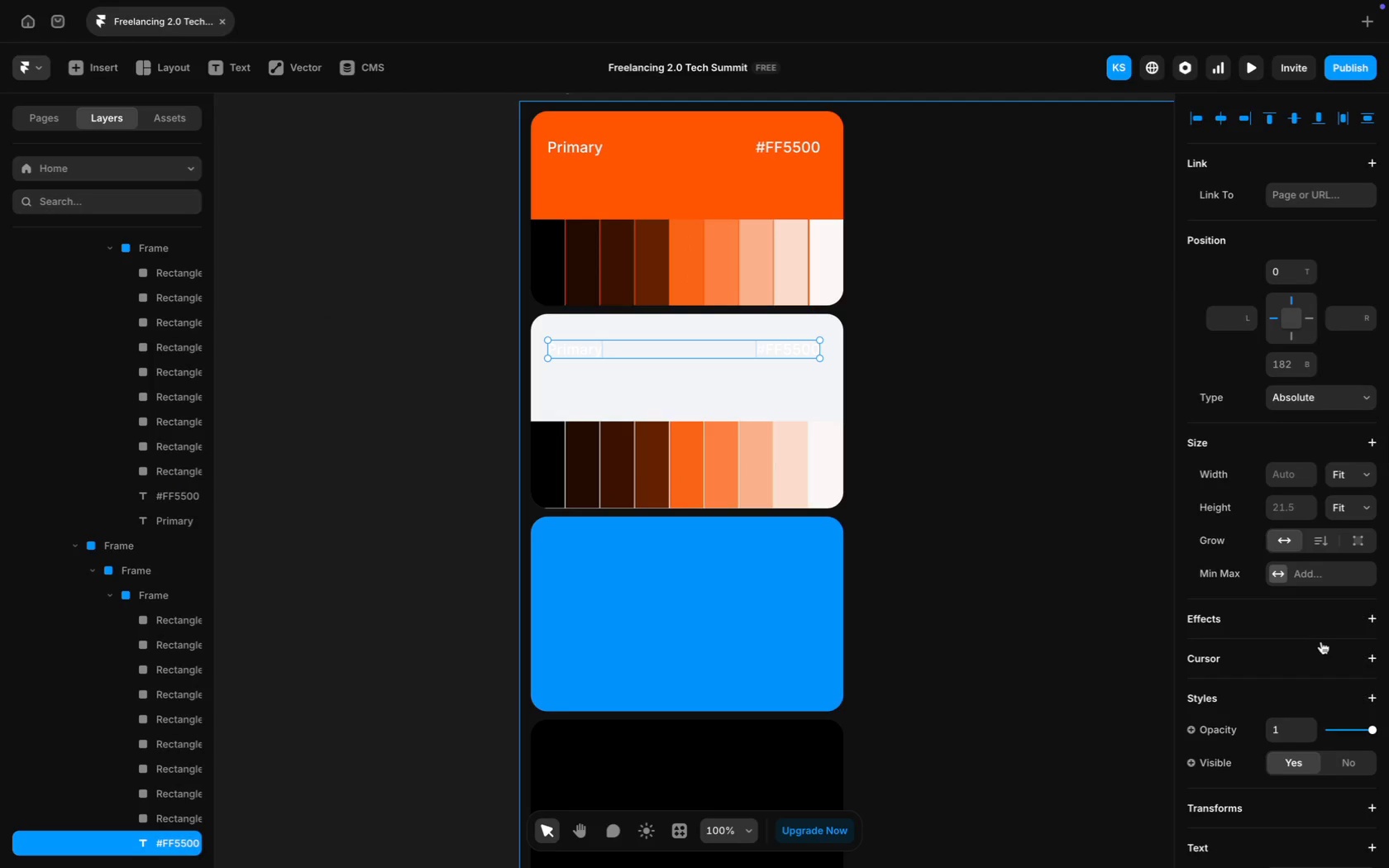 
scroll: coordinate [1290, 775], scroll_direction: down, amount: 38.0
 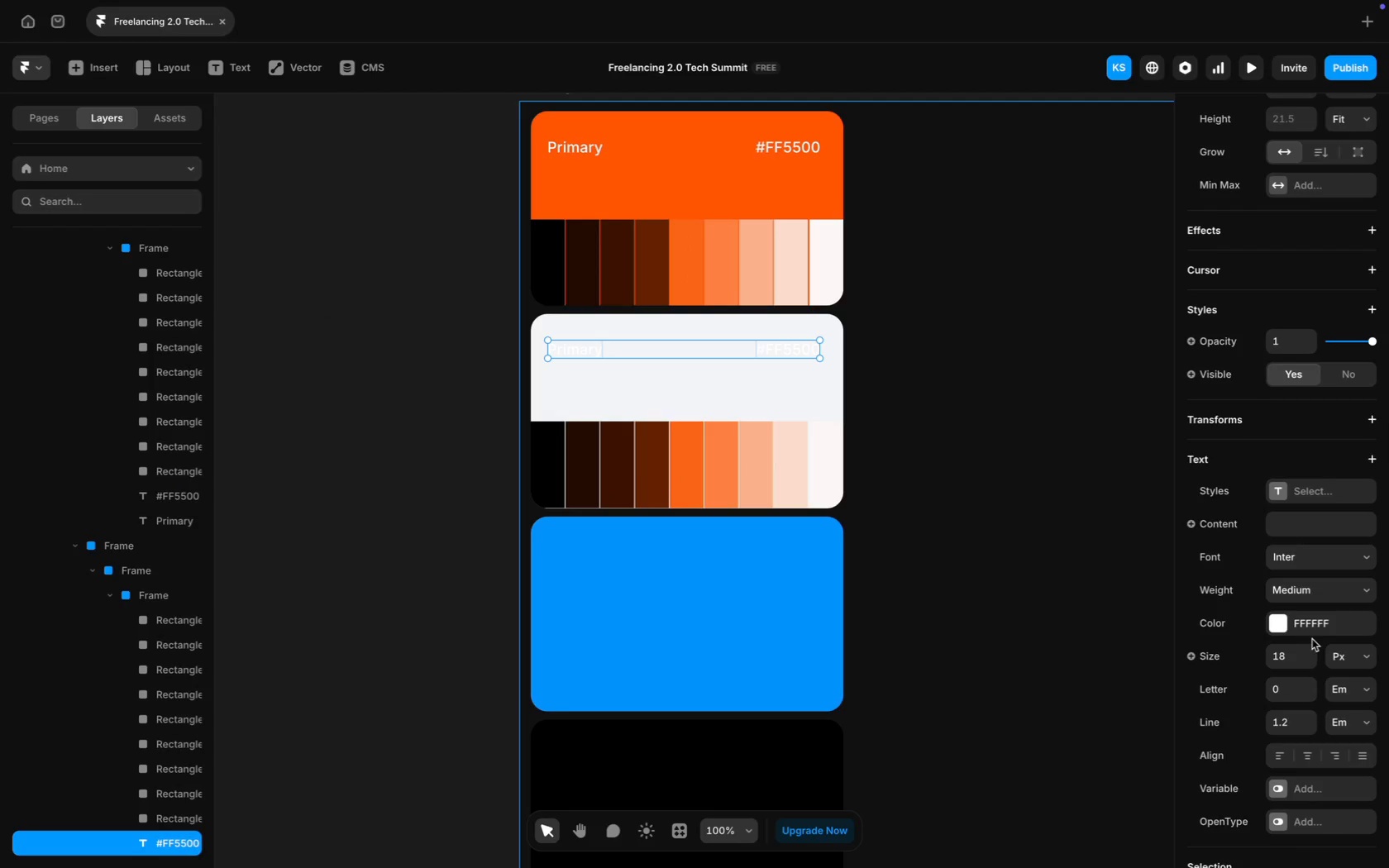 
left_click([1310, 632])
 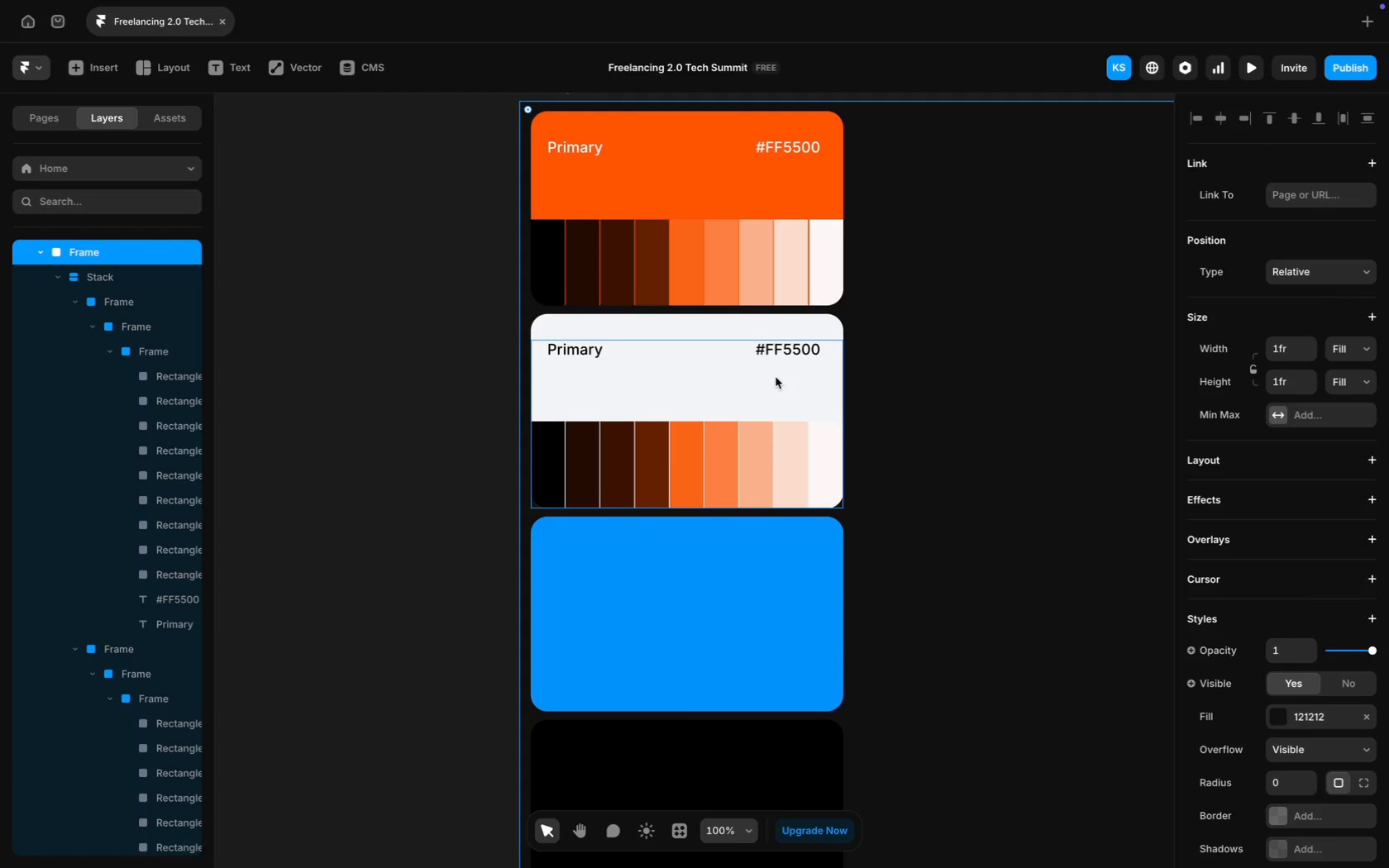 
left_click([775, 350])
 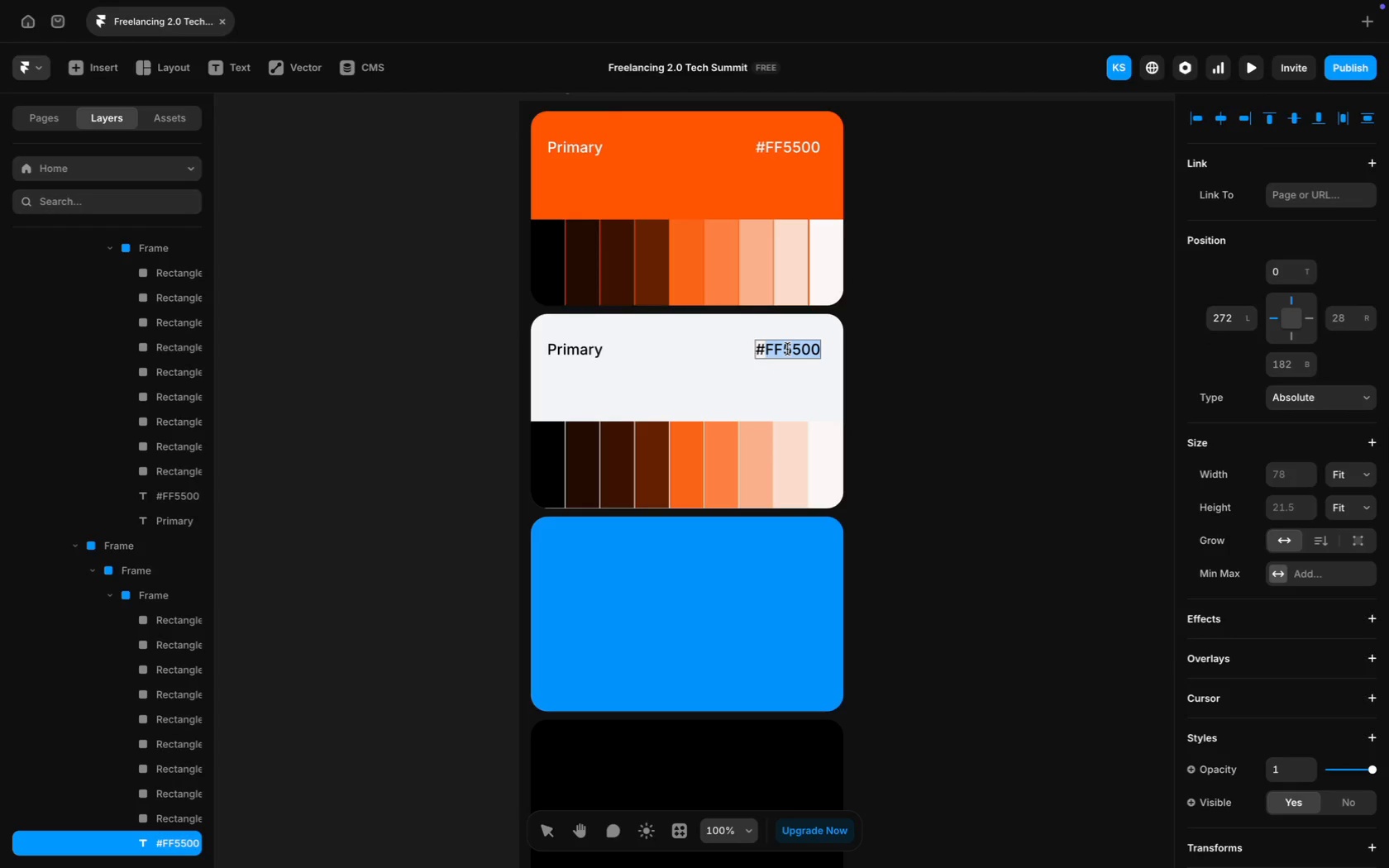 
type(F3F4F6)
 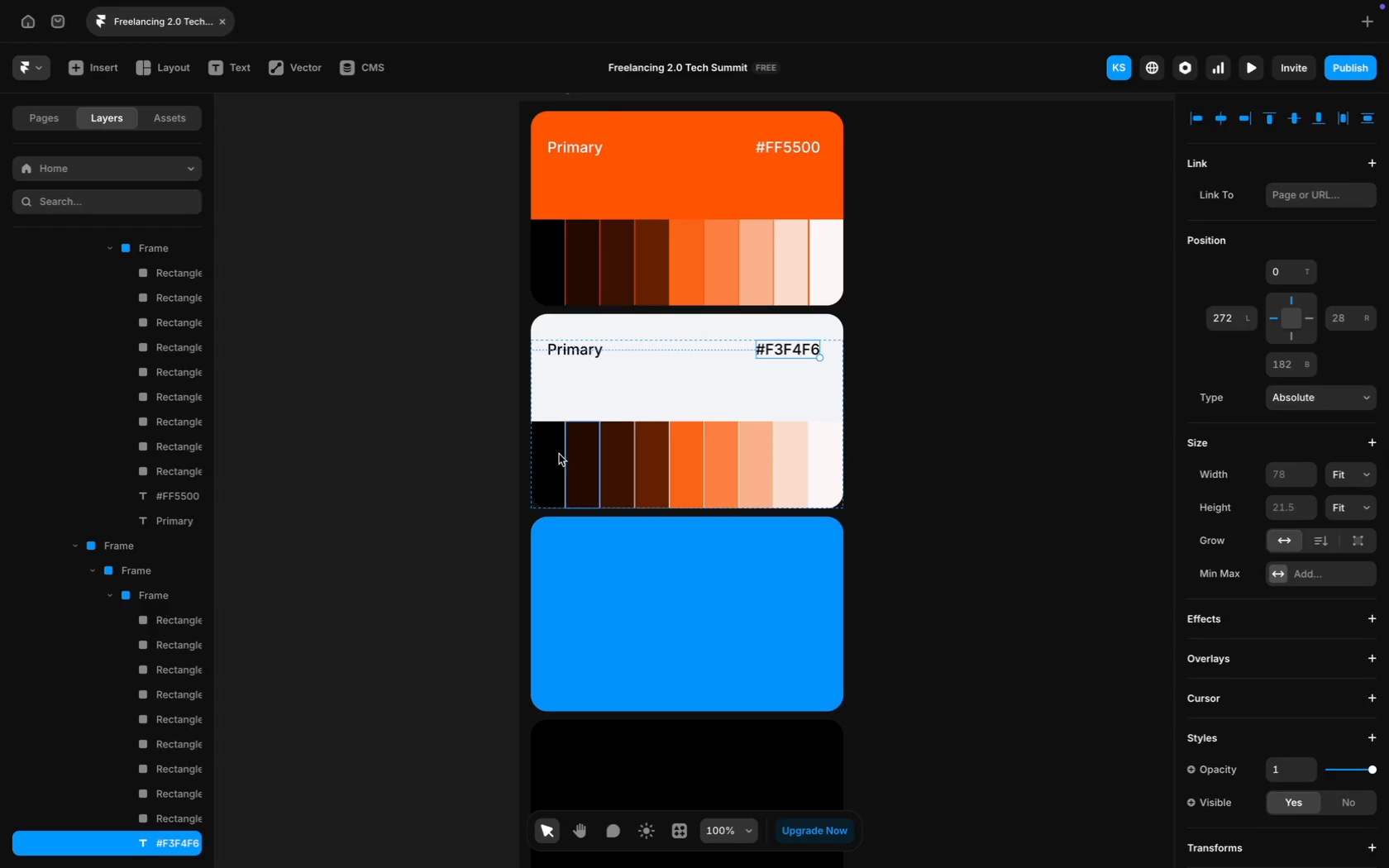 
left_click([545, 455])
 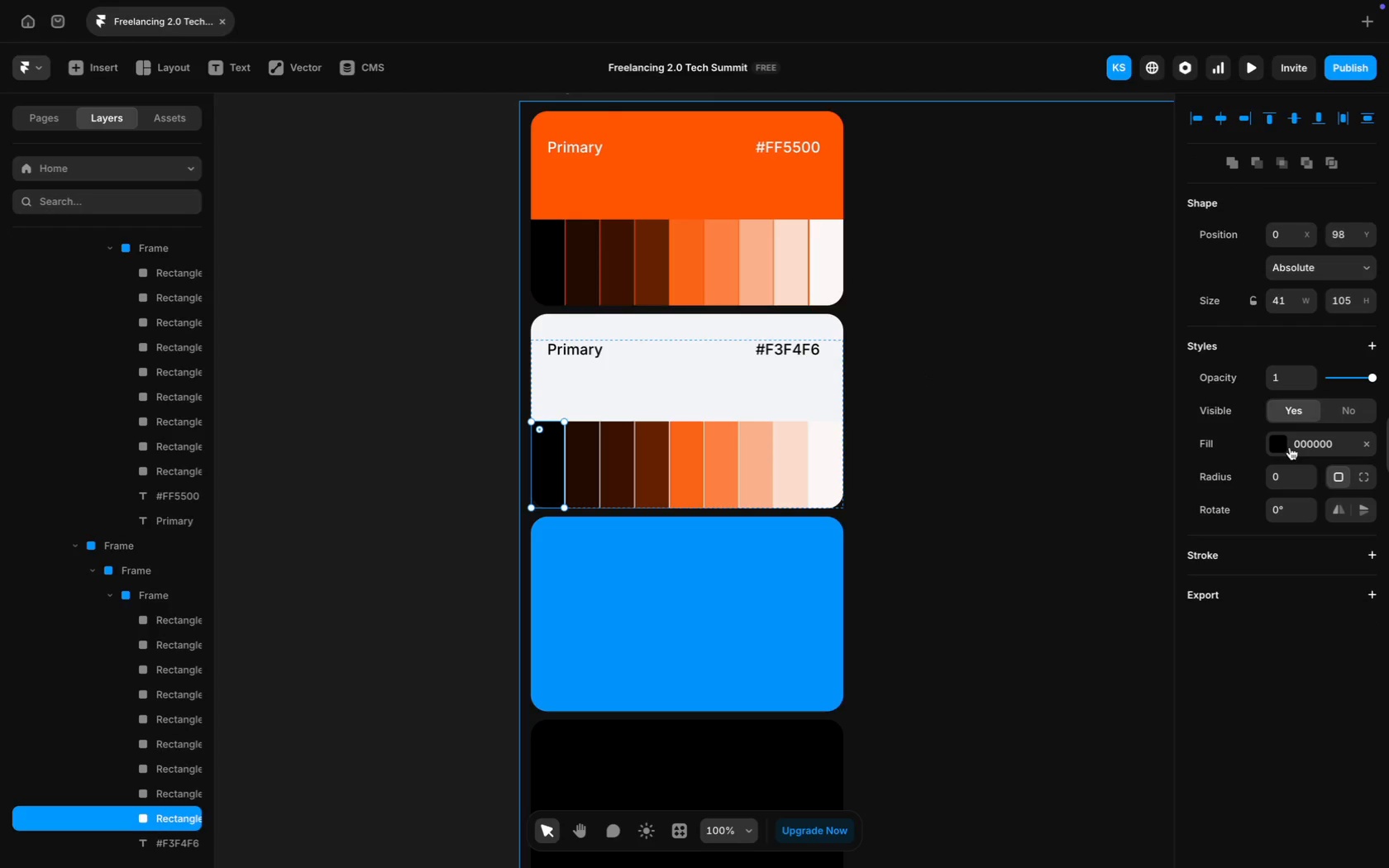 
left_click([1291, 448])
 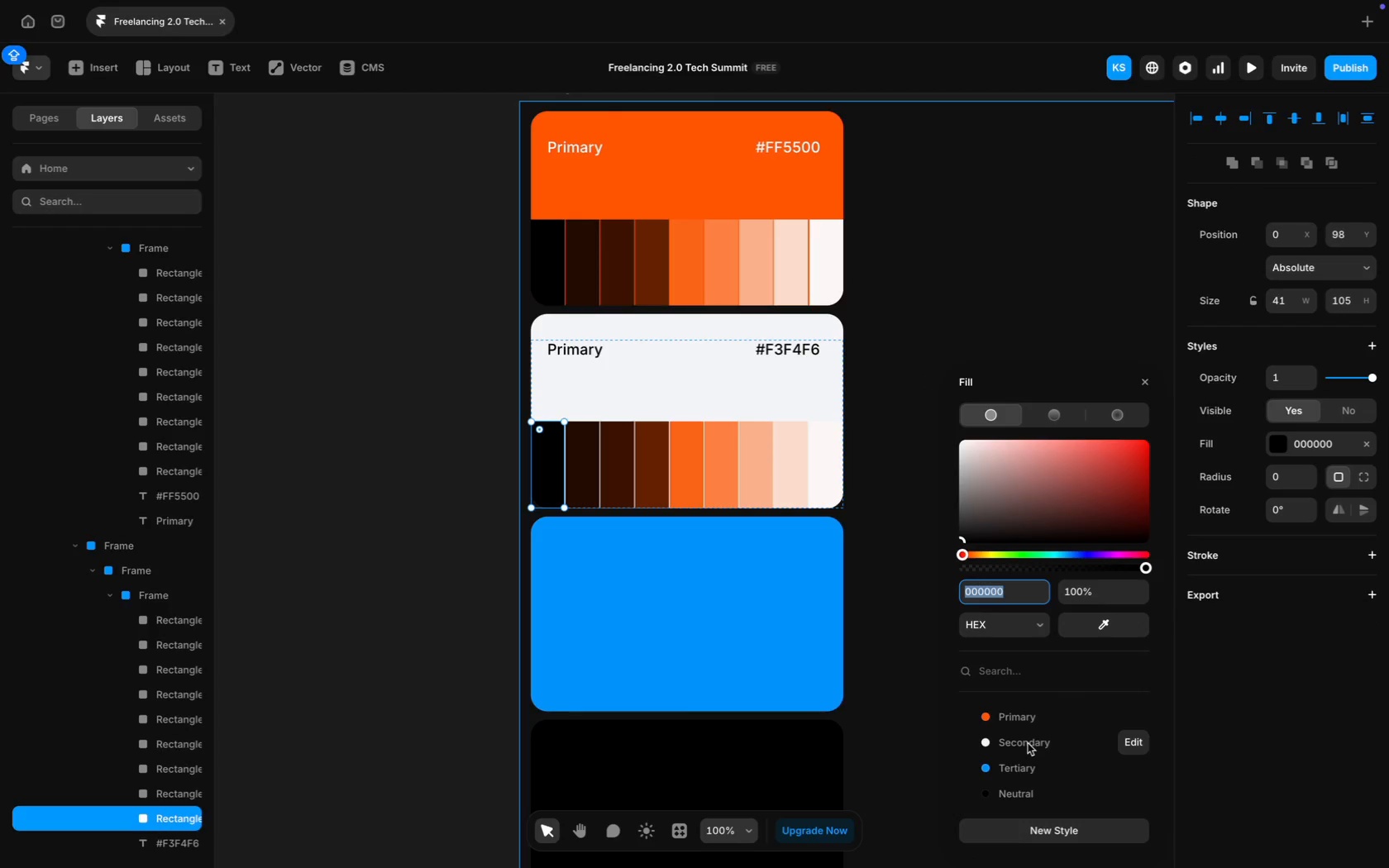 
left_click([1028, 743])
 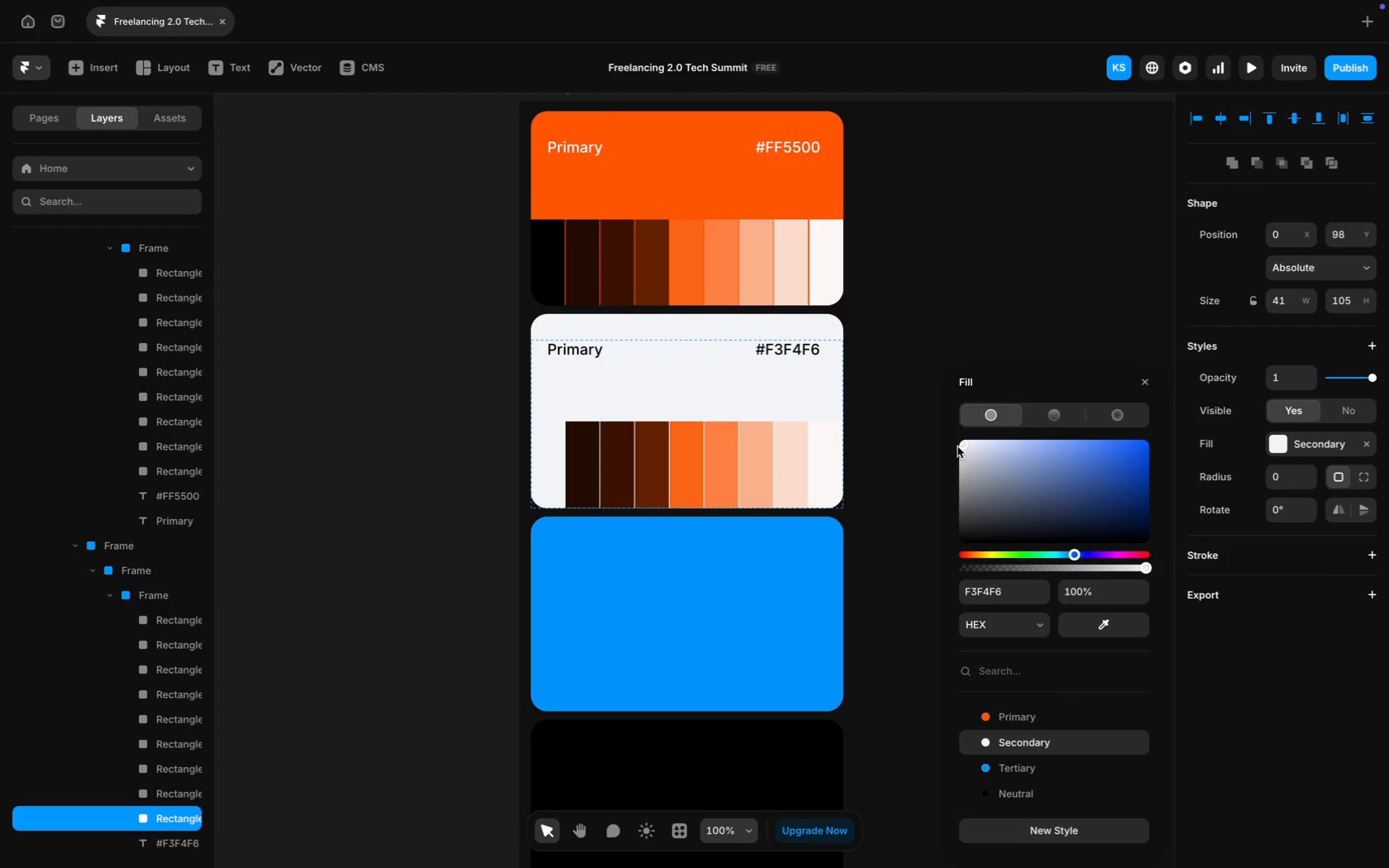 
left_click_drag(start_coordinate=[963, 446], to_coordinate=[958, 575])
 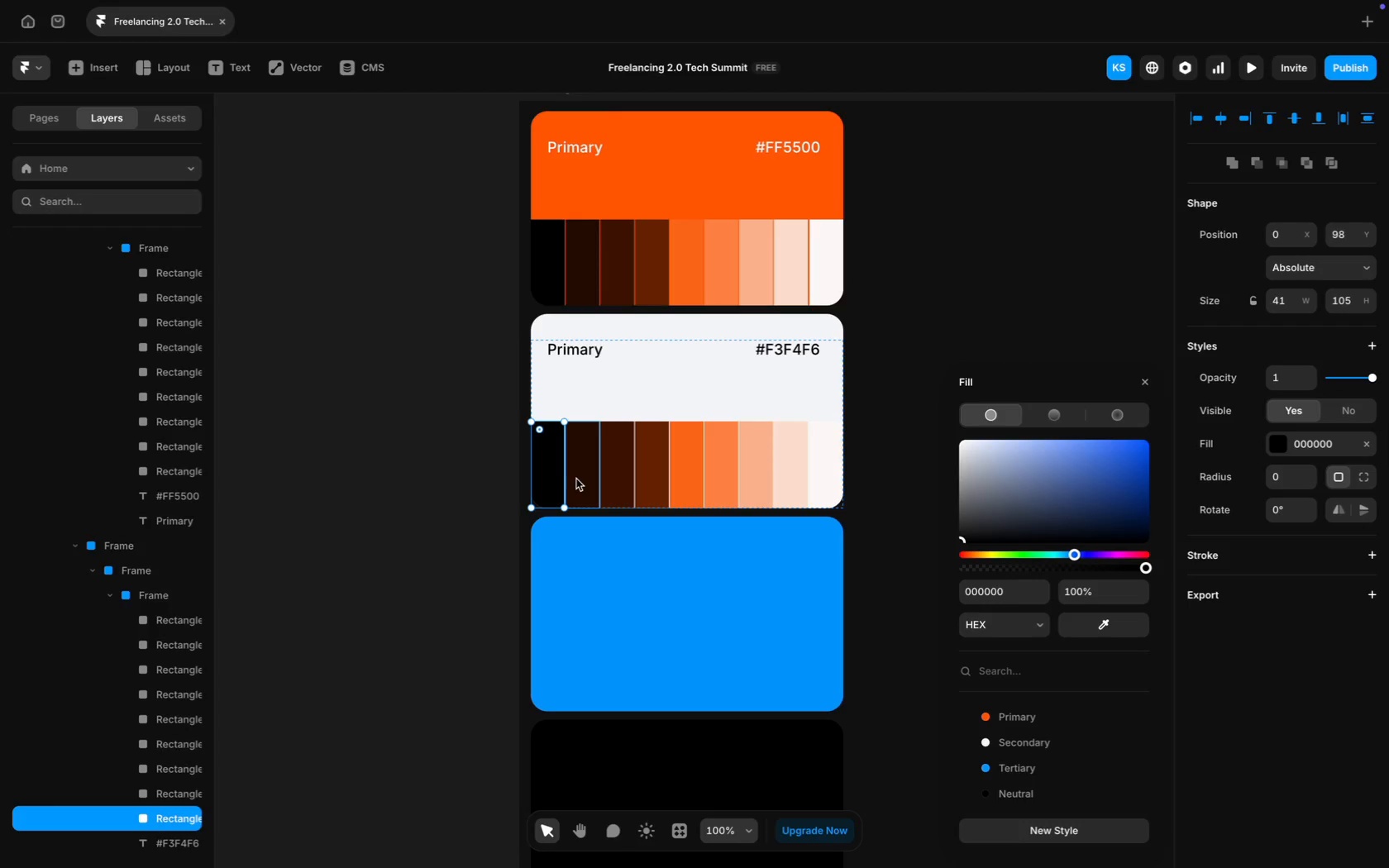 
left_click([579, 479])
 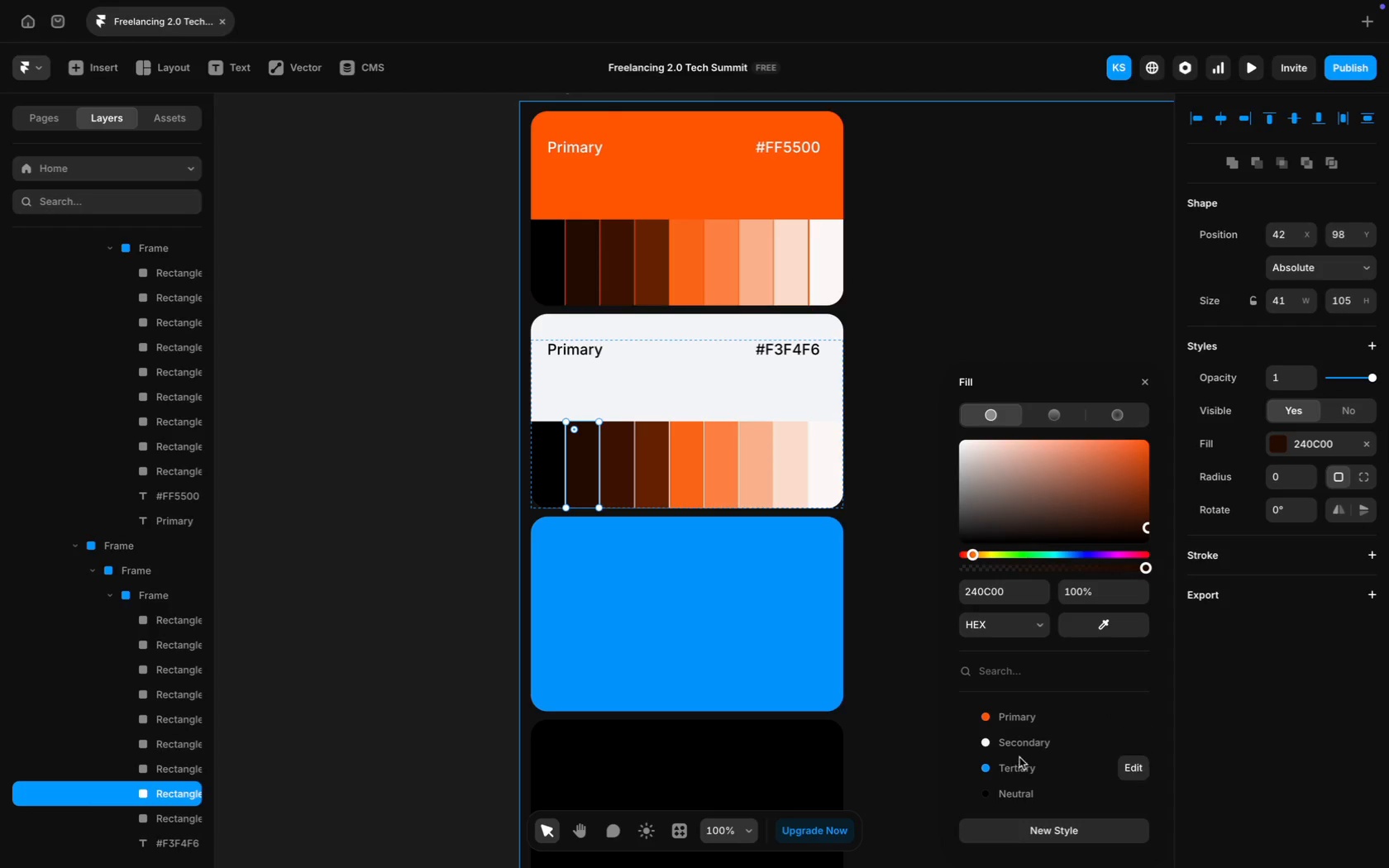 
left_click([1020, 742])
 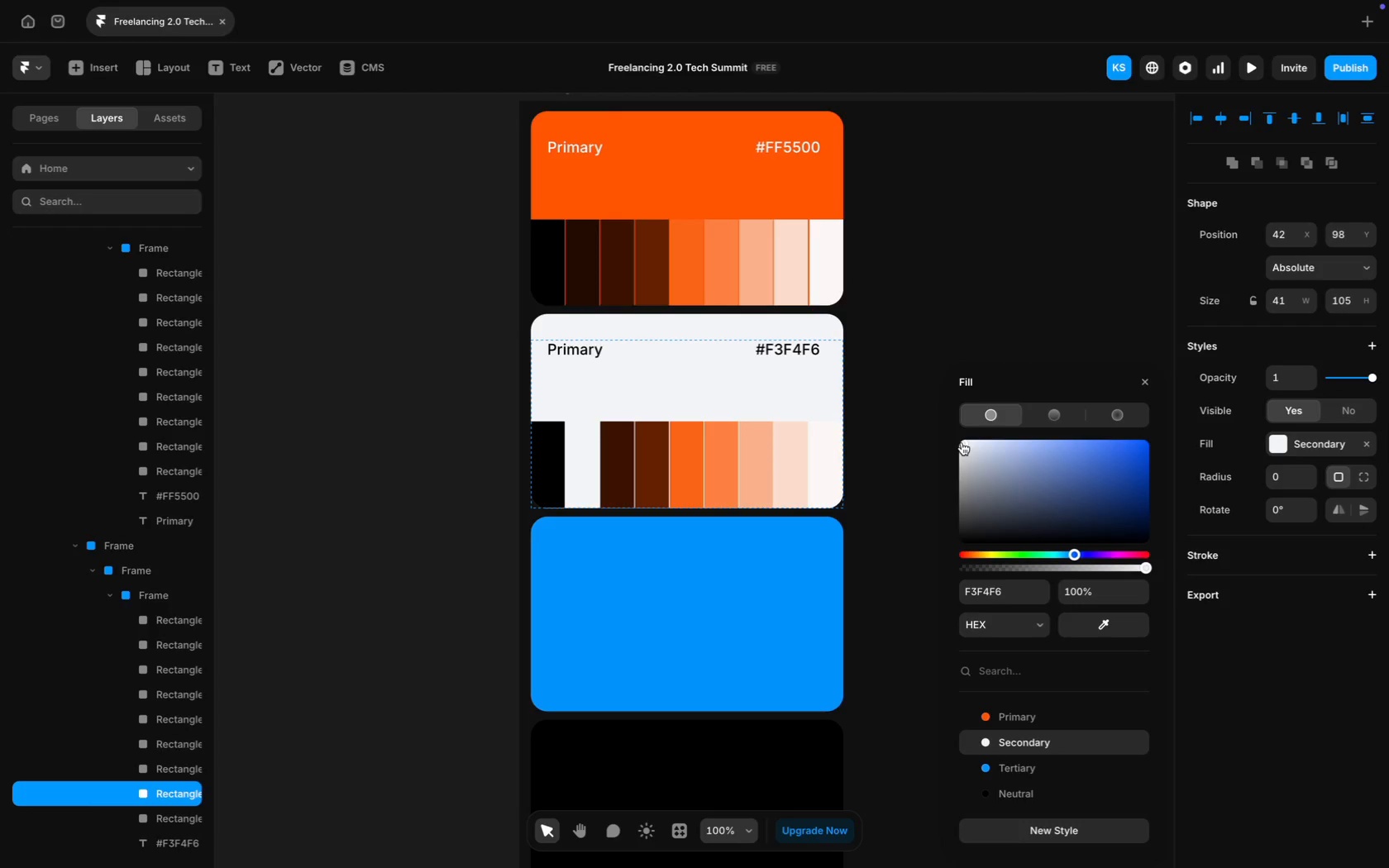 
left_click_drag(start_coordinate=[962, 443], to_coordinate=[957, 531])
 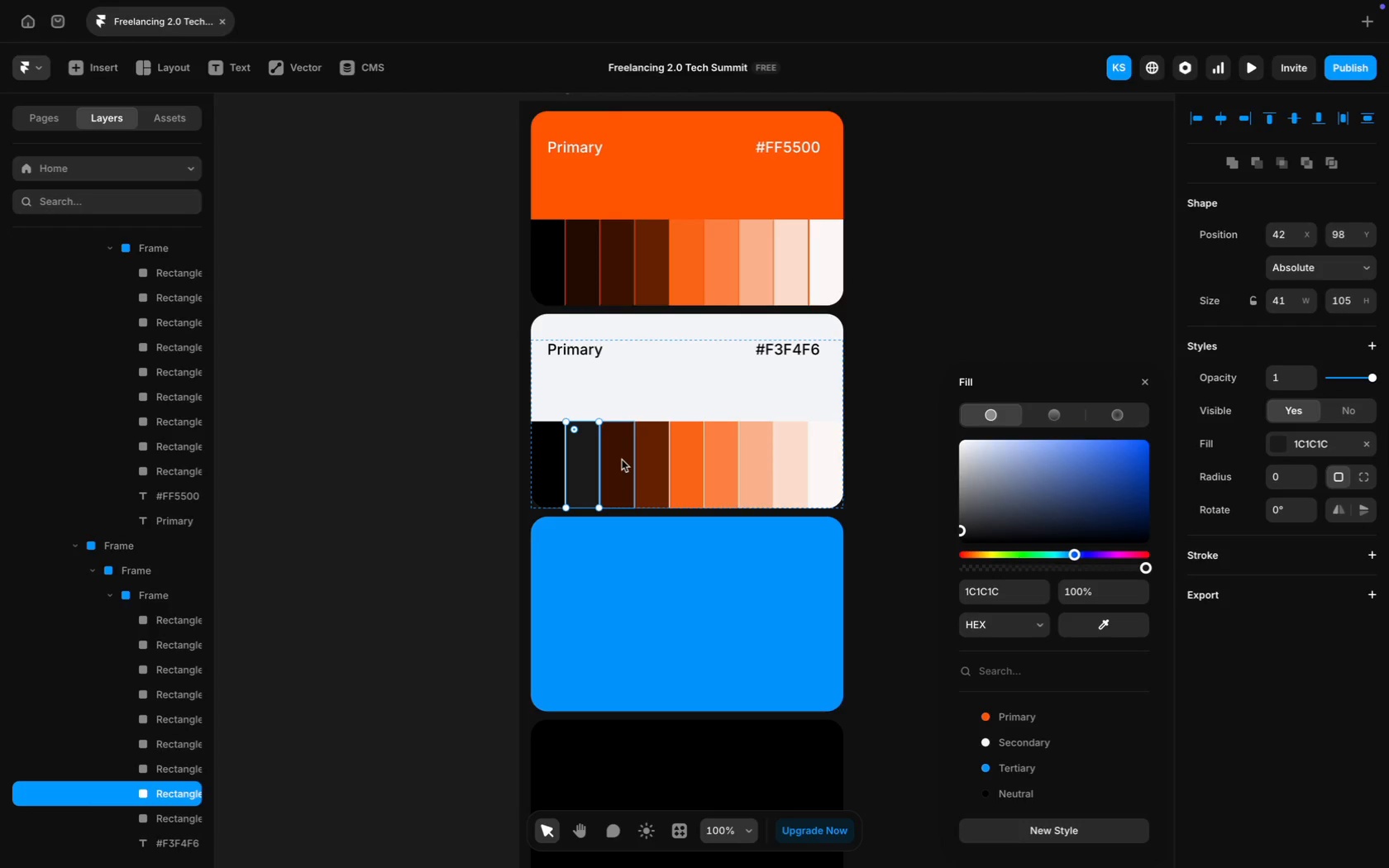 
left_click([623, 459])
 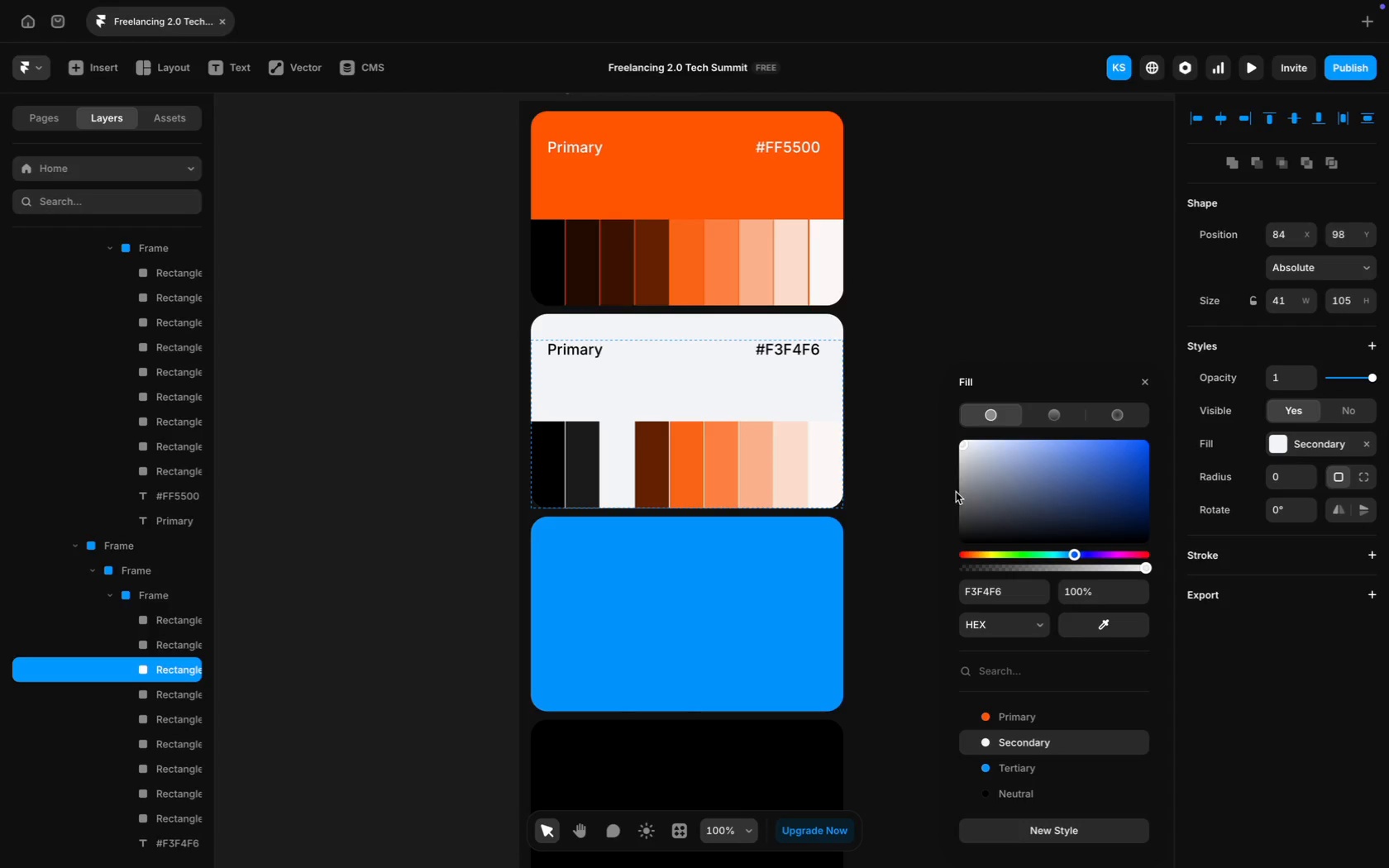 
left_click([961, 508])
 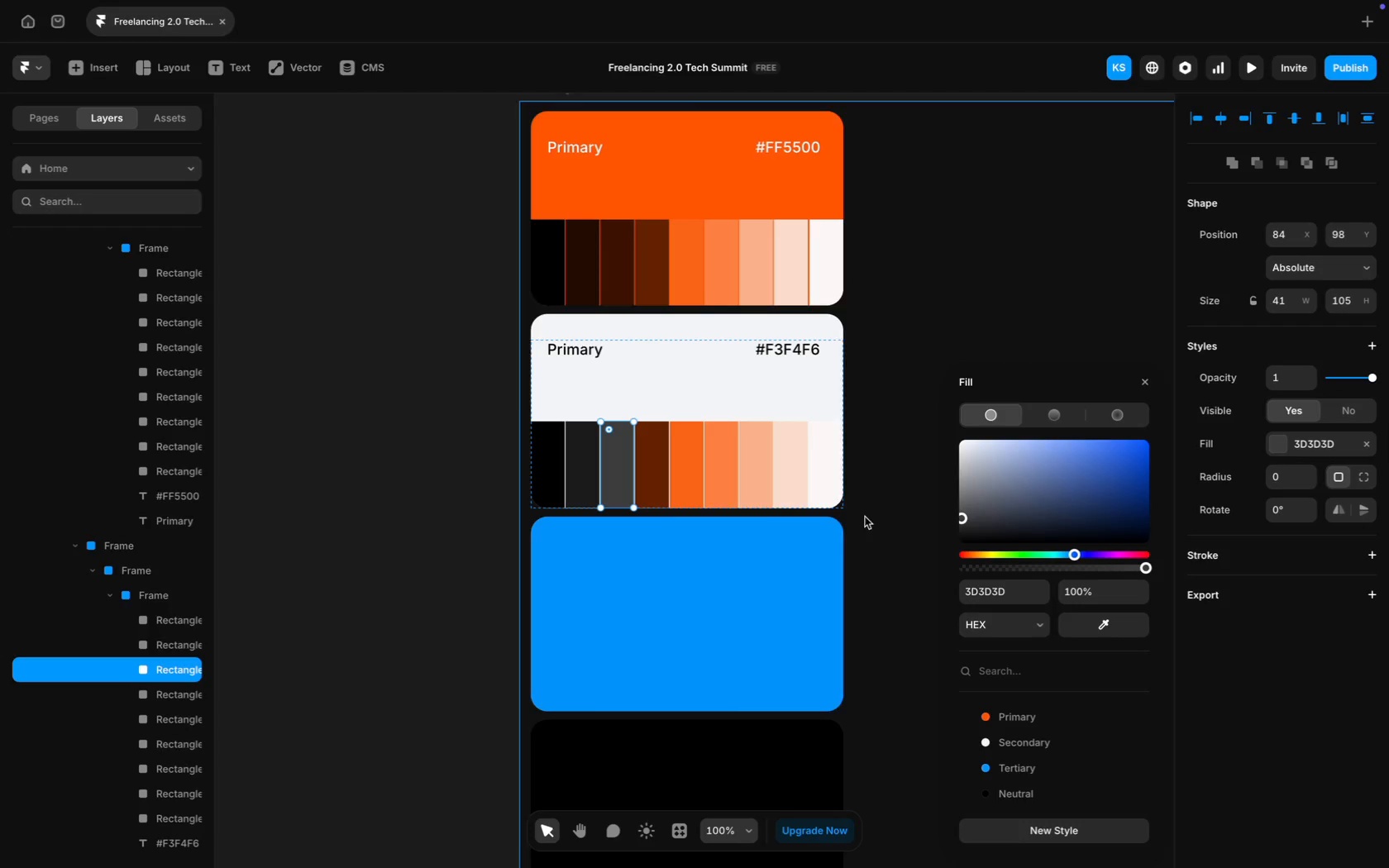 
left_click([654, 473])
 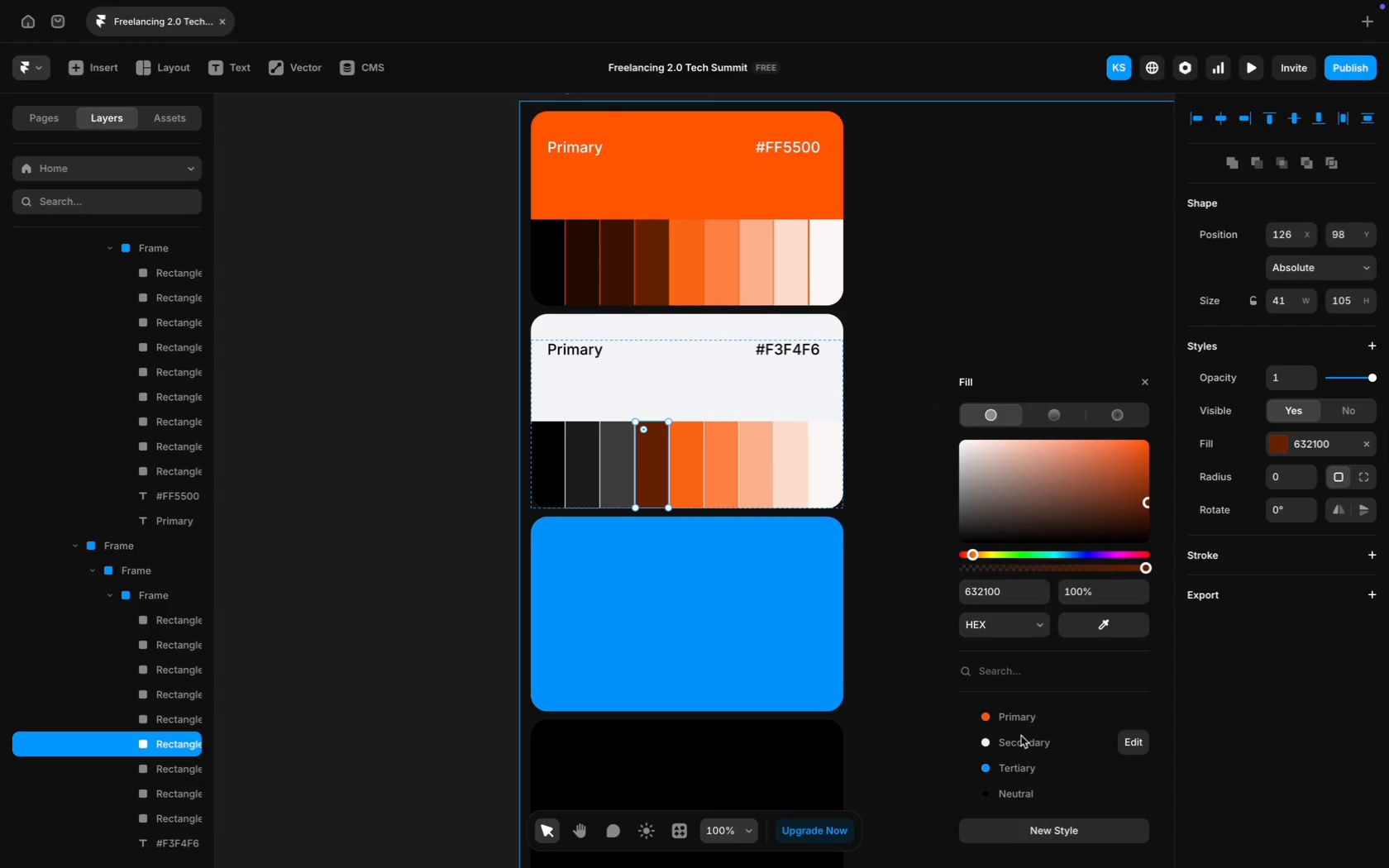 
left_click([1024, 740])
 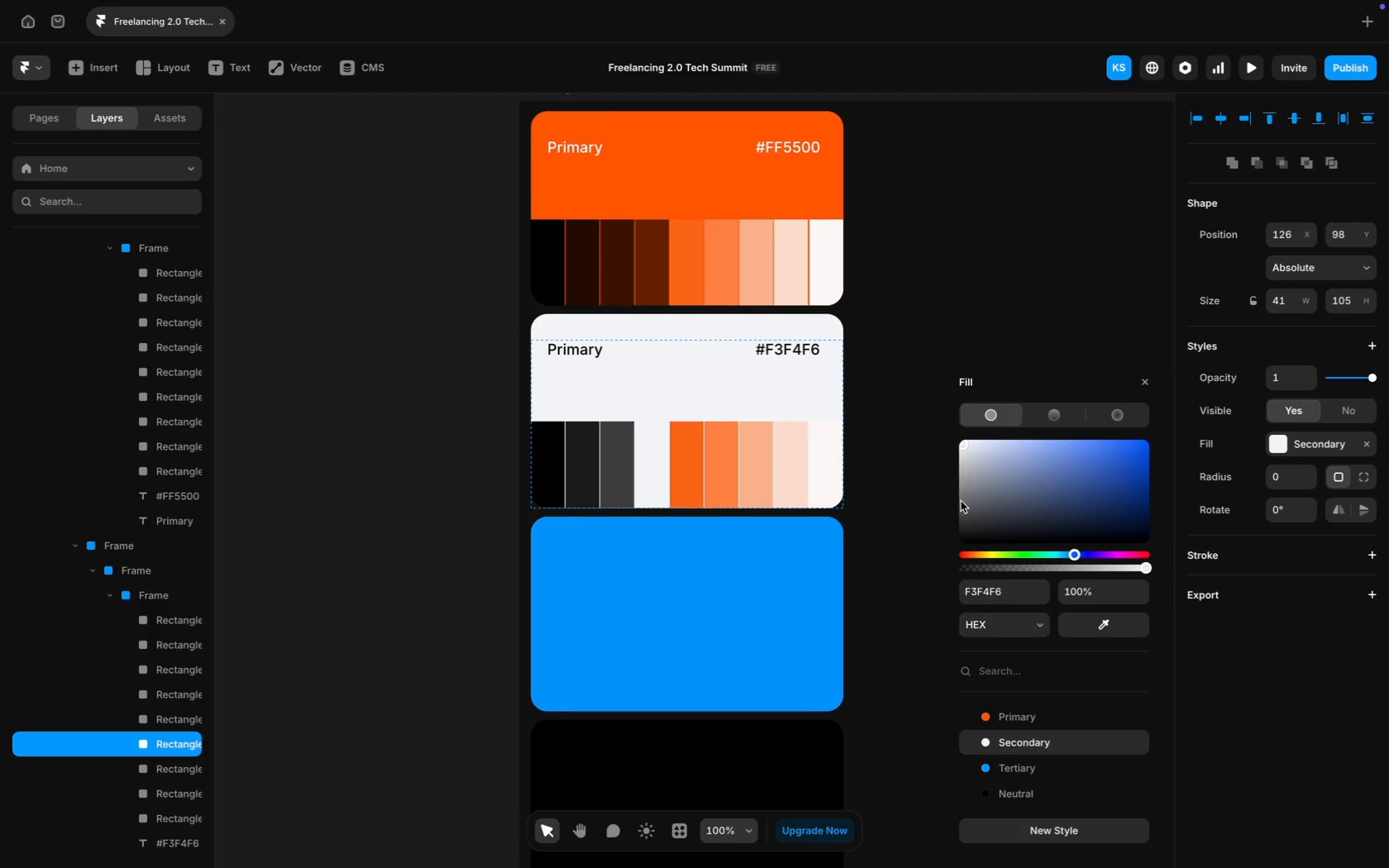 
left_click([961, 508])
 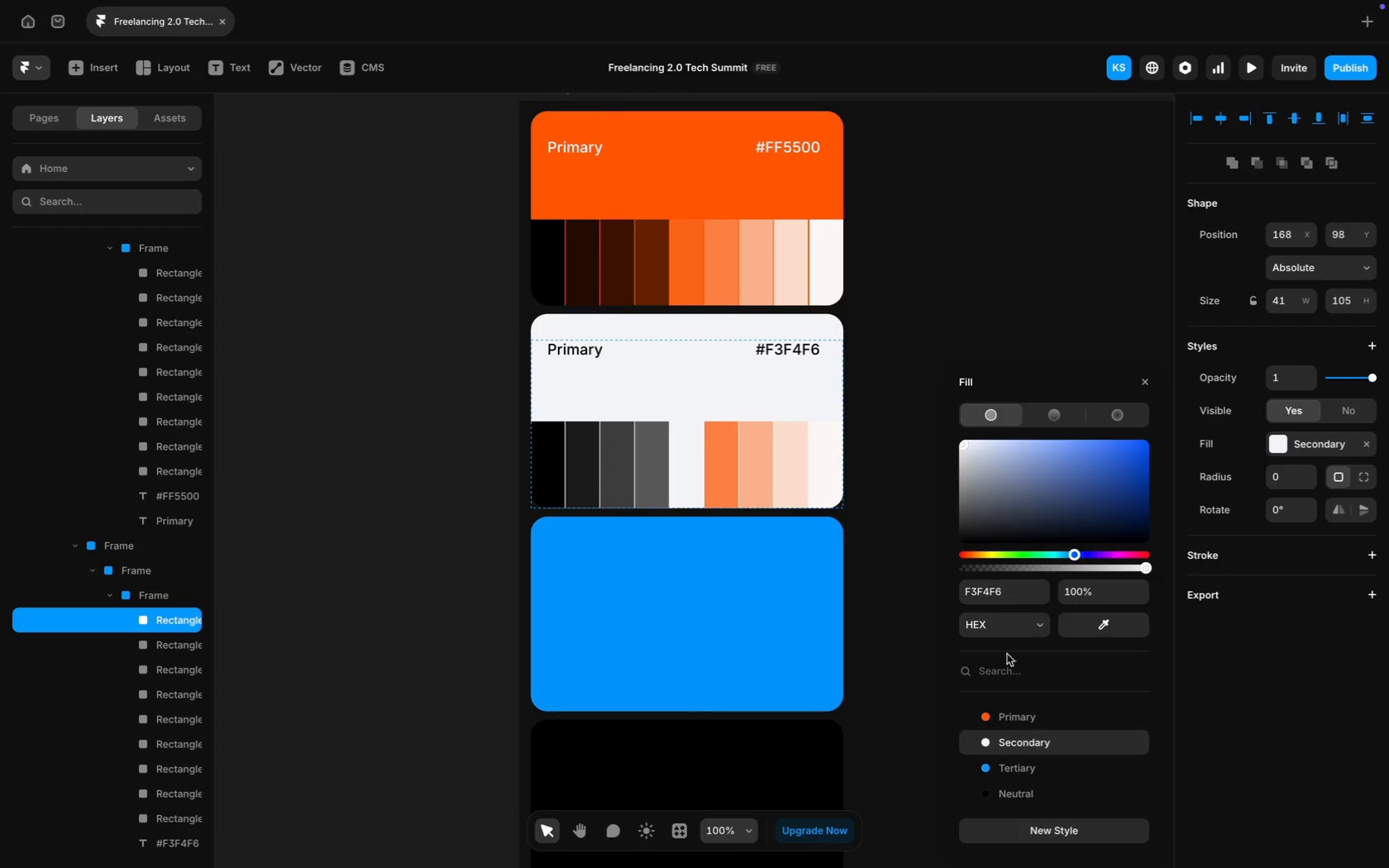 
wait(5.93)
 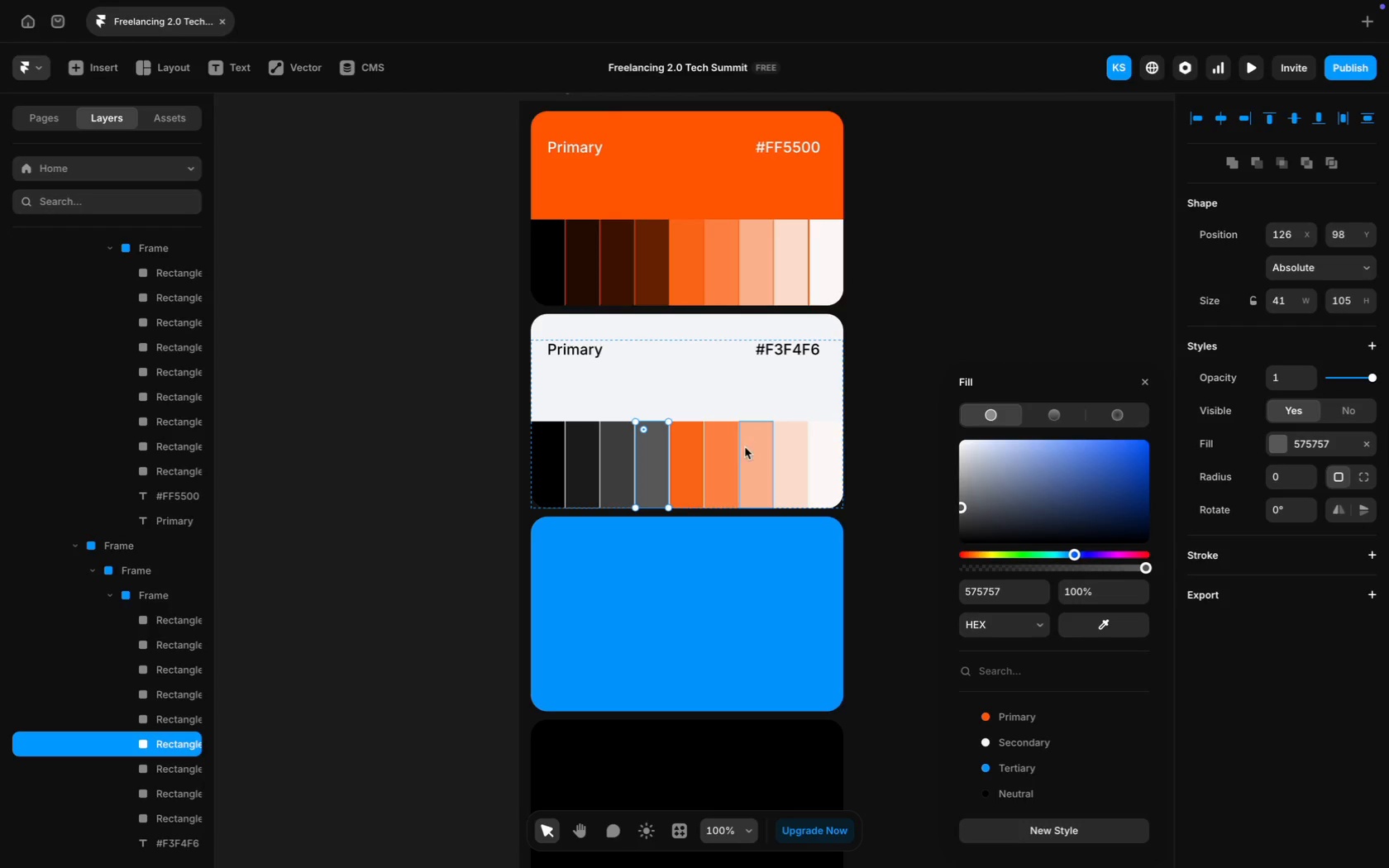 
left_click([962, 490])
 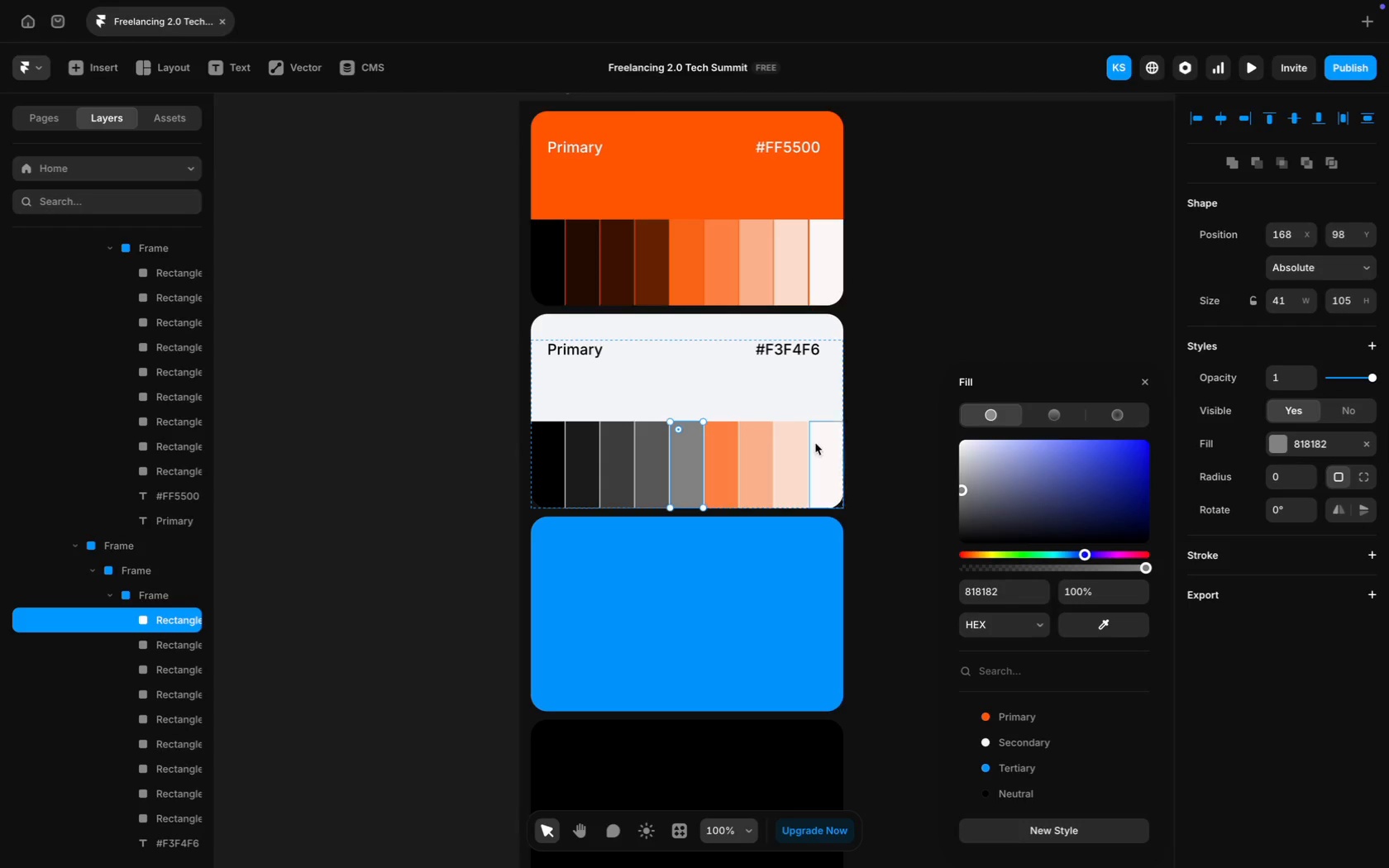 
left_click([721, 460])
 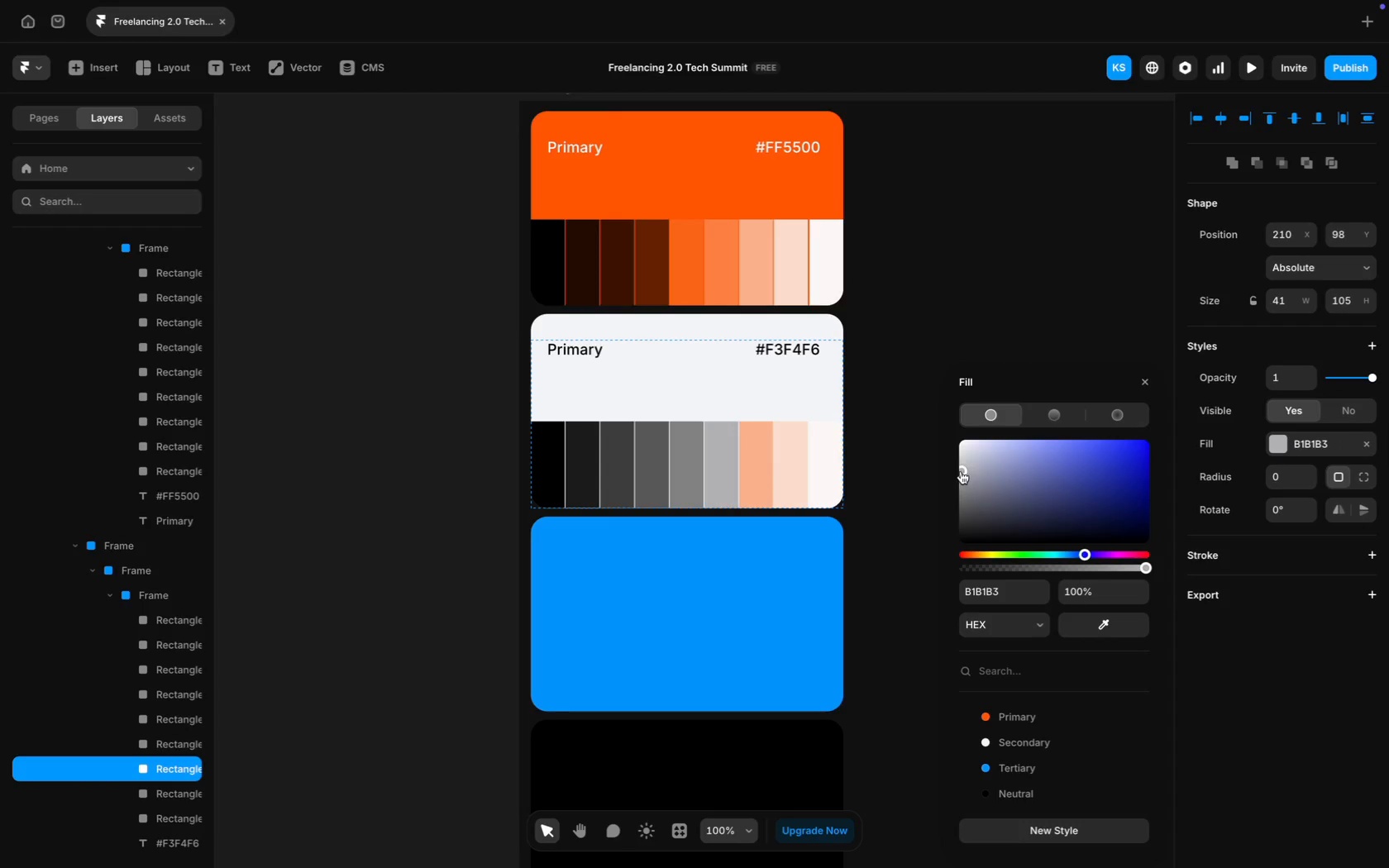 
wait(7.13)
 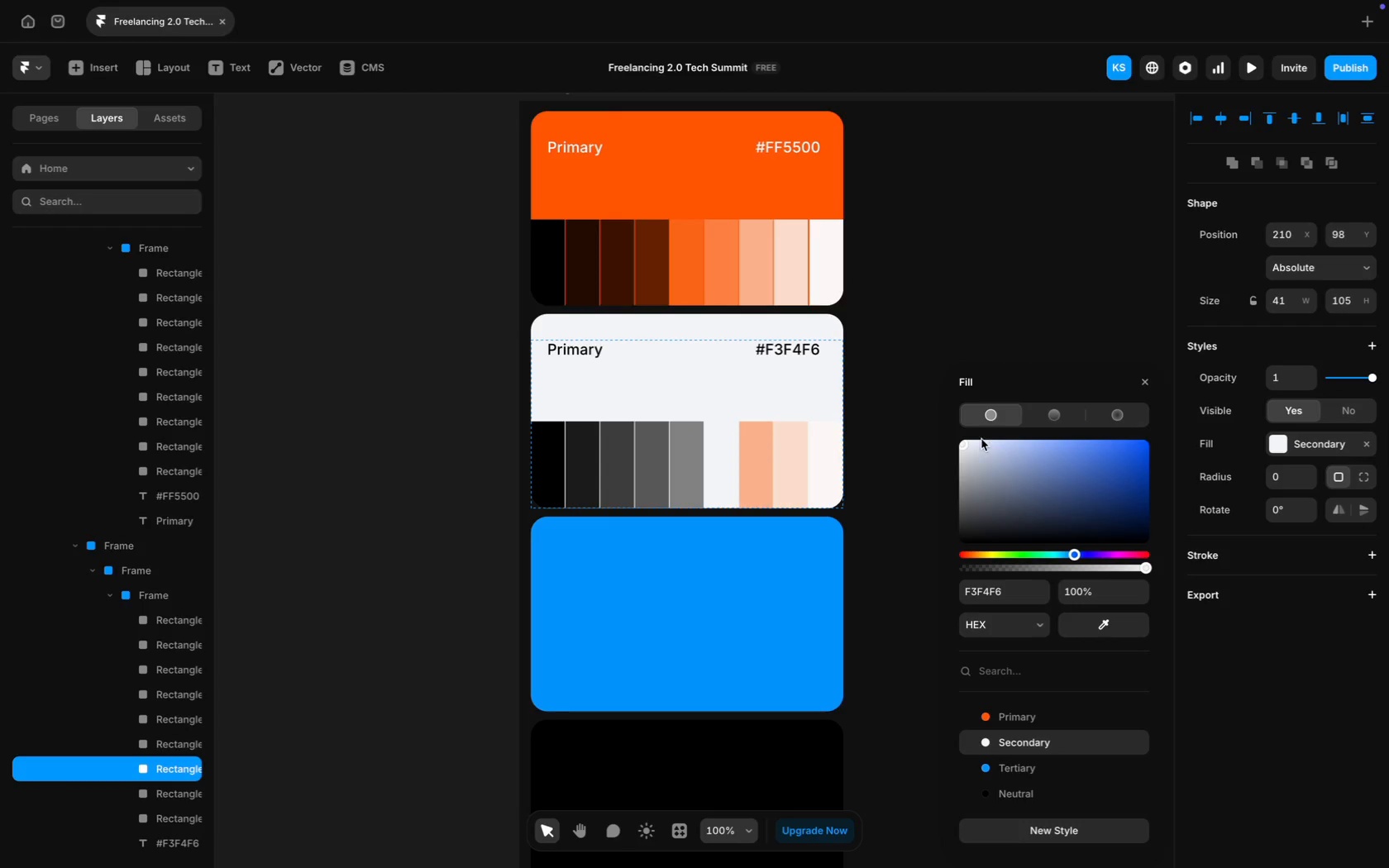 
left_click([1016, 742])
 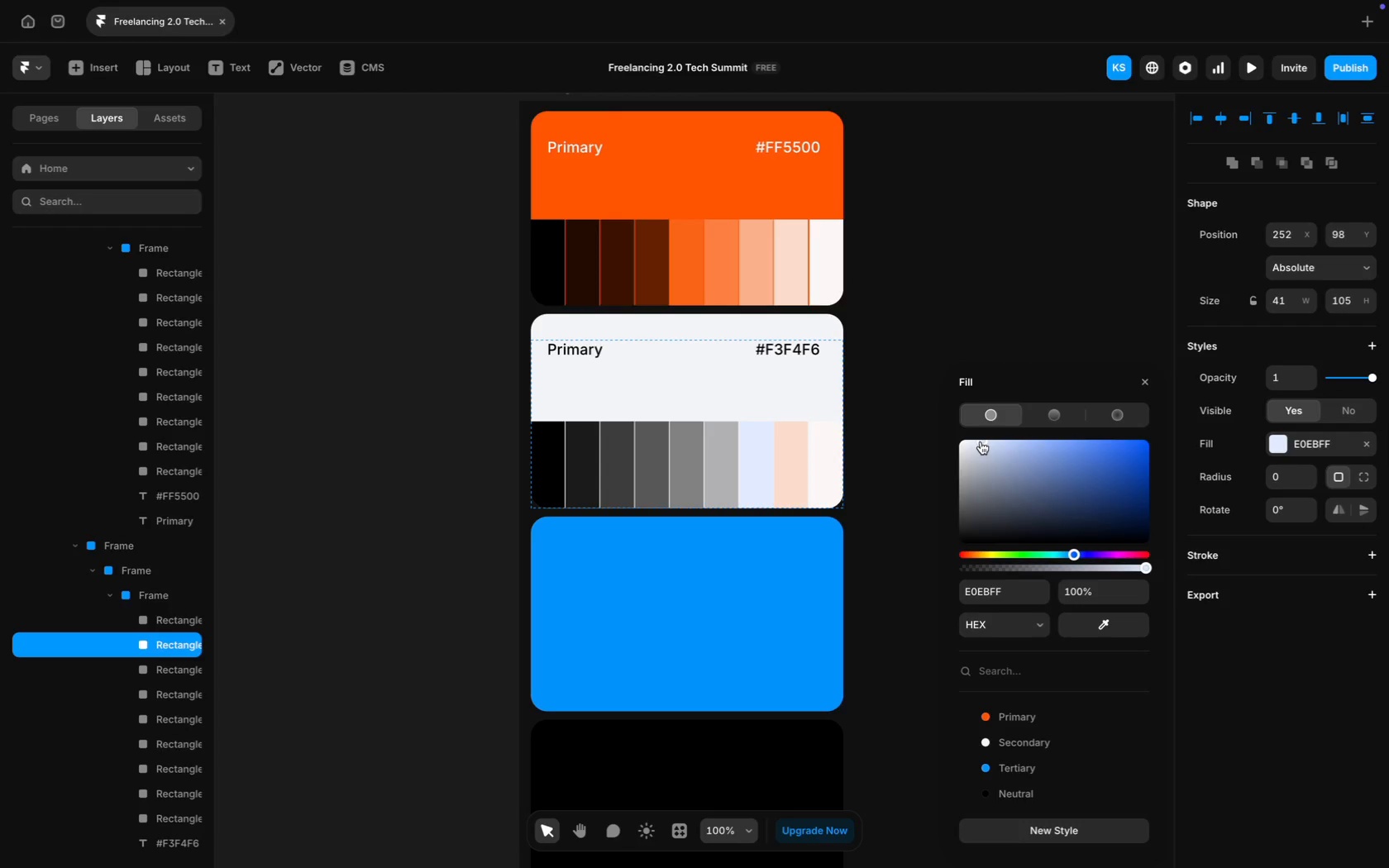 
wait(7.05)
 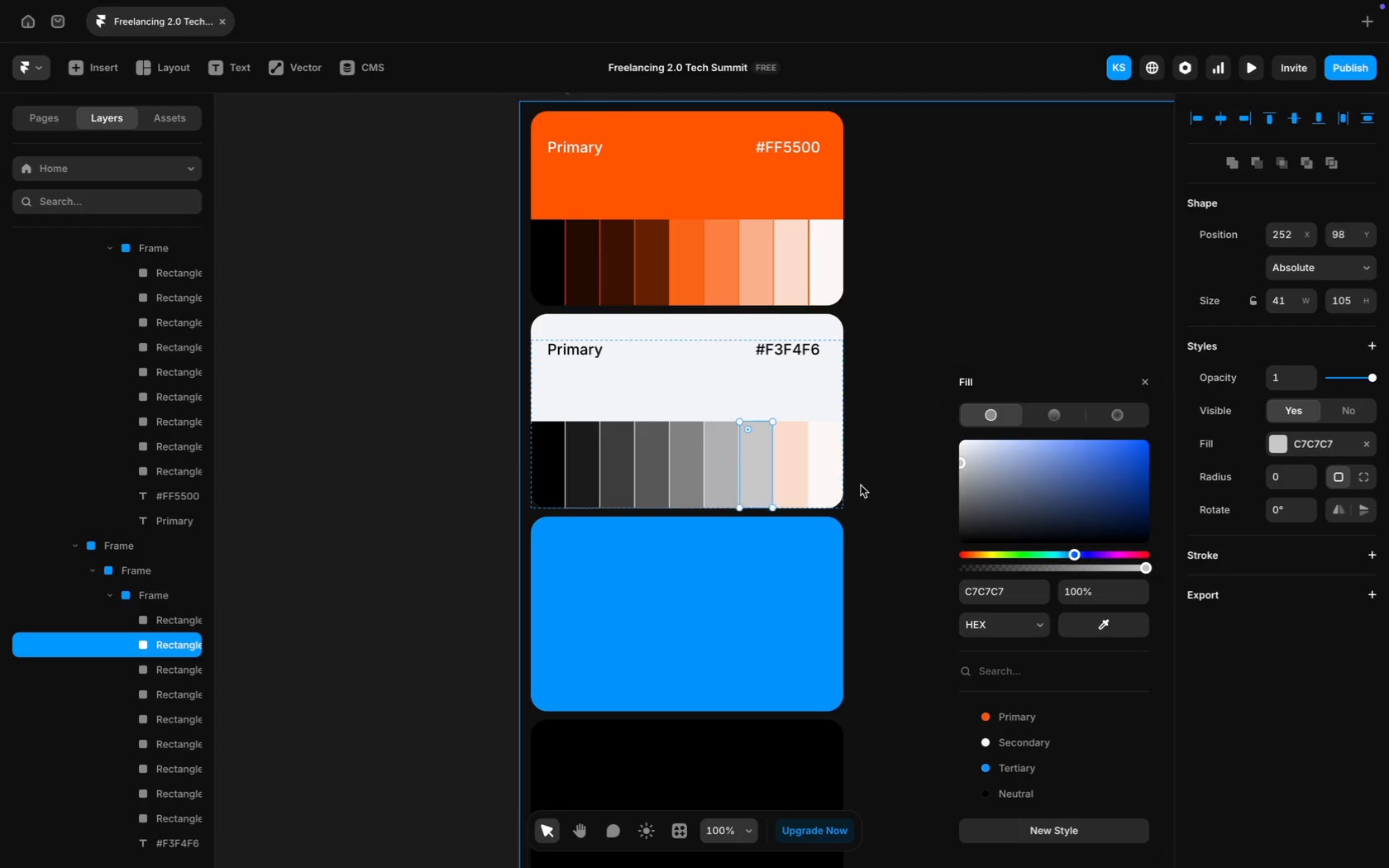 
left_click([973, 443])
 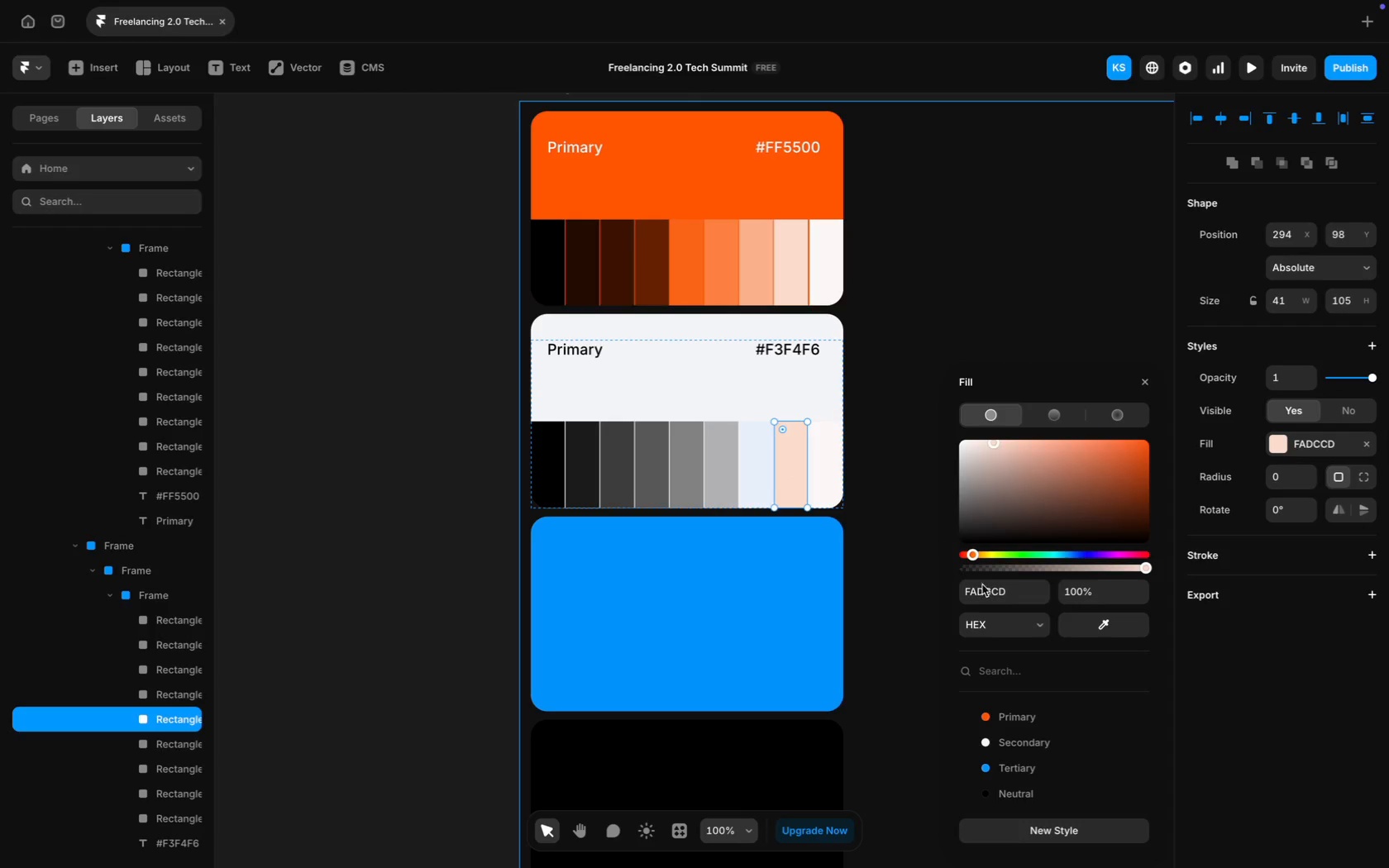 
left_click([1013, 737])
 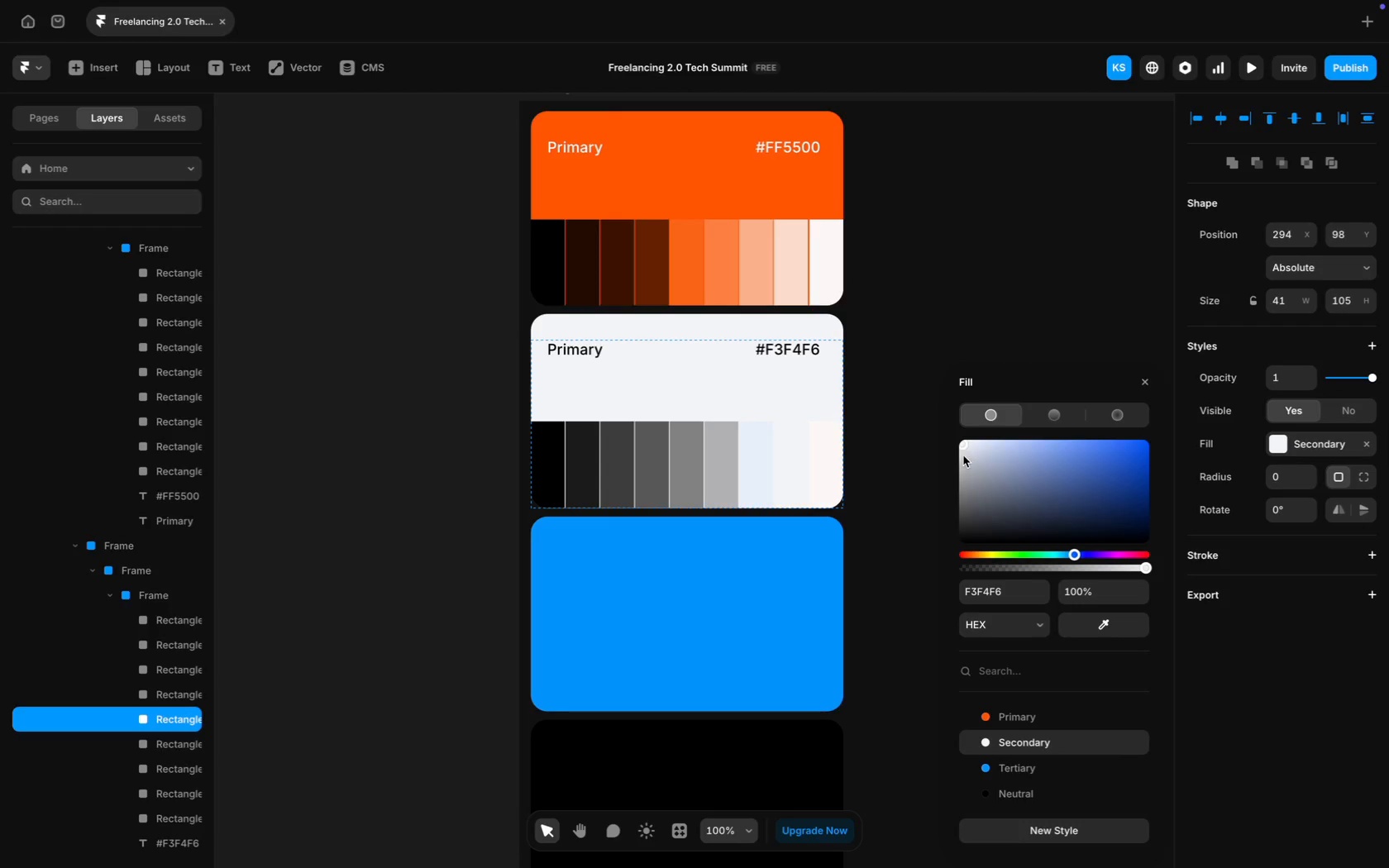 
left_click([961, 455])
 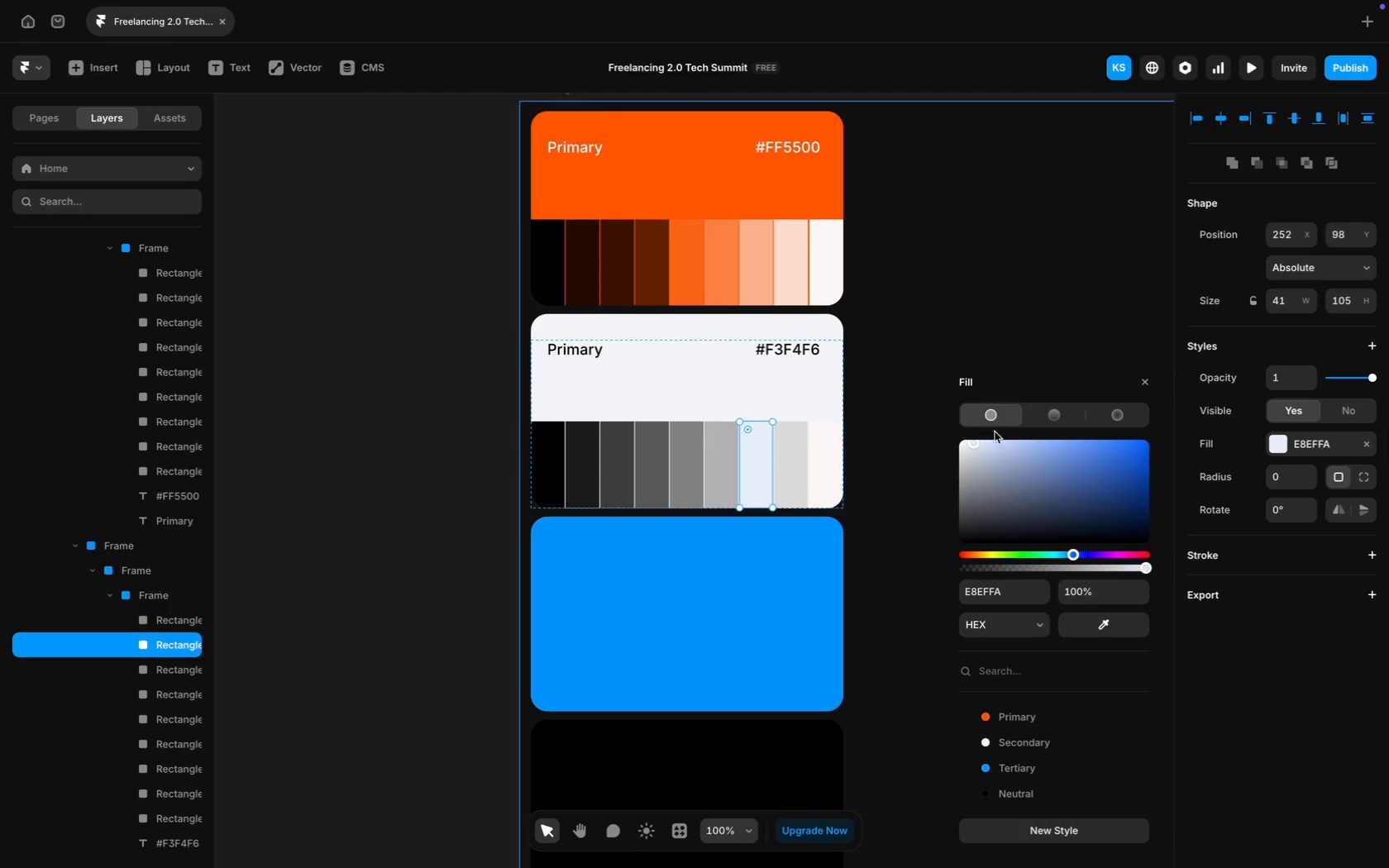 
wait(5.11)
 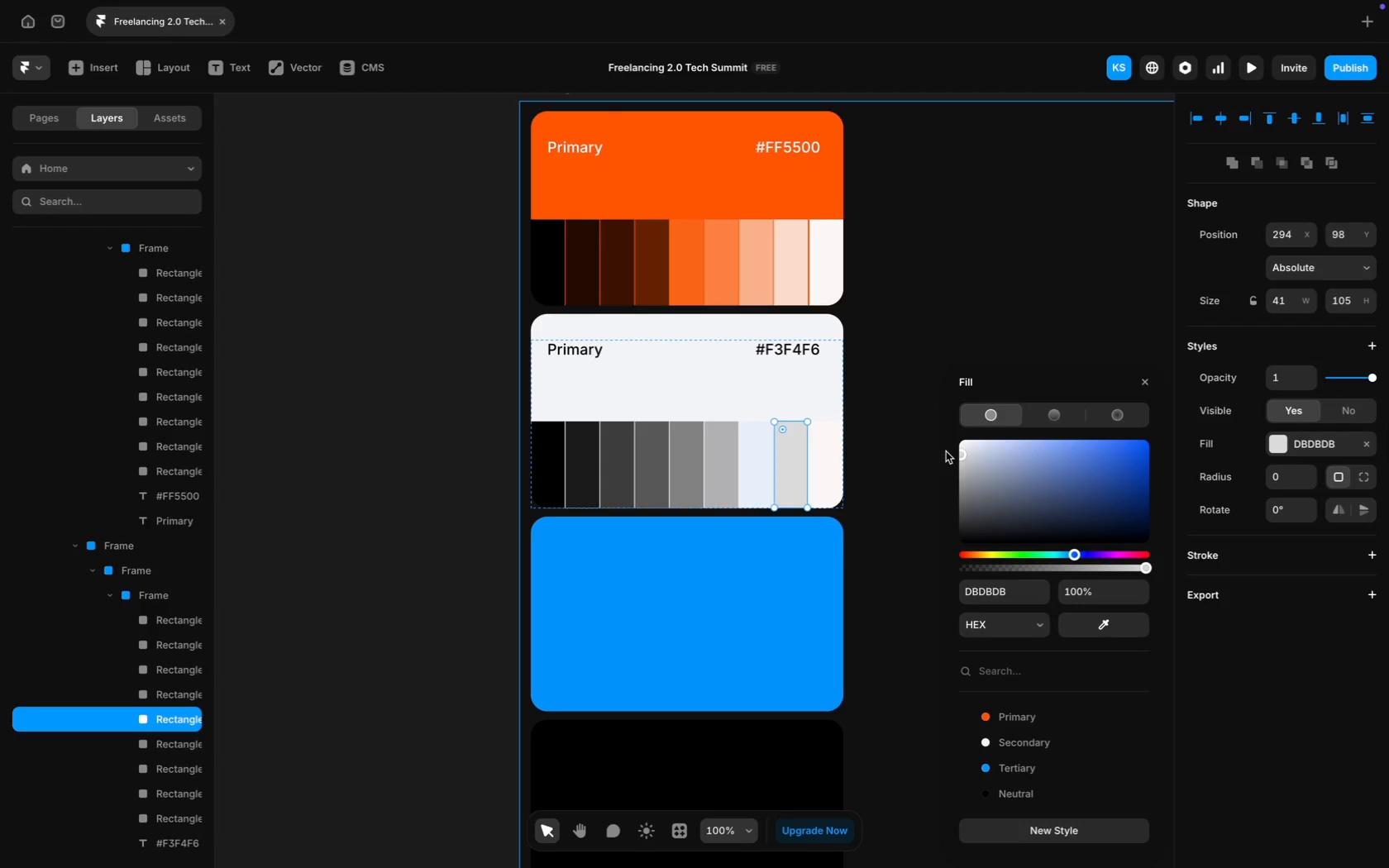 
left_click([962, 452])
 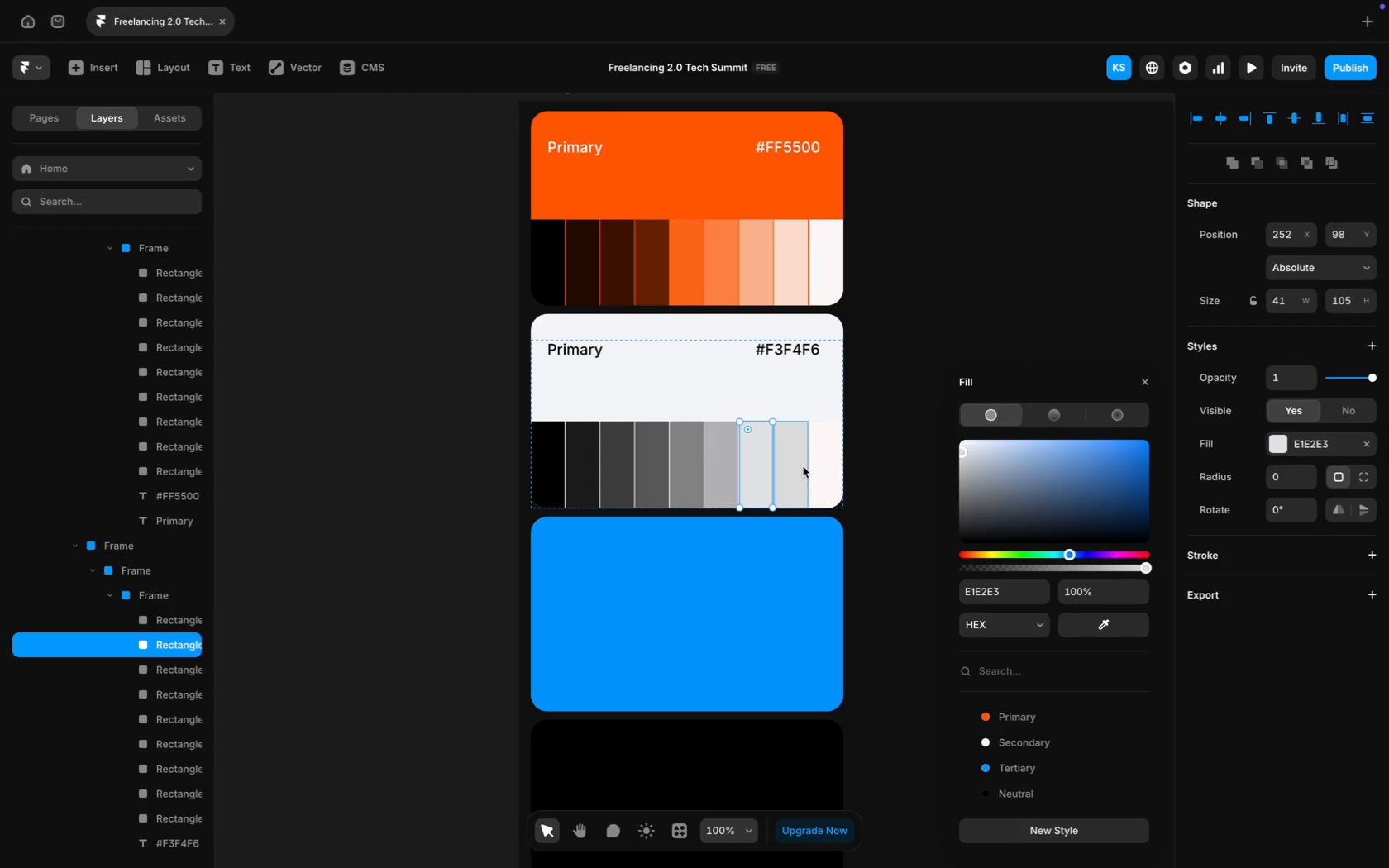 
left_click([799, 457])
 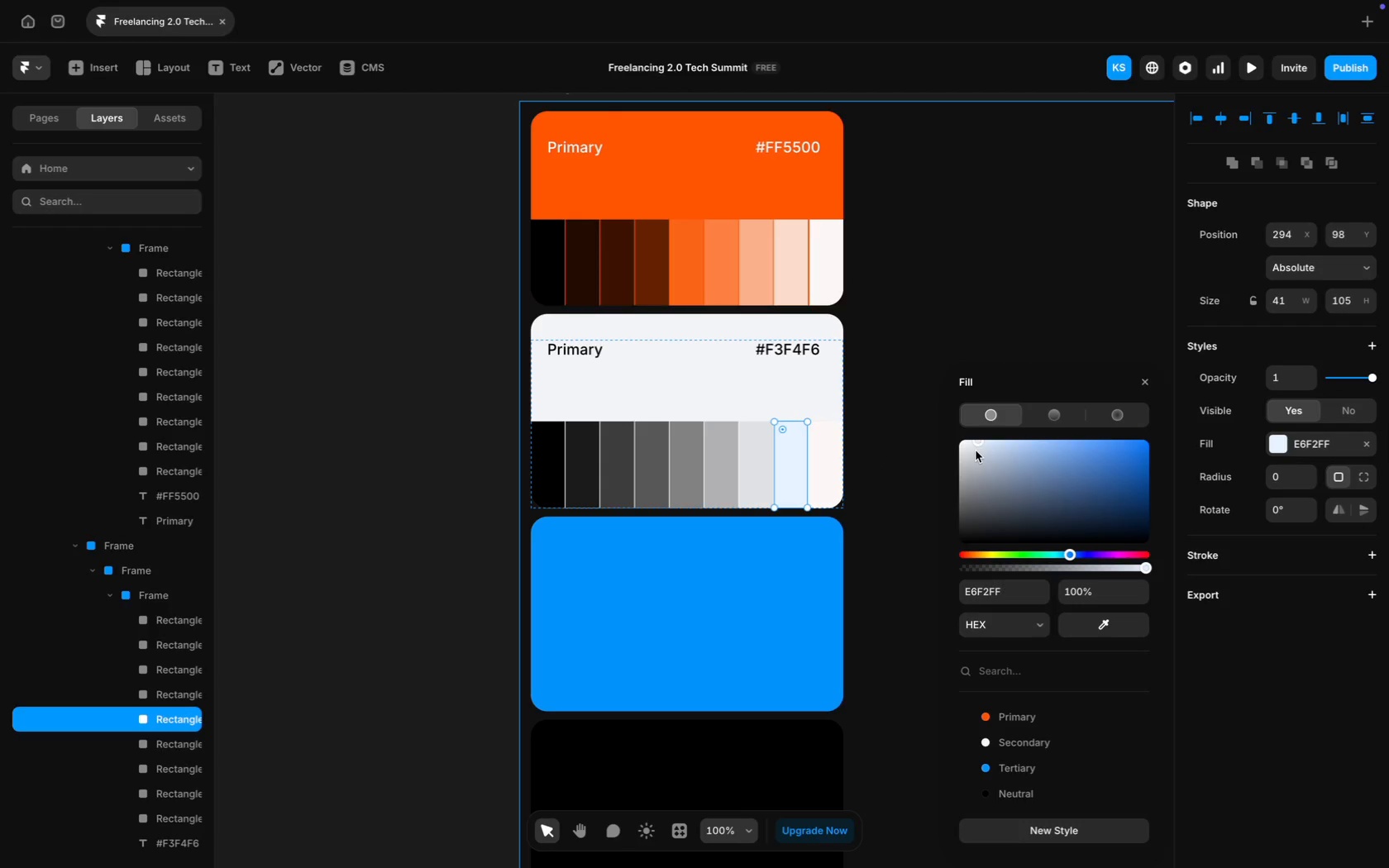 
wait(6.24)
 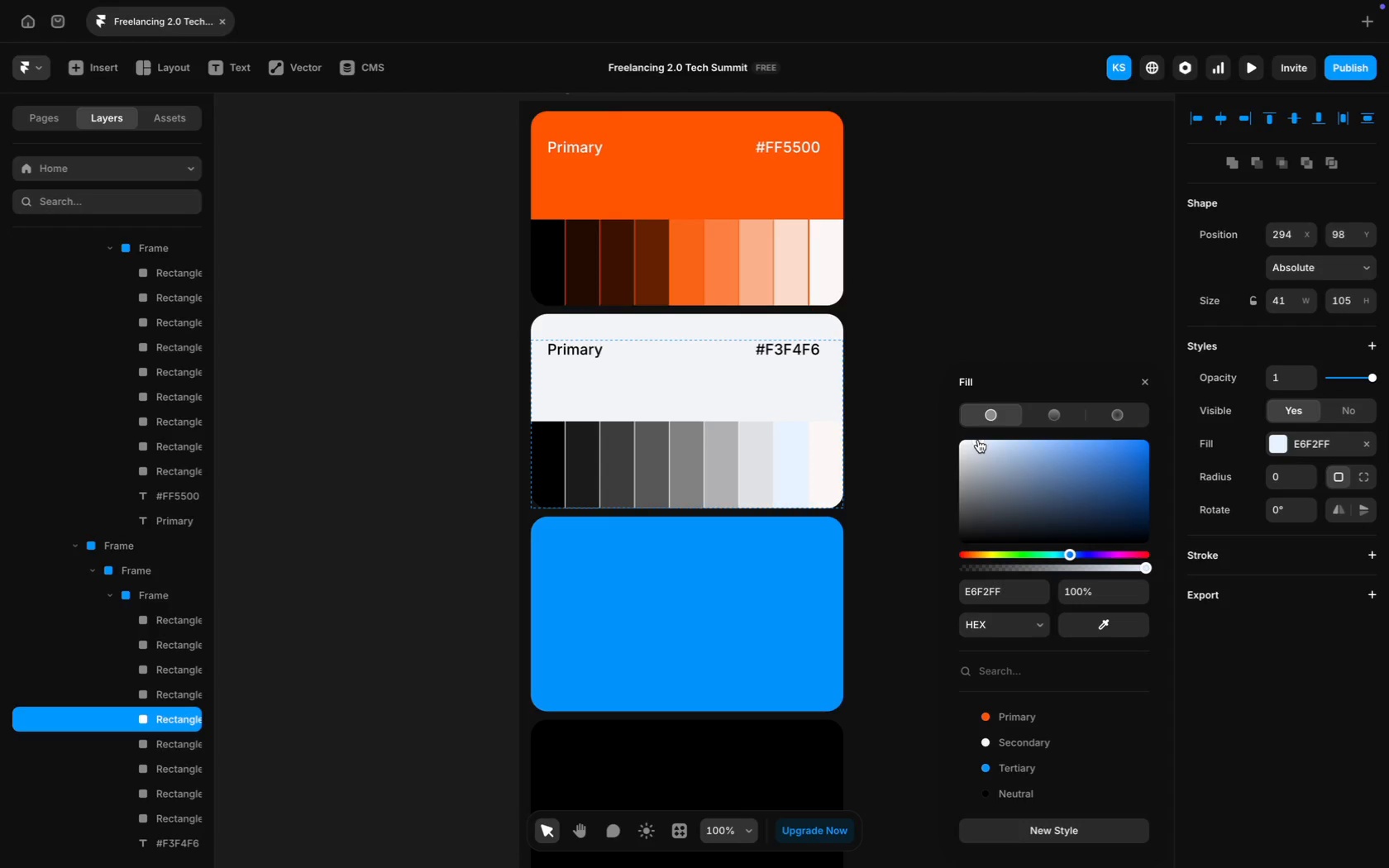 
left_click([967, 443])
 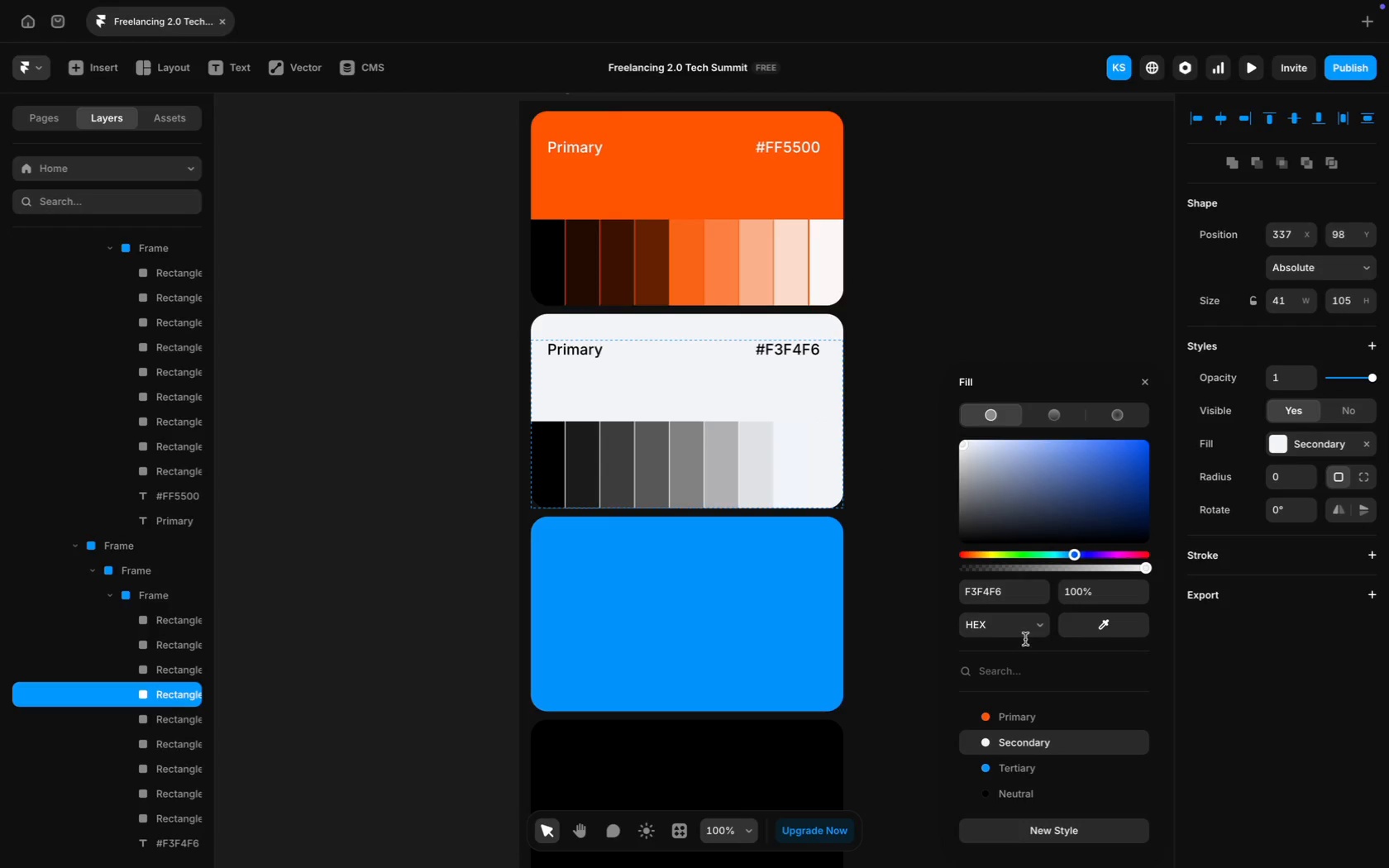 
left_click_drag(start_coordinate=[962, 444], to_coordinate=[952, 443])
 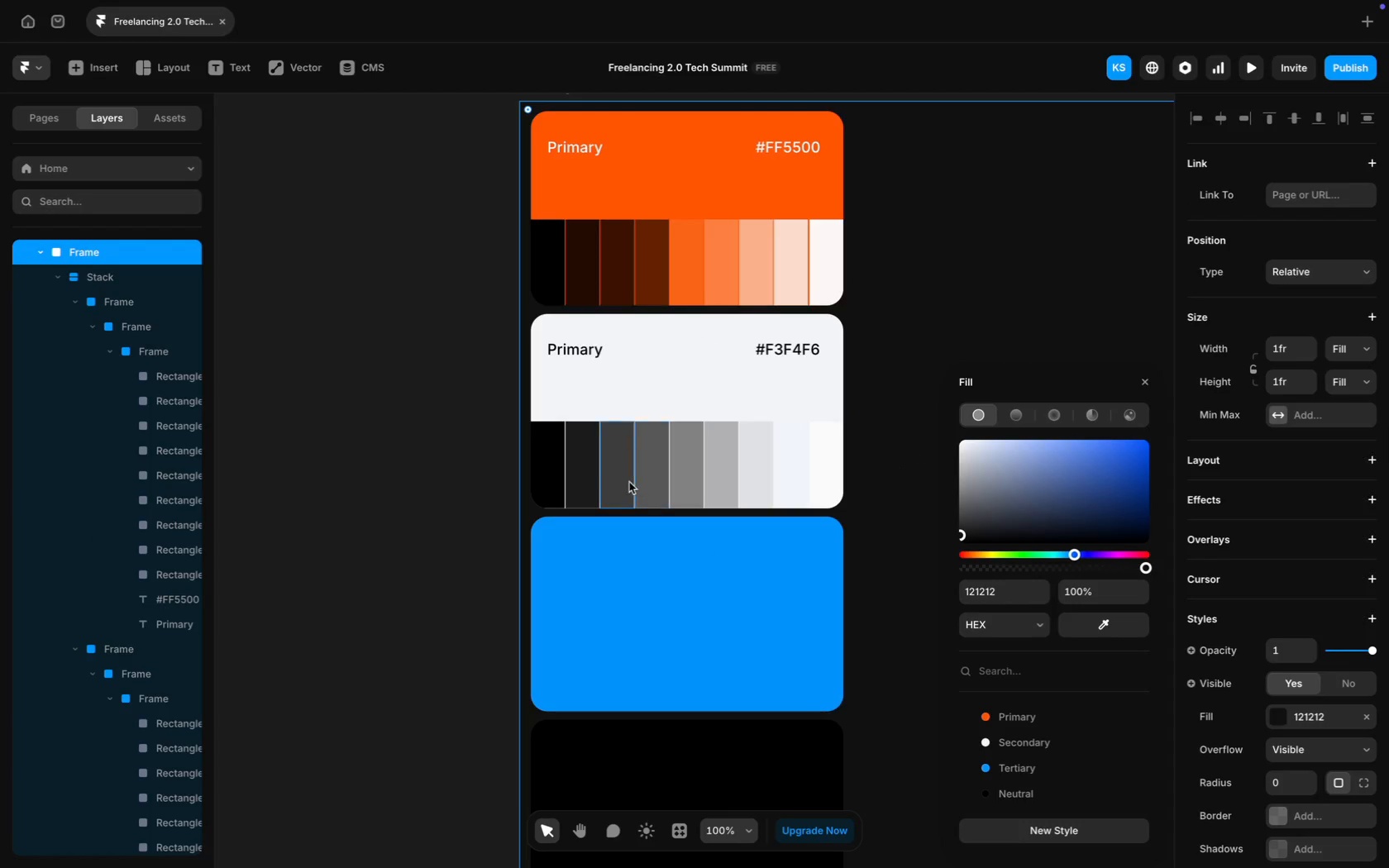 
wait(5.27)
 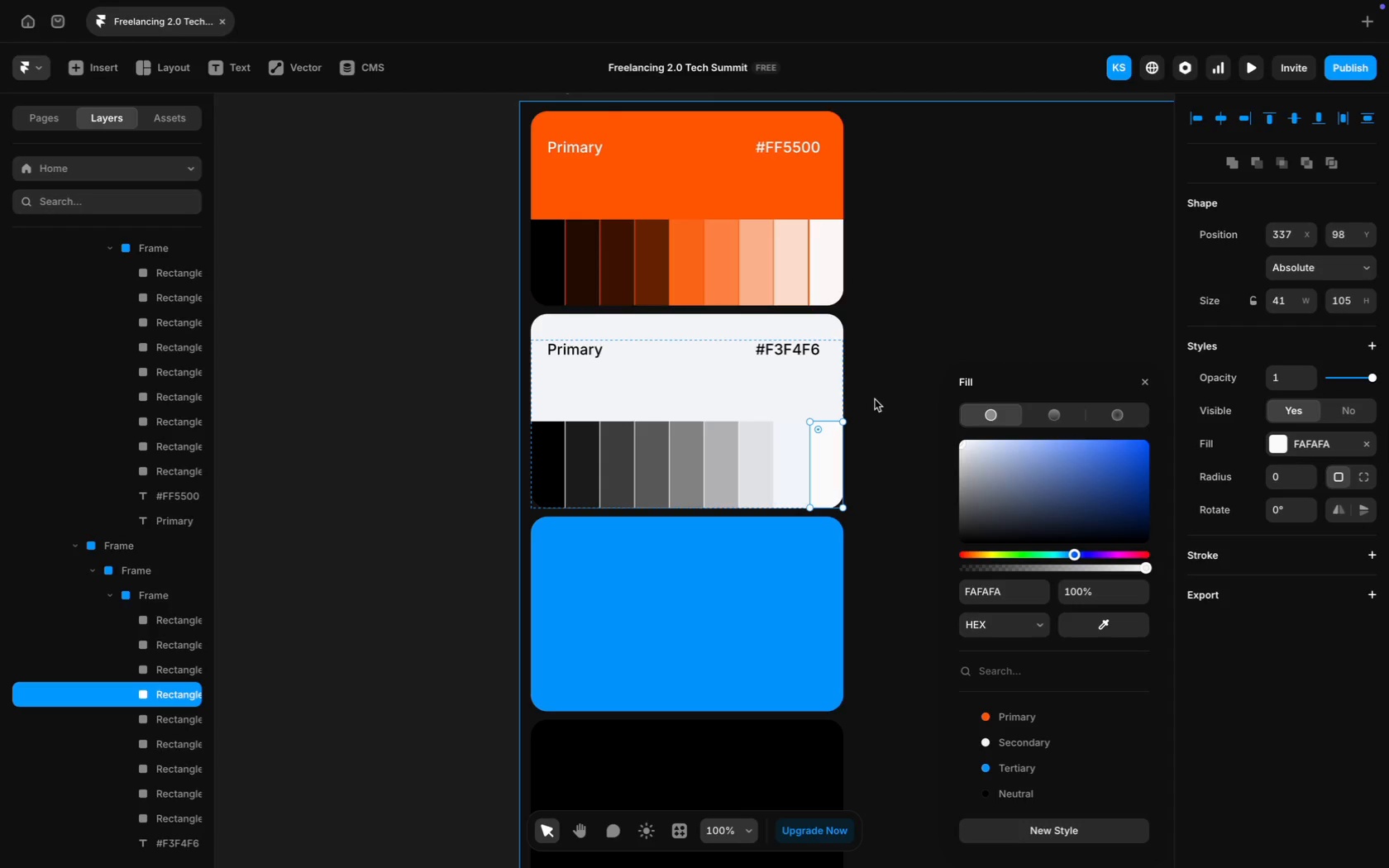 
left_click([885, 482])
 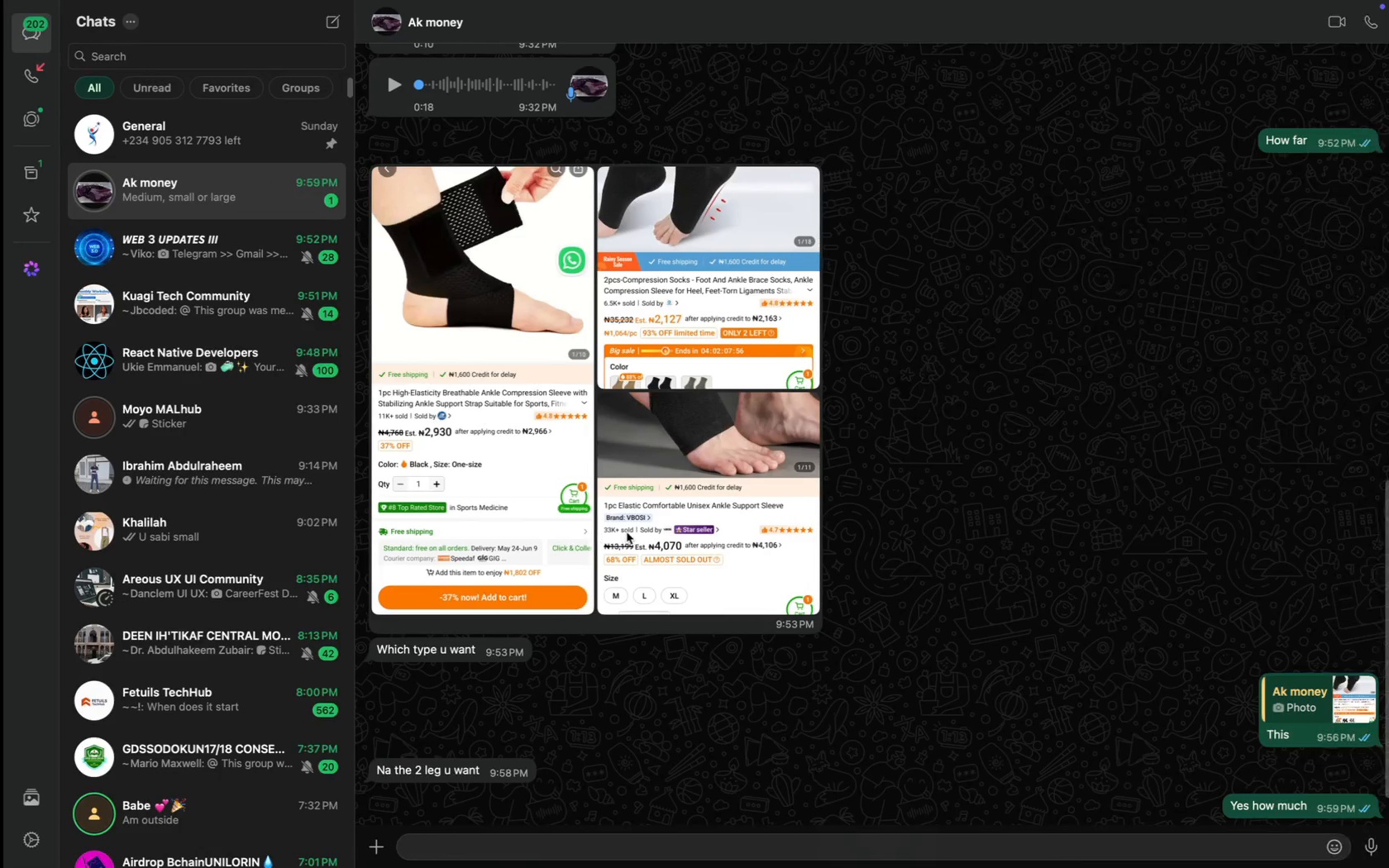 
scroll: coordinate [718, 560], scroll_direction: down, amount: 51.0
 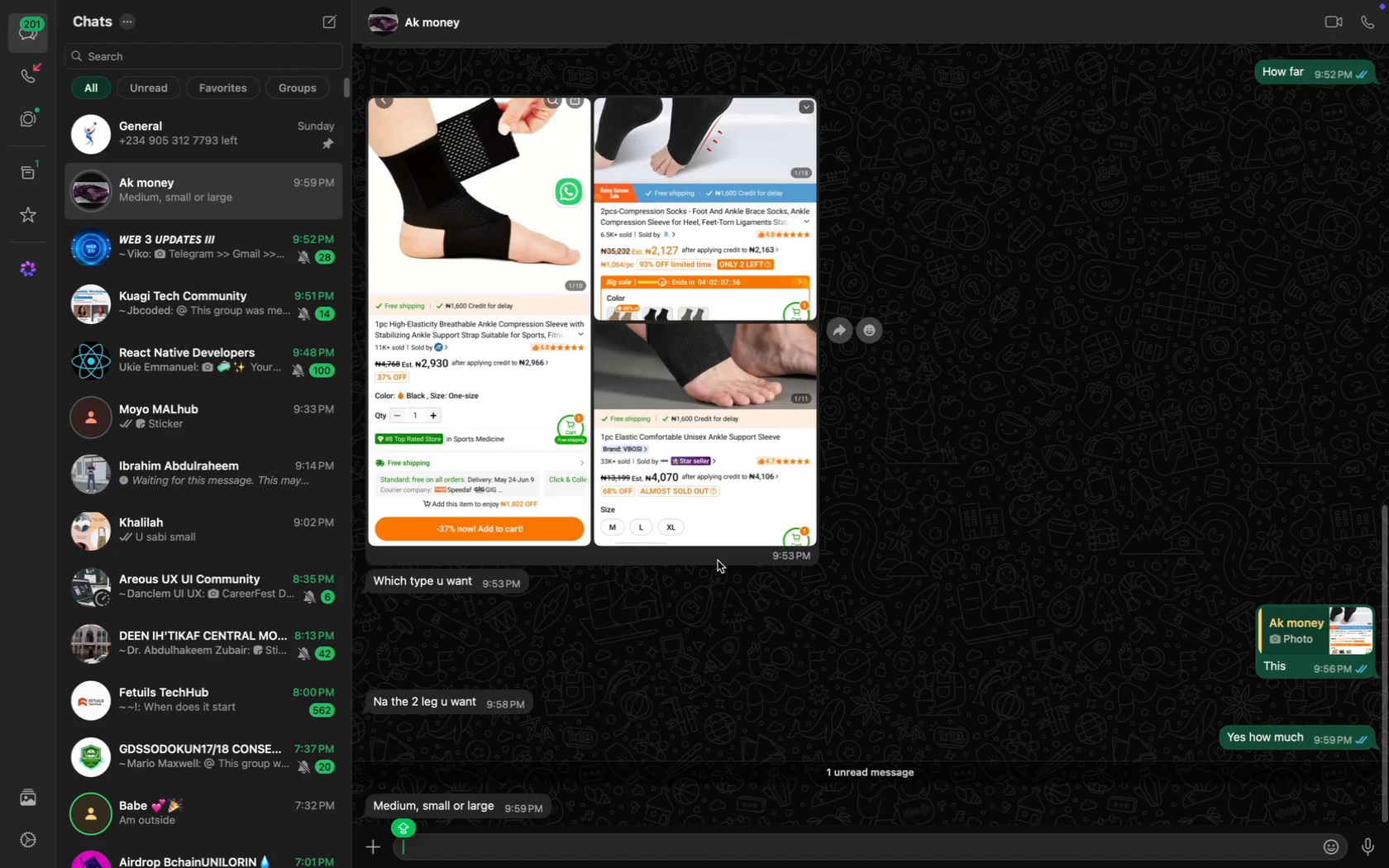 
wait(5.46)
 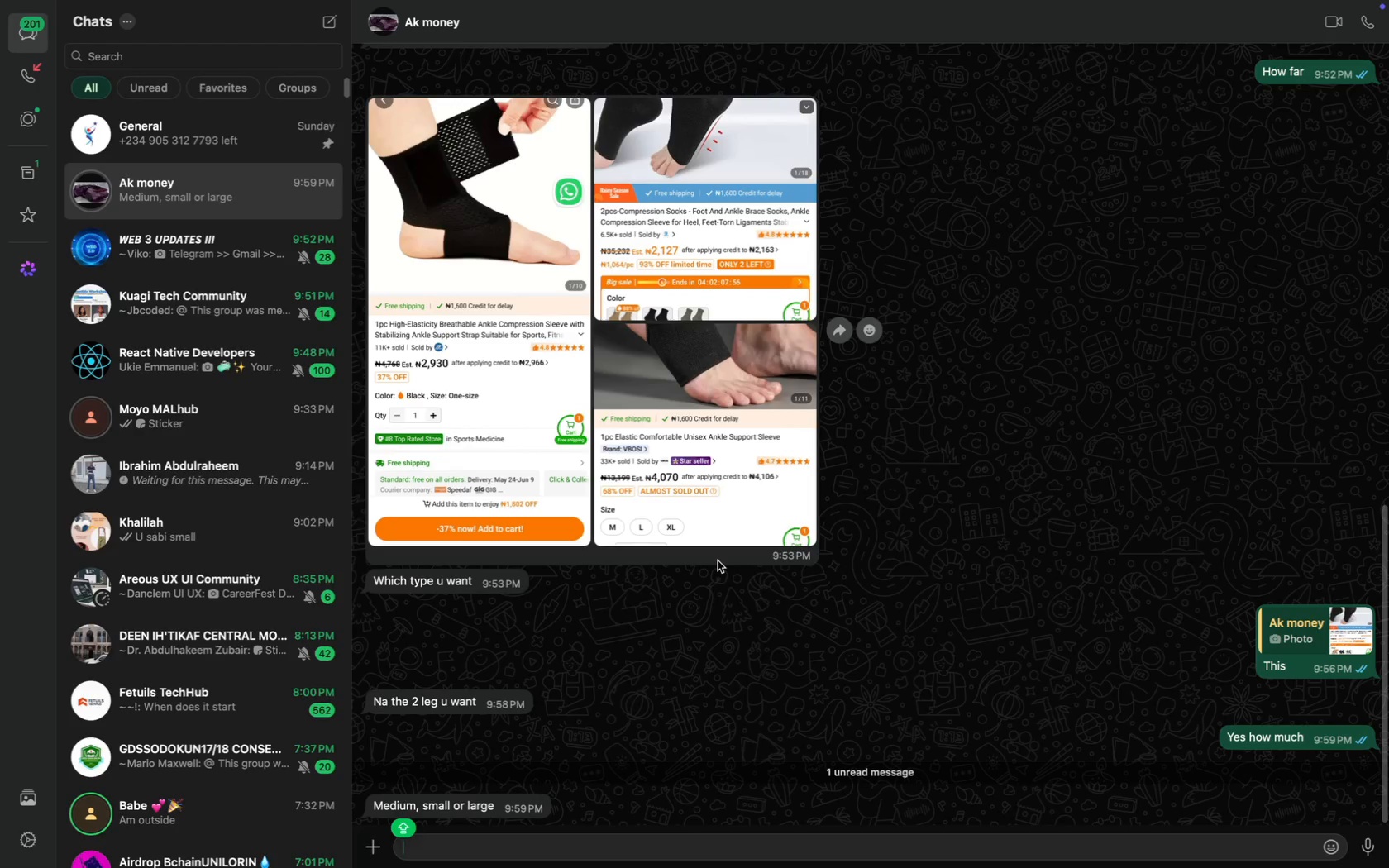 
type(MediI gu)
 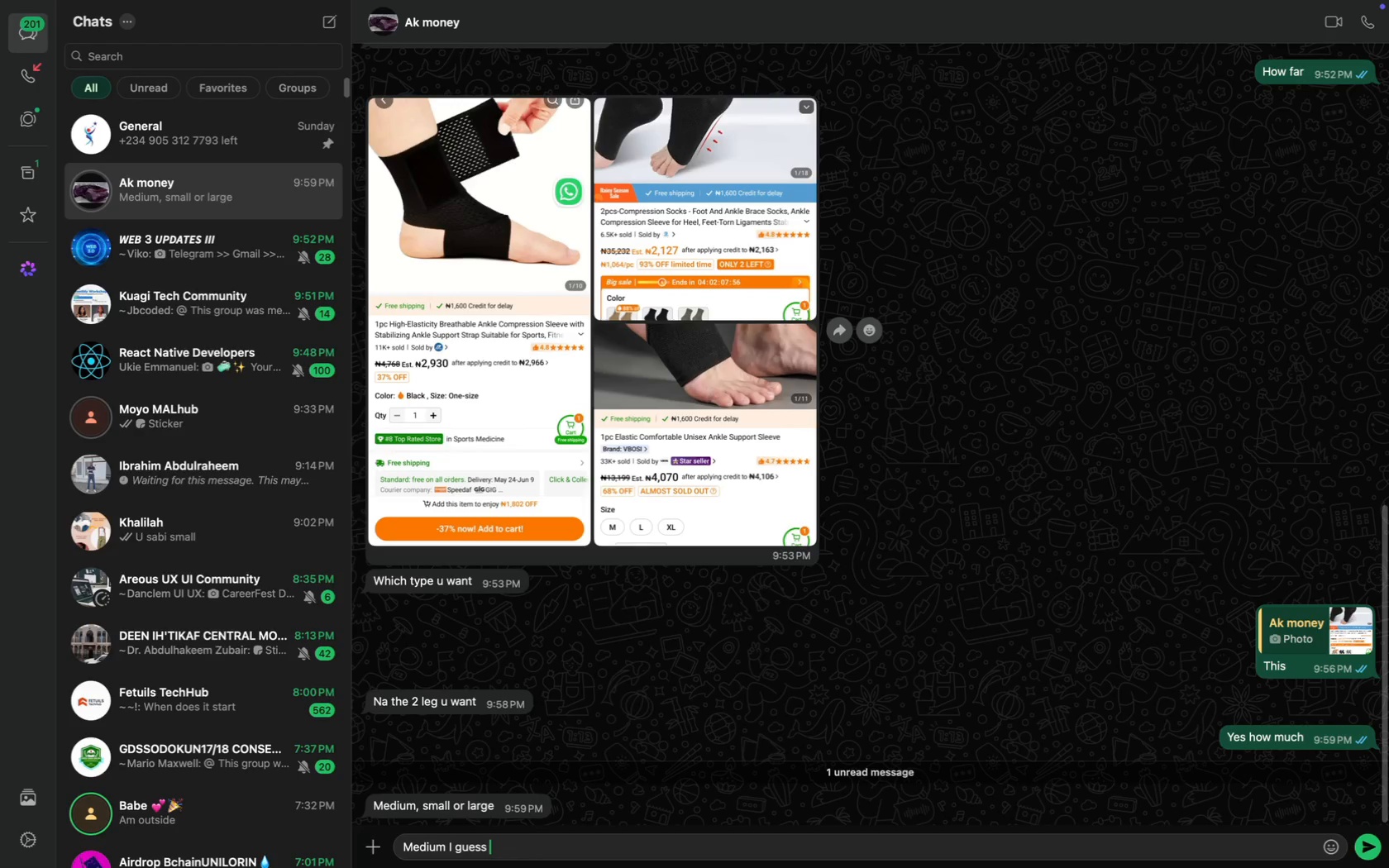 
key(Enter)
 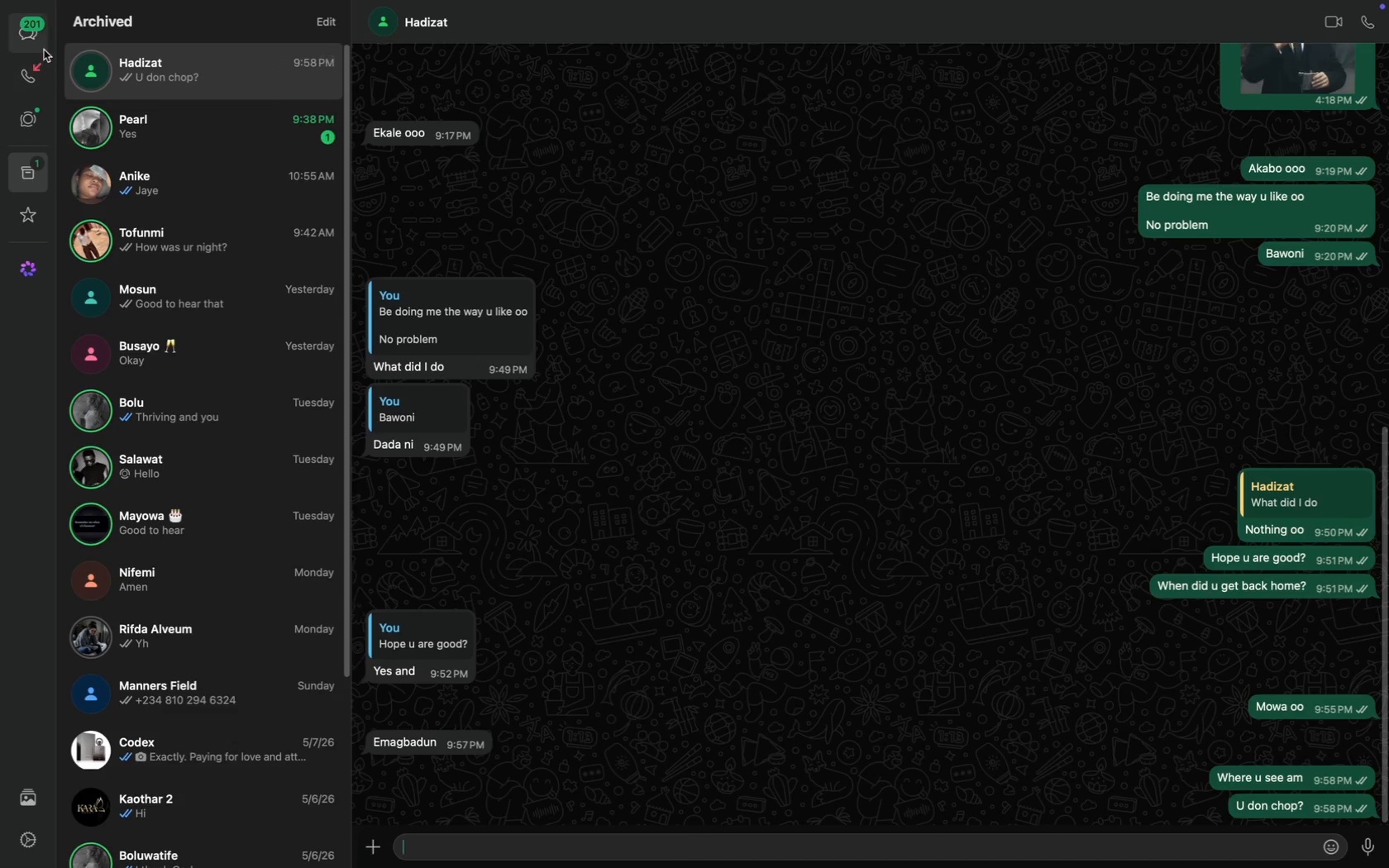 
mouse_move([274, 304])
 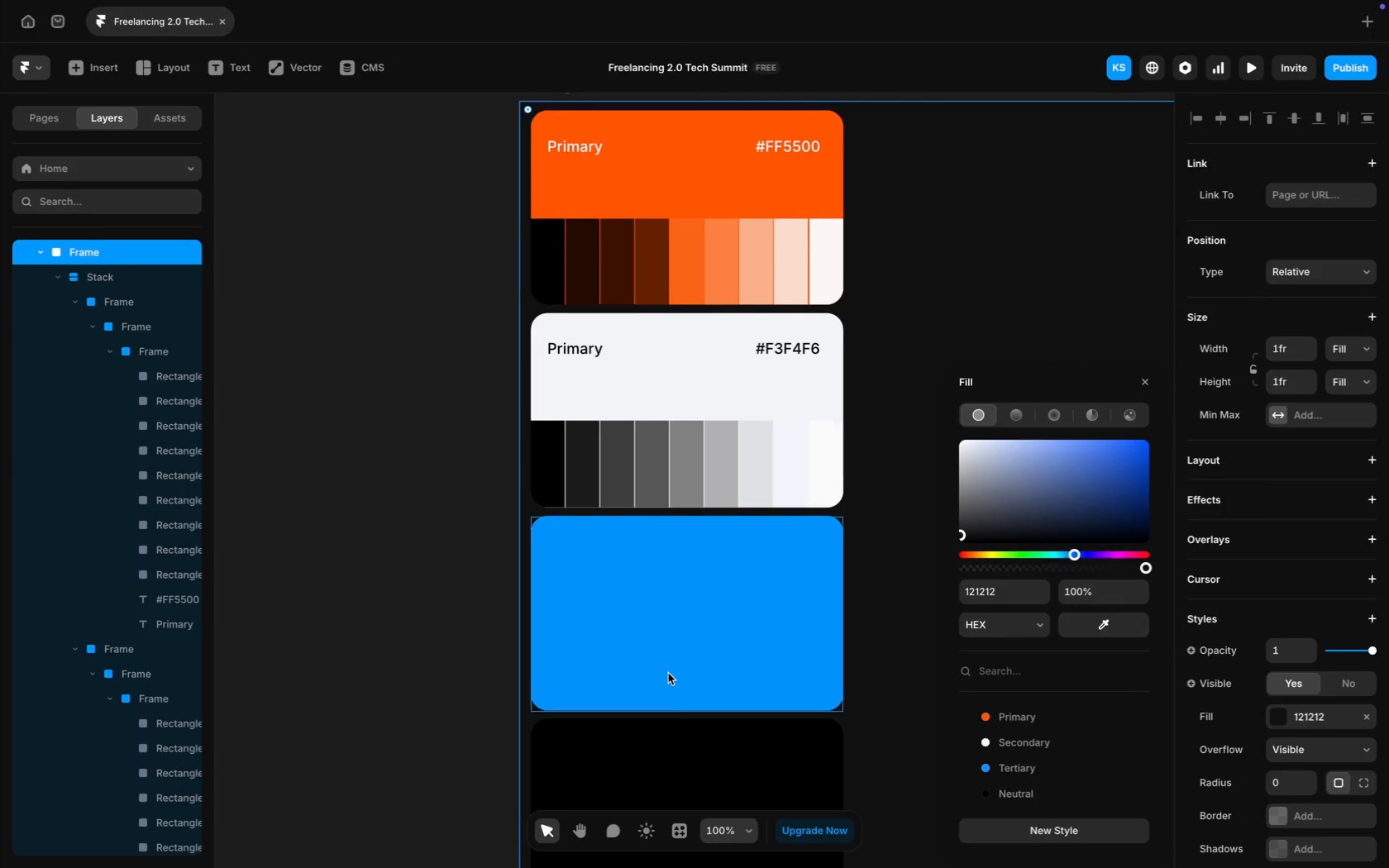 
scroll: coordinate [668, 673], scroll_direction: down, amount: 11.0
 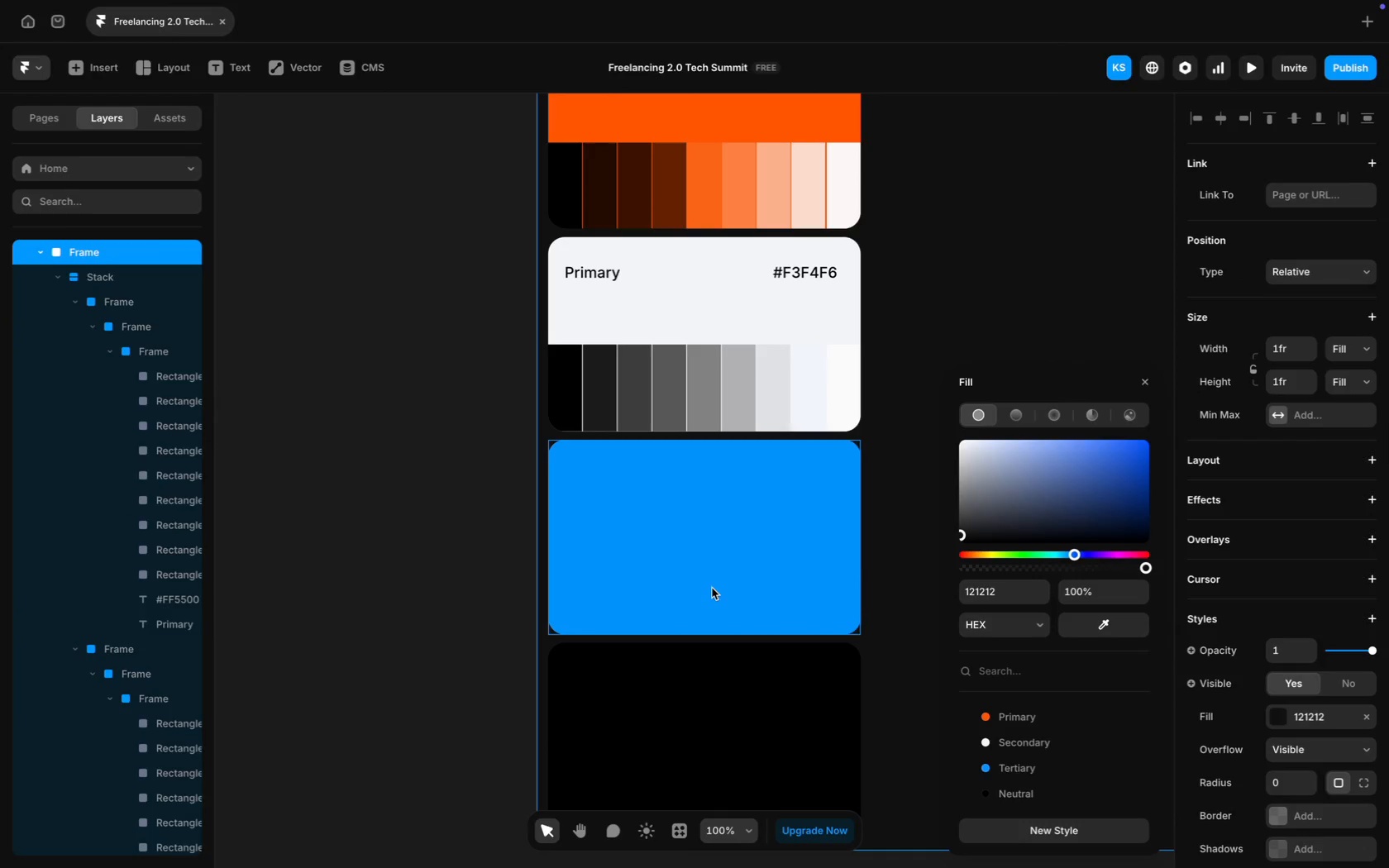 
left_click([713, 576])
 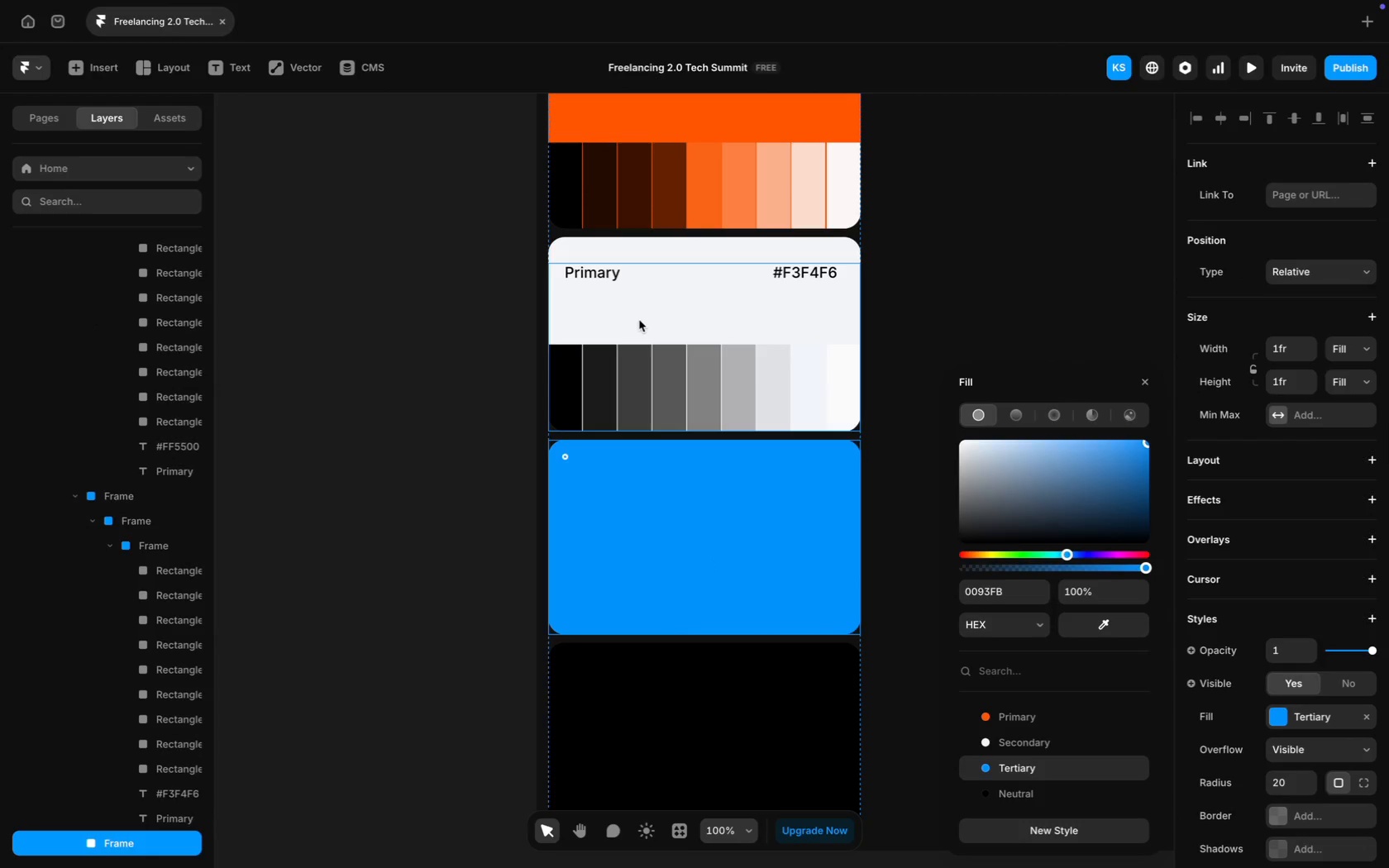 
key(CapsLock)
 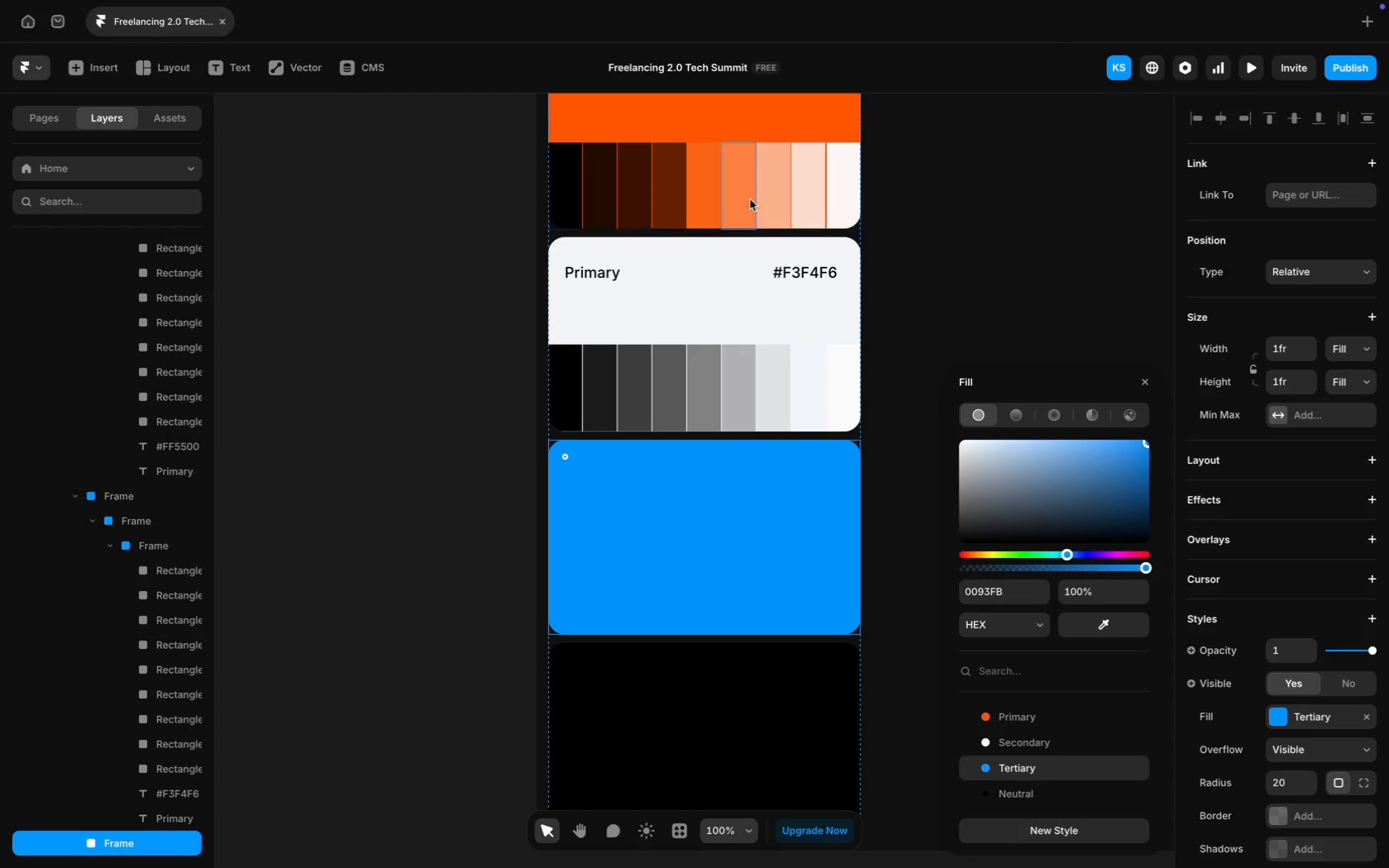 
wait(6.76)
 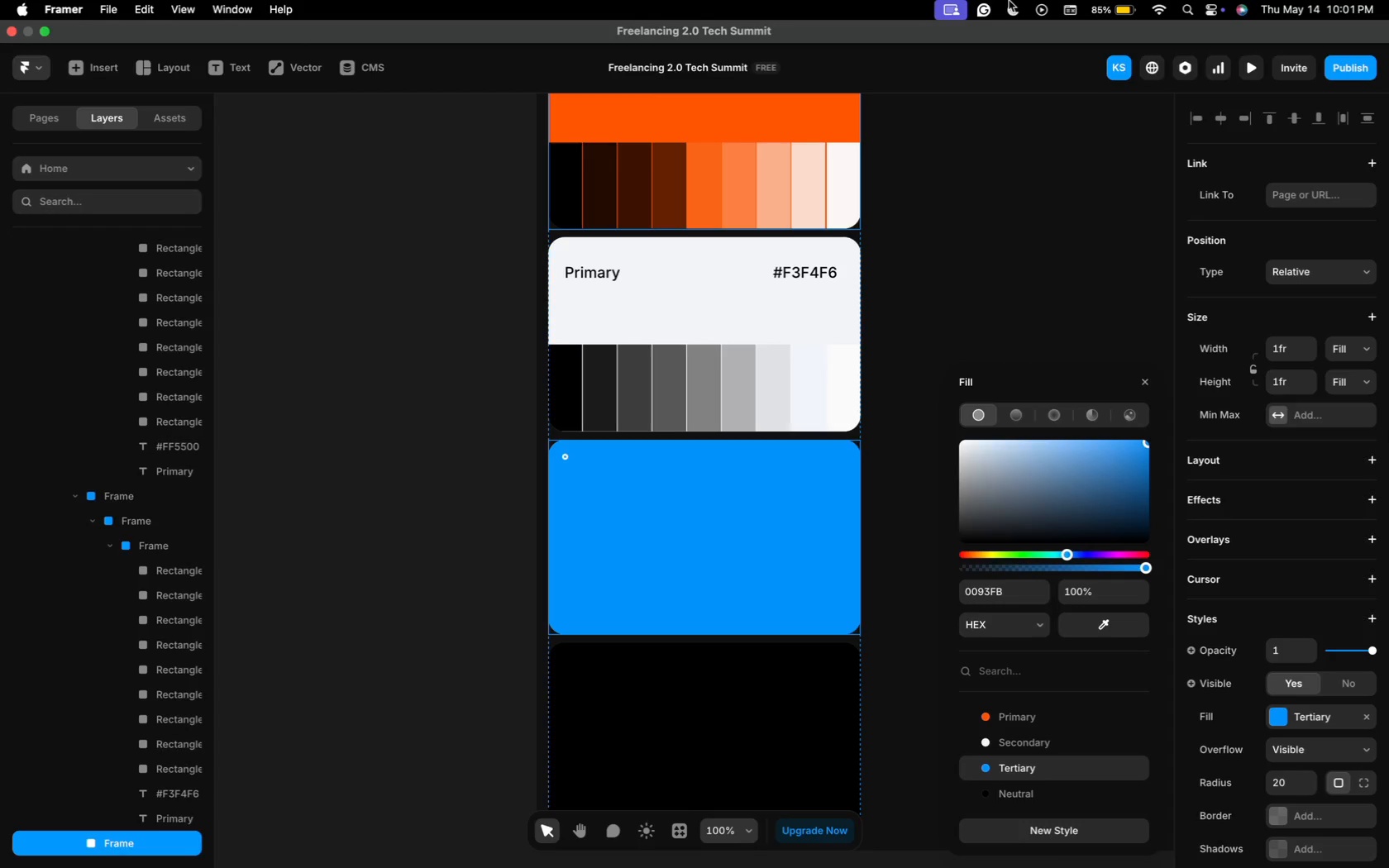 
left_click([696, 302])
 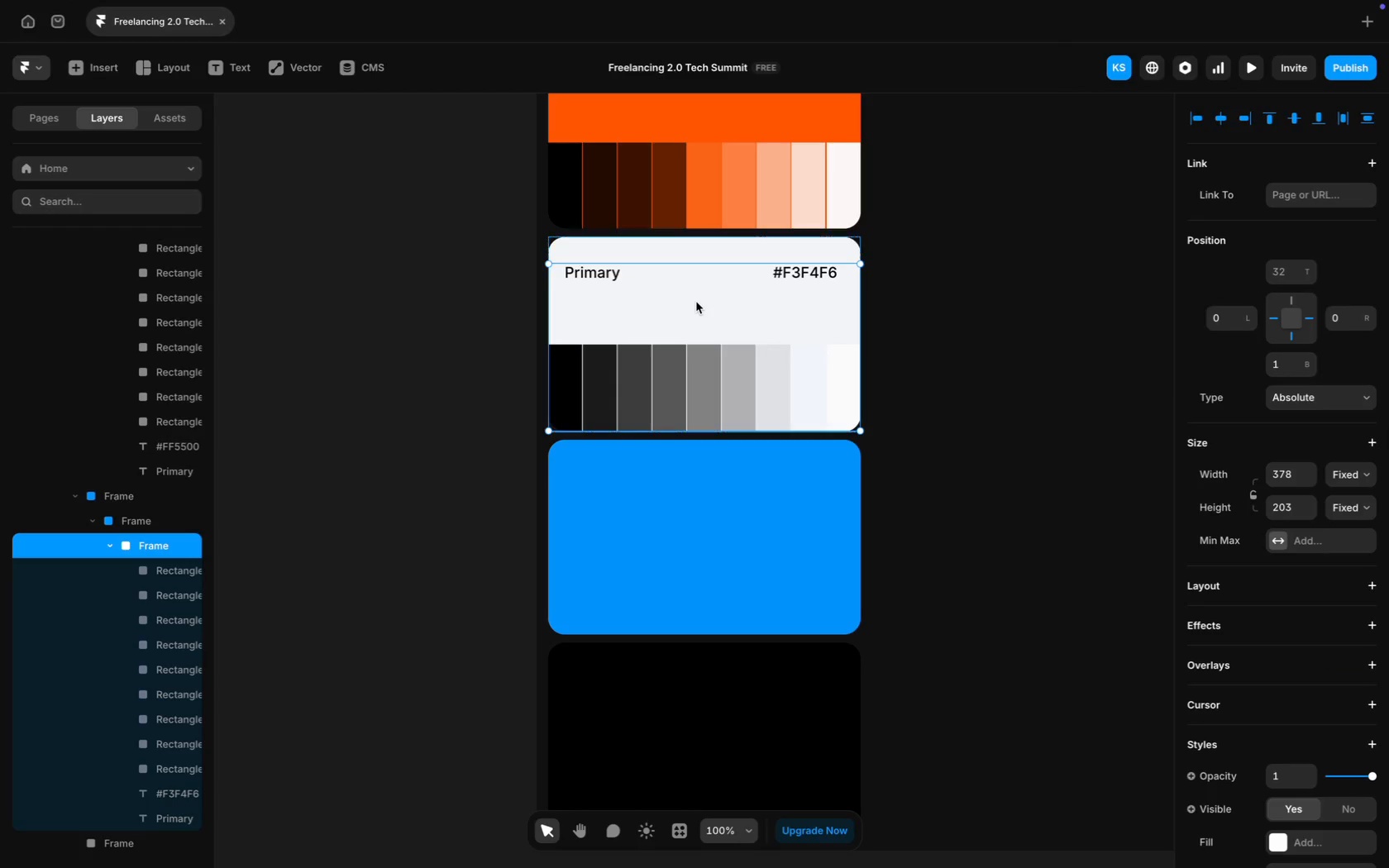 
key(Meta+D)
 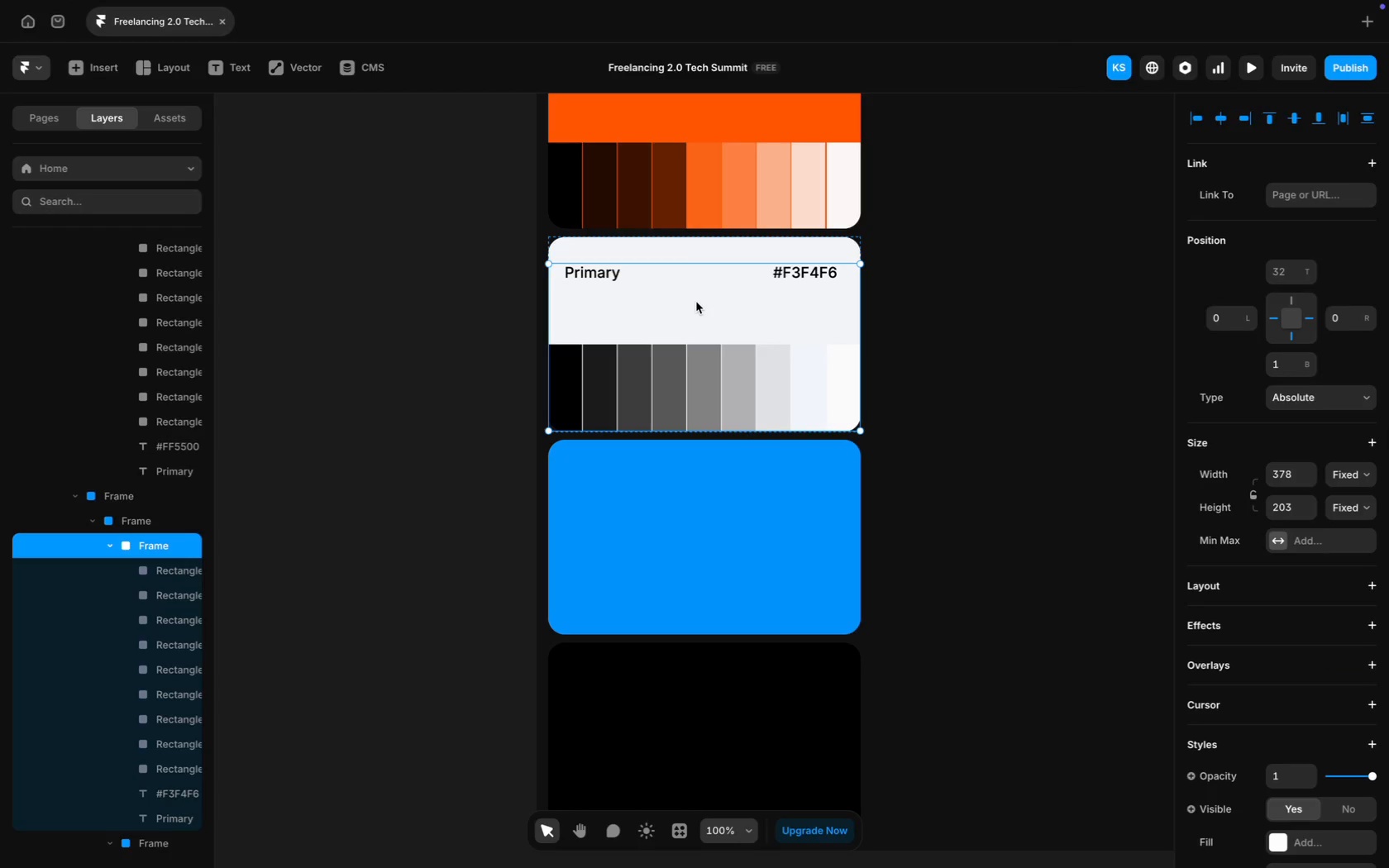 
left_click([696, 302])
 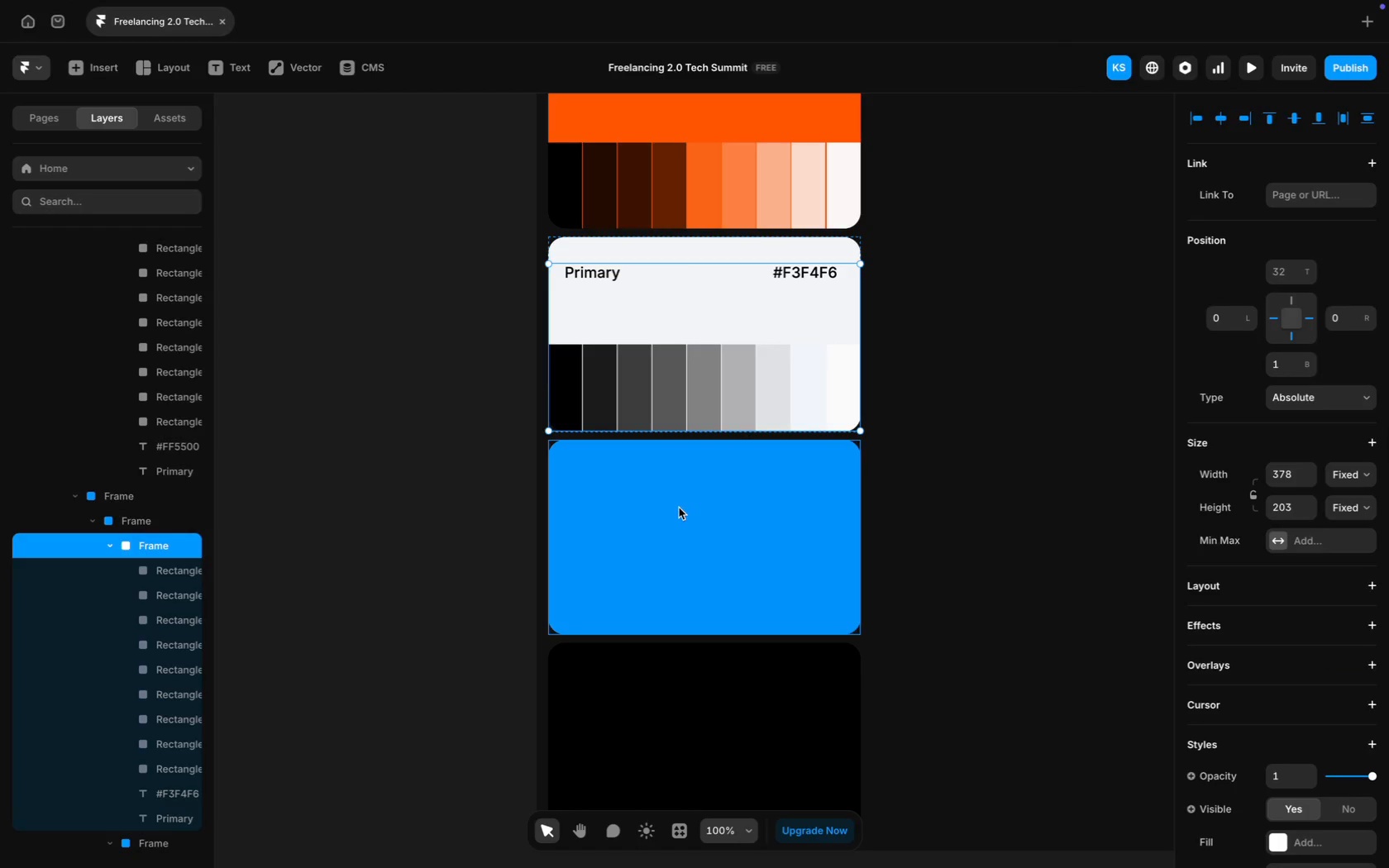 
left_click([679, 508])
 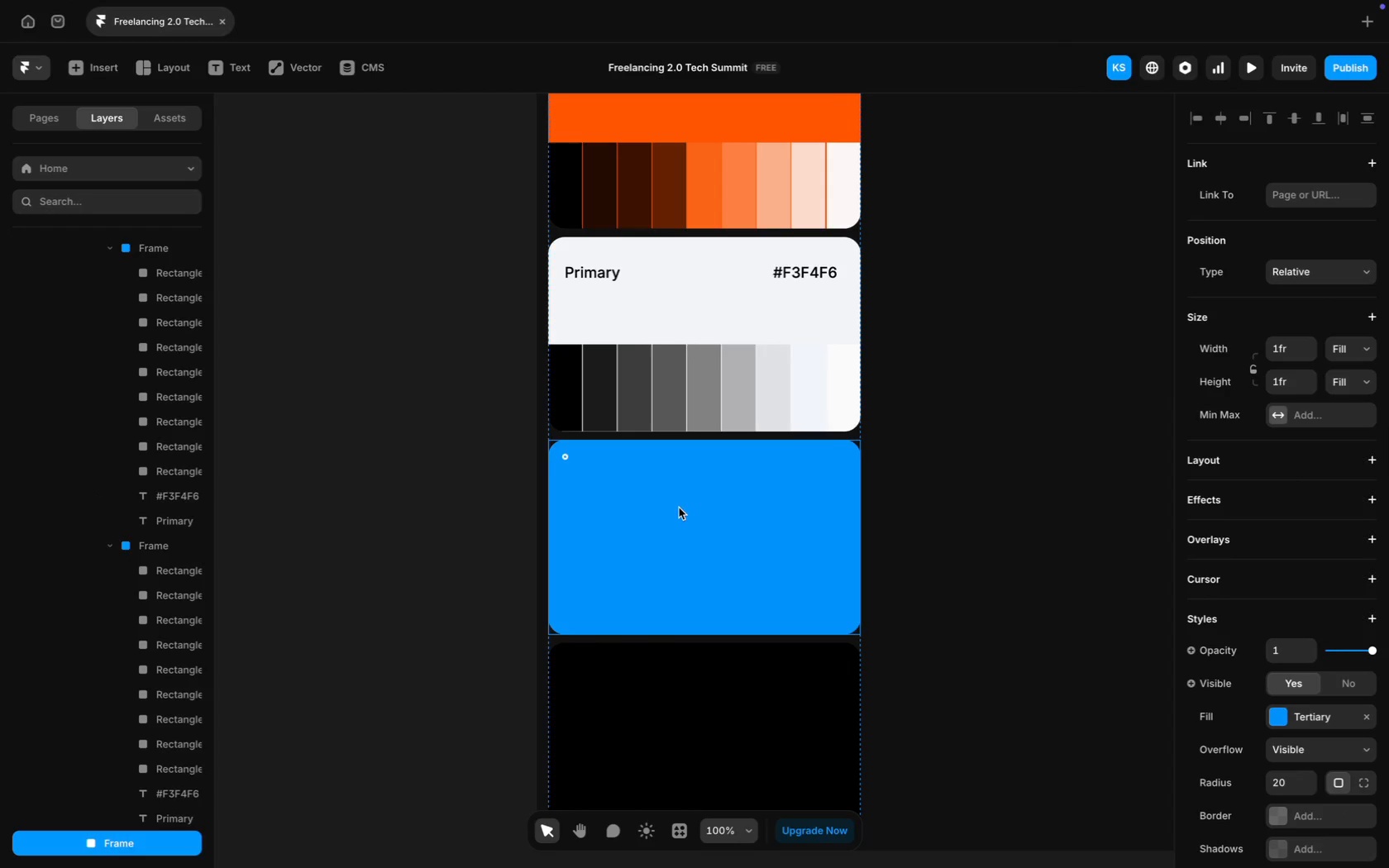 
right_click([679, 508])
 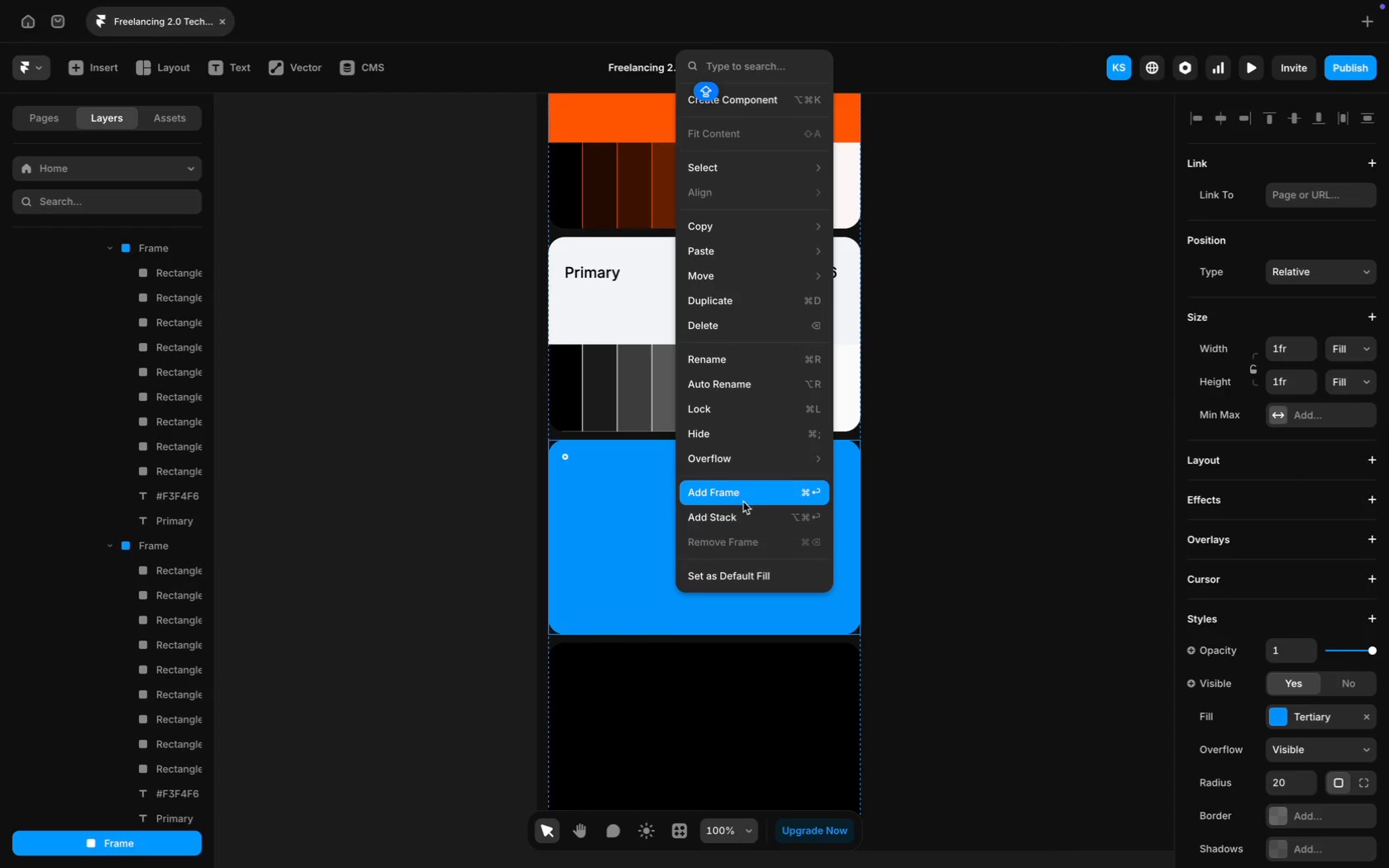 
left_click([750, 499])
 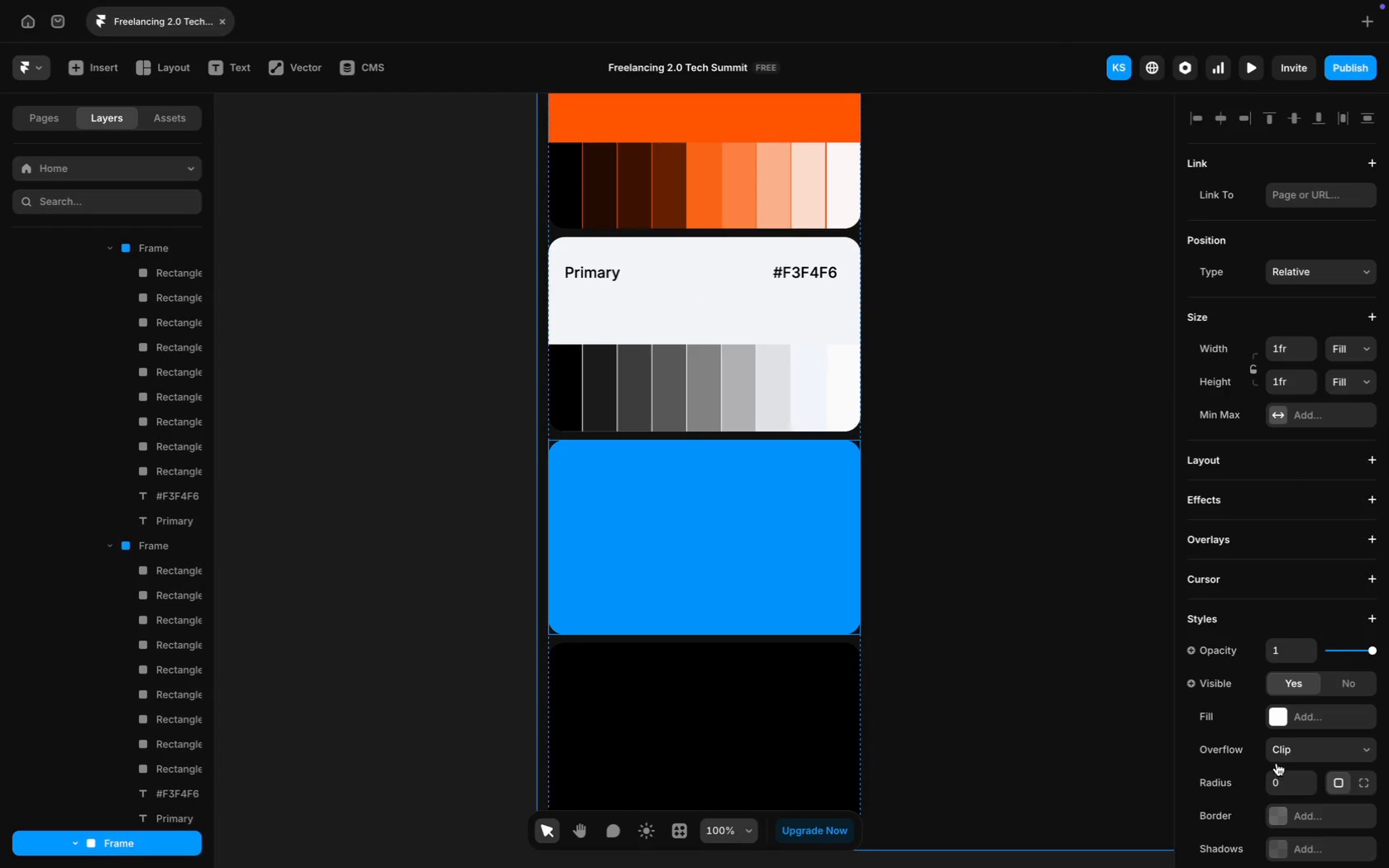 
left_click([1282, 777])
 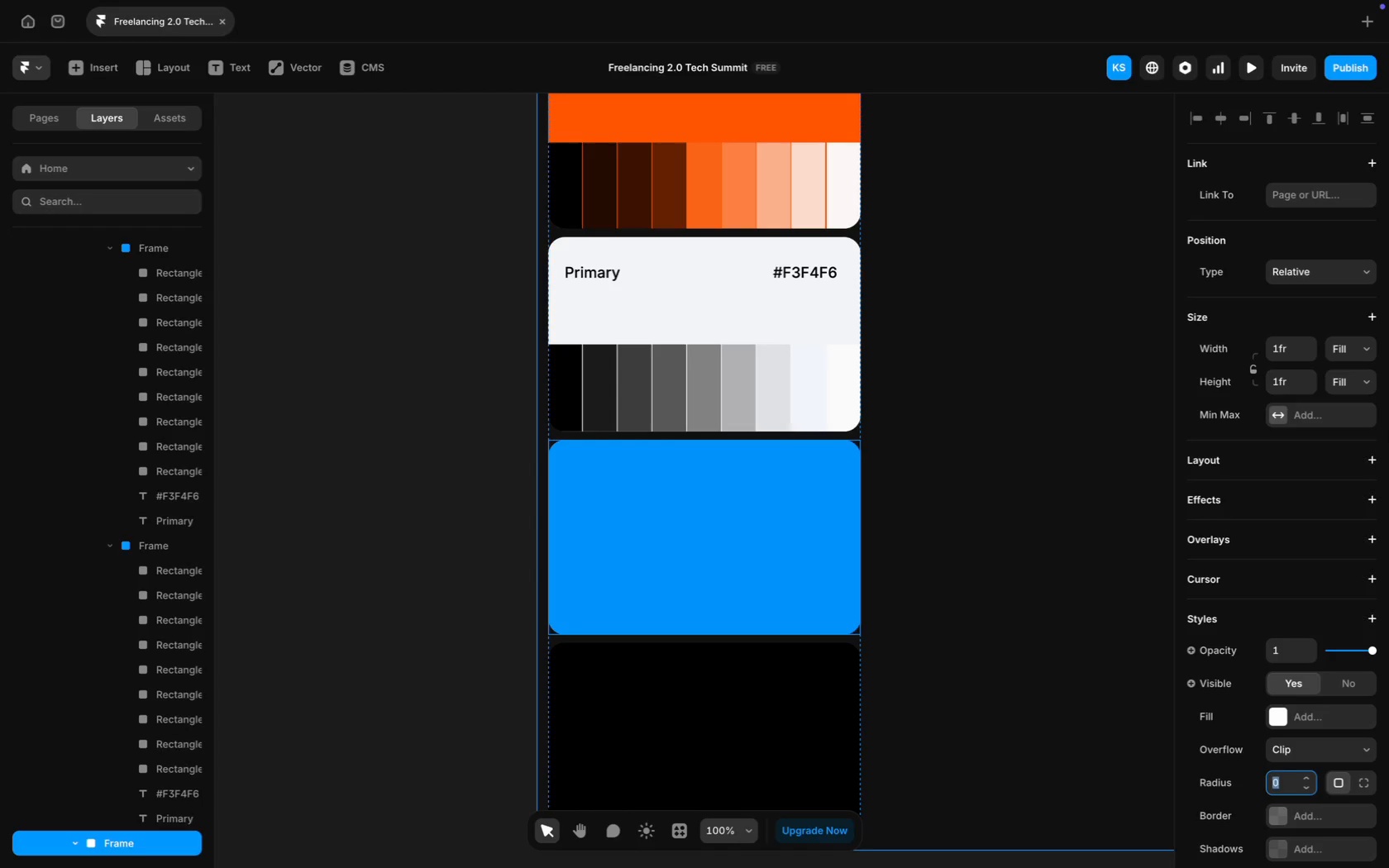 
type(20)
 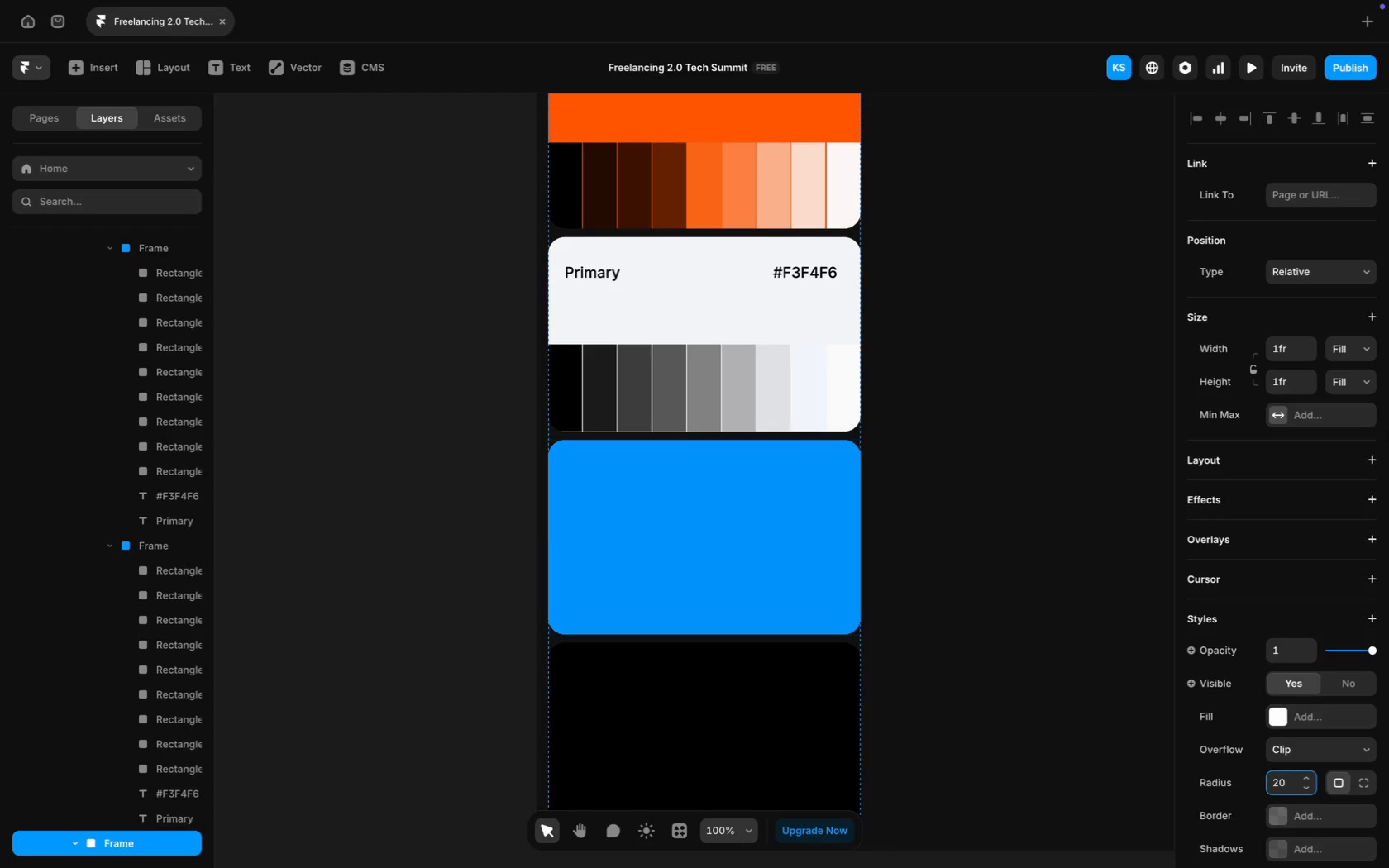 
key(Enter)
 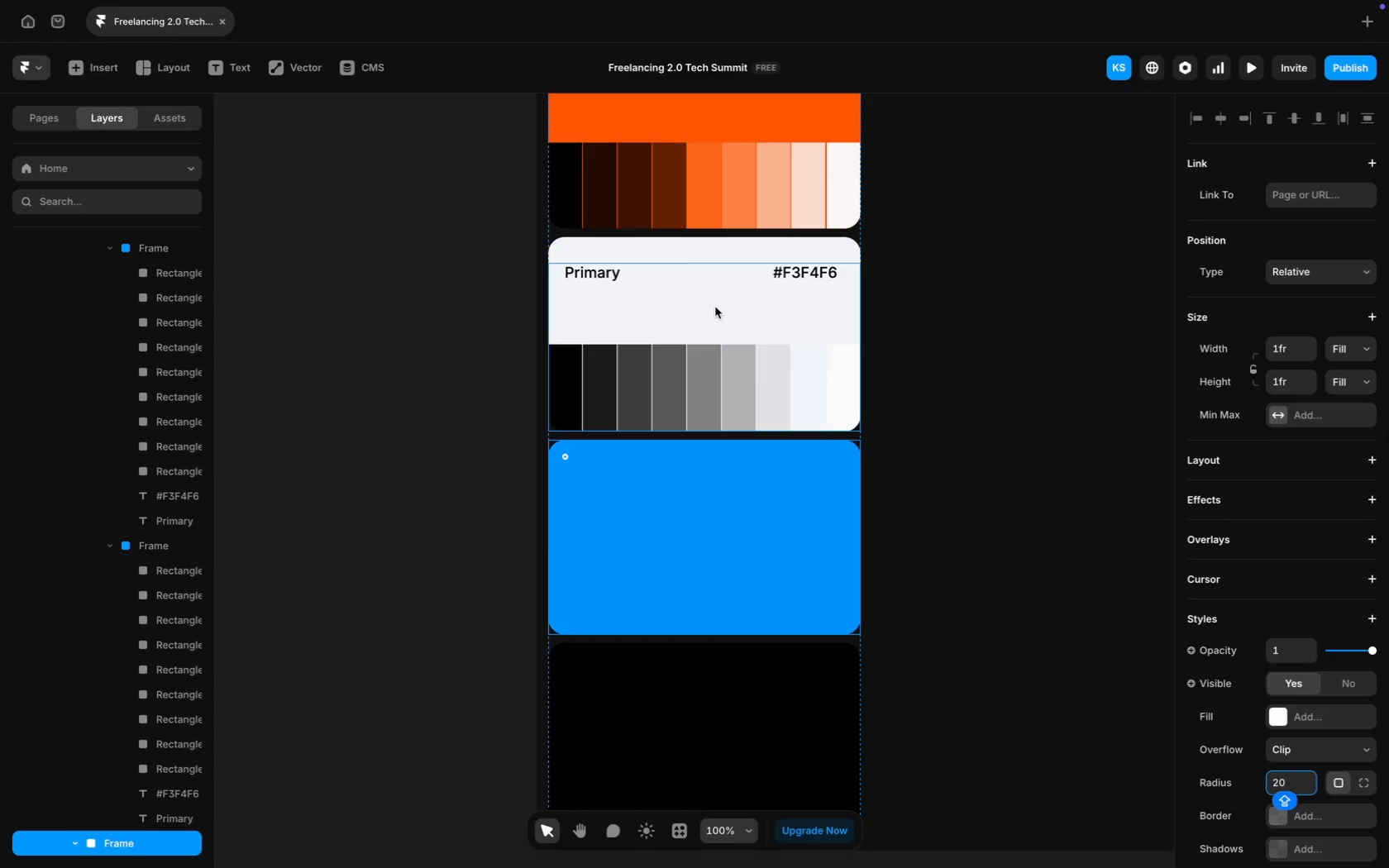 
left_click_drag(start_coordinate=[715, 308], to_coordinate=[715, 509])
 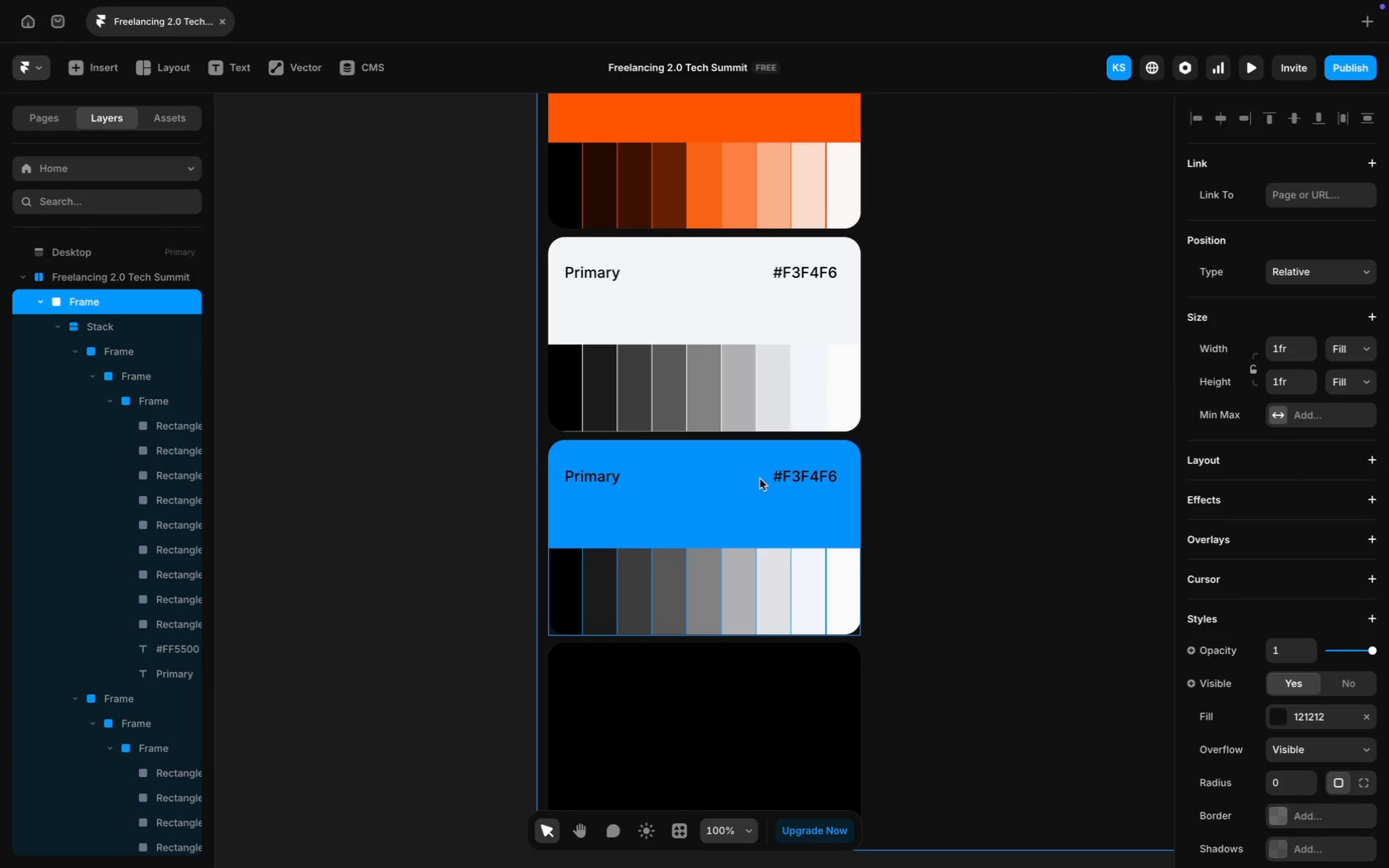 
left_click([795, 479])
 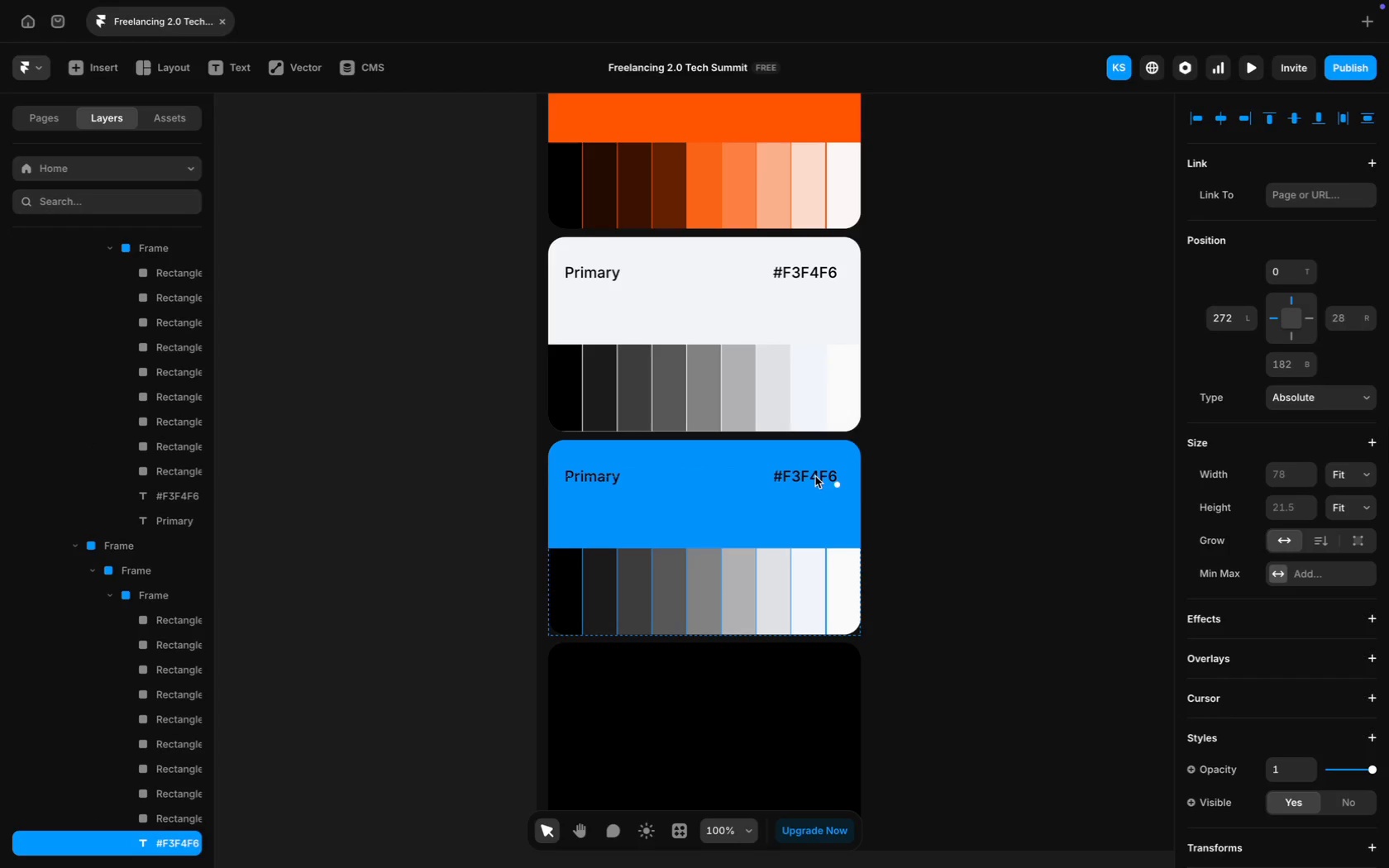 
hold_key(key=ShiftLeft, duration=1.14)
left_click([599, 477])
 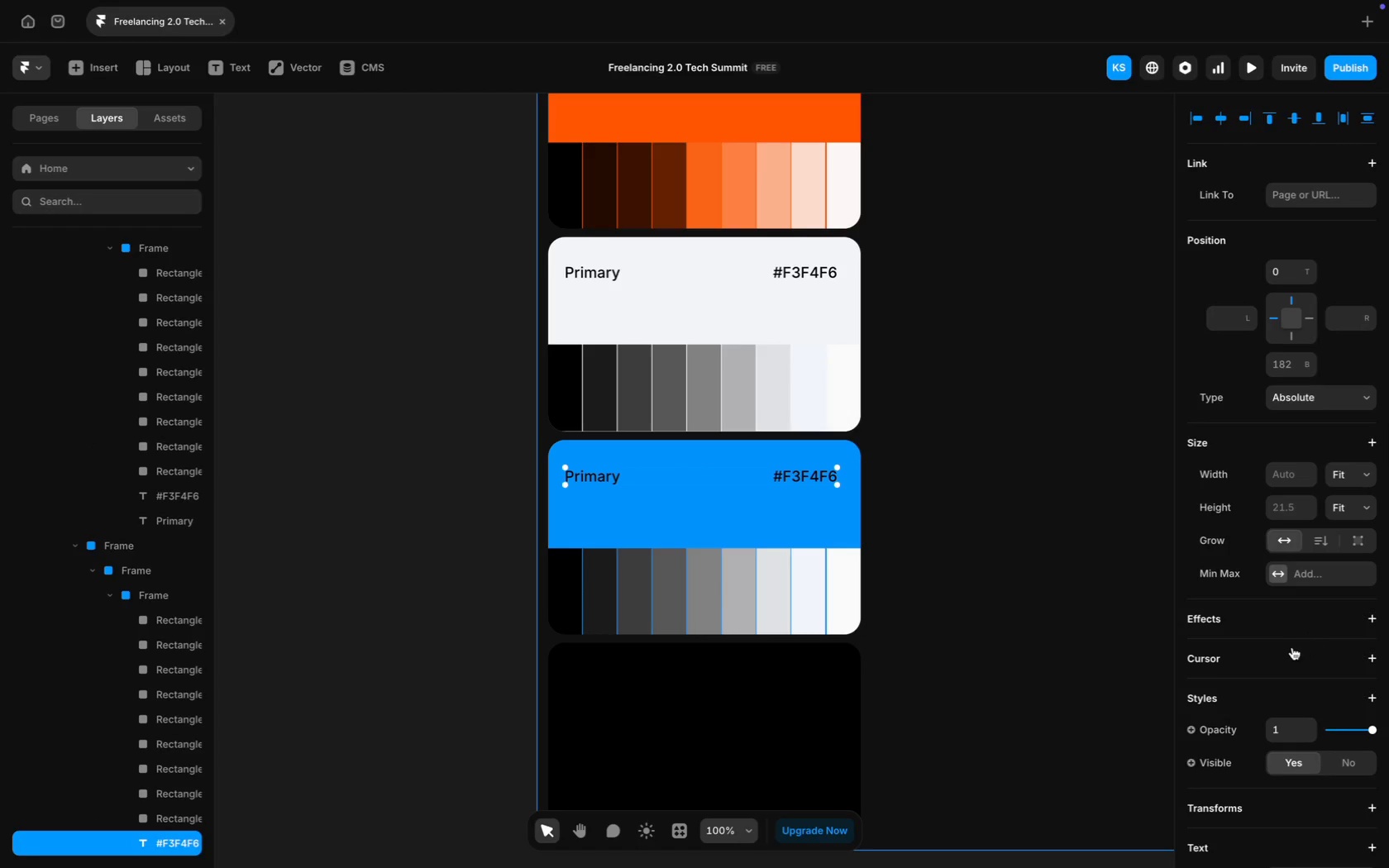 
scroll: coordinate [1292, 647], scroll_direction: down, amount: 24.0
 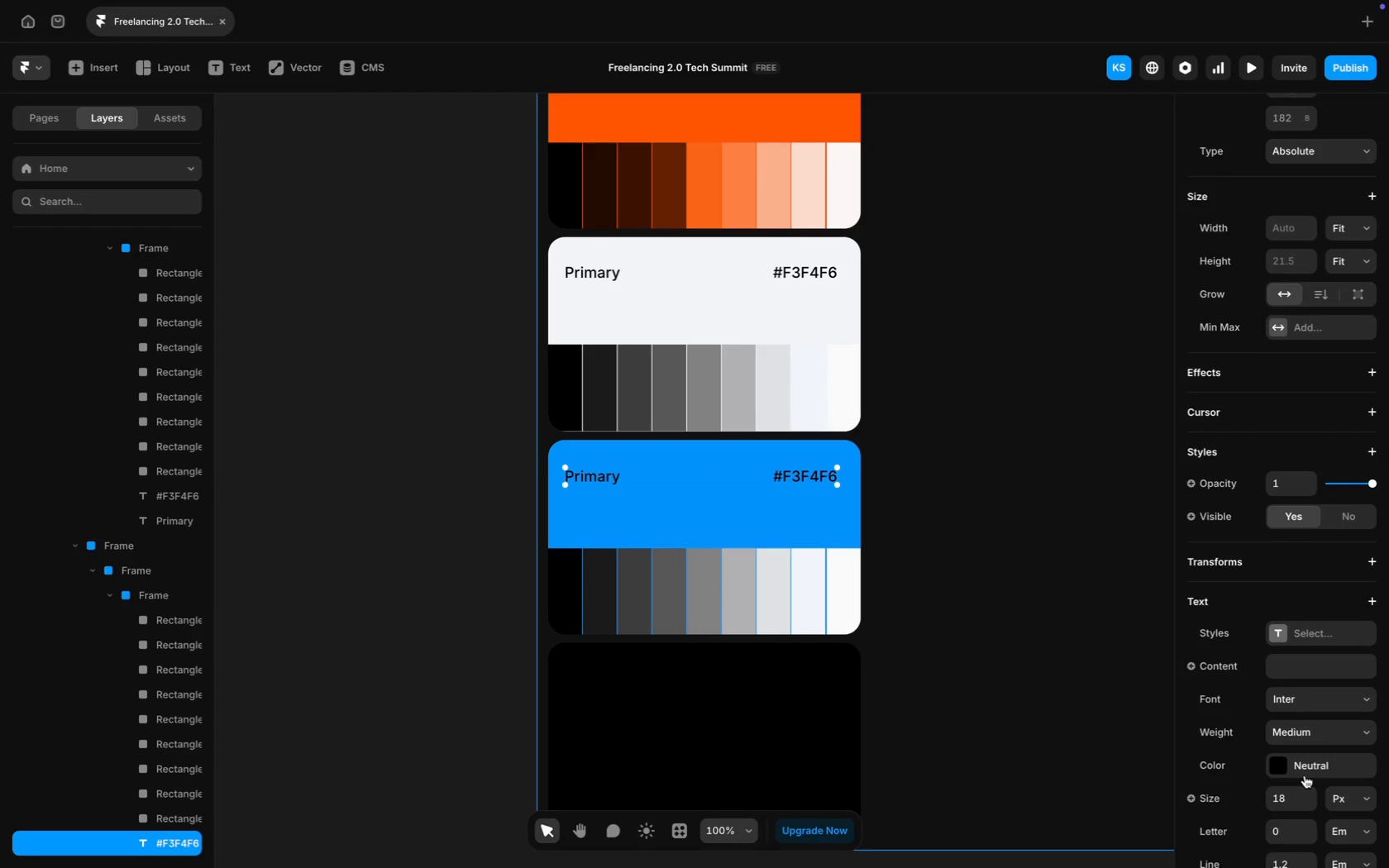 
left_click([1305, 775])
 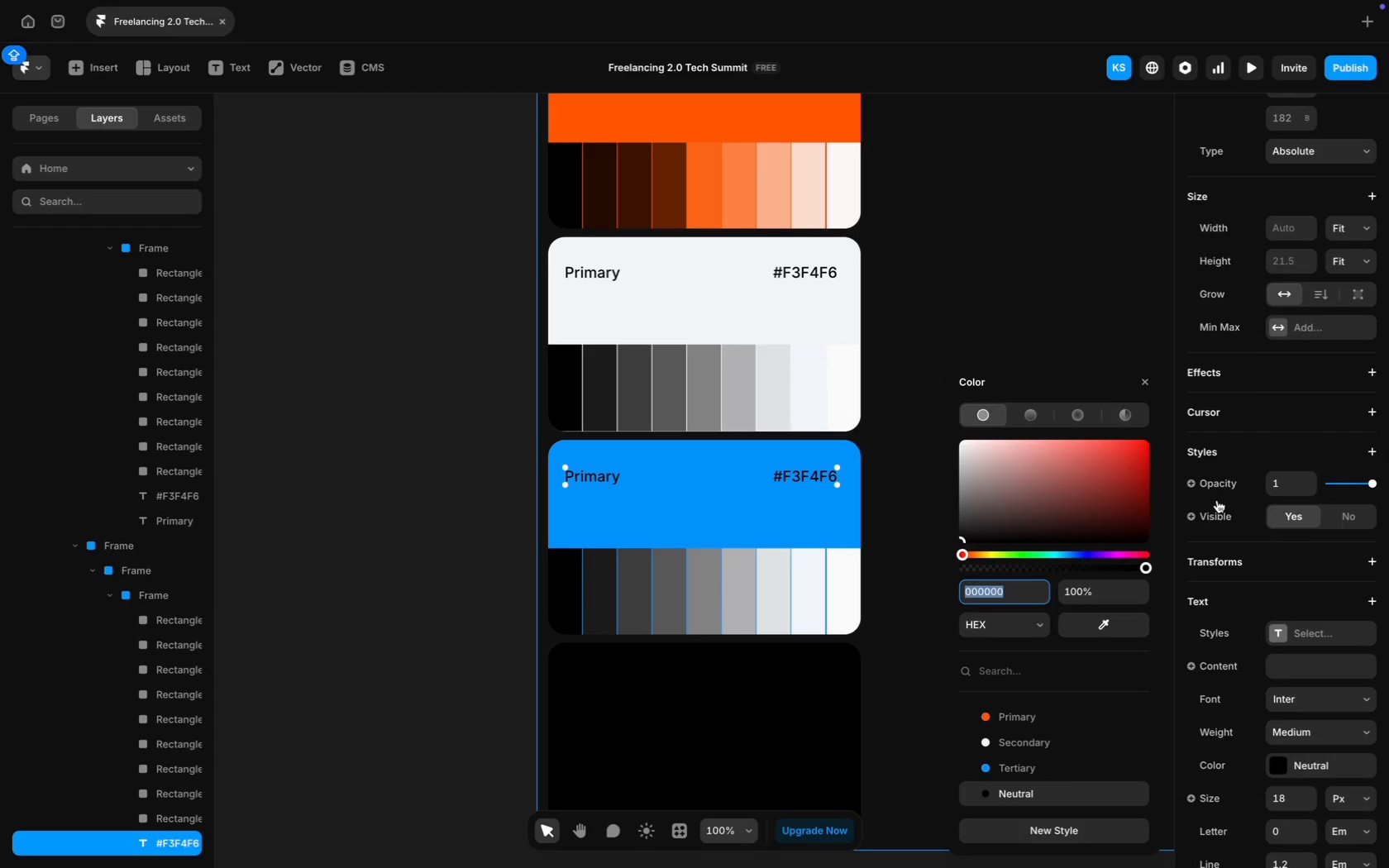 
type(FFFFFF)
 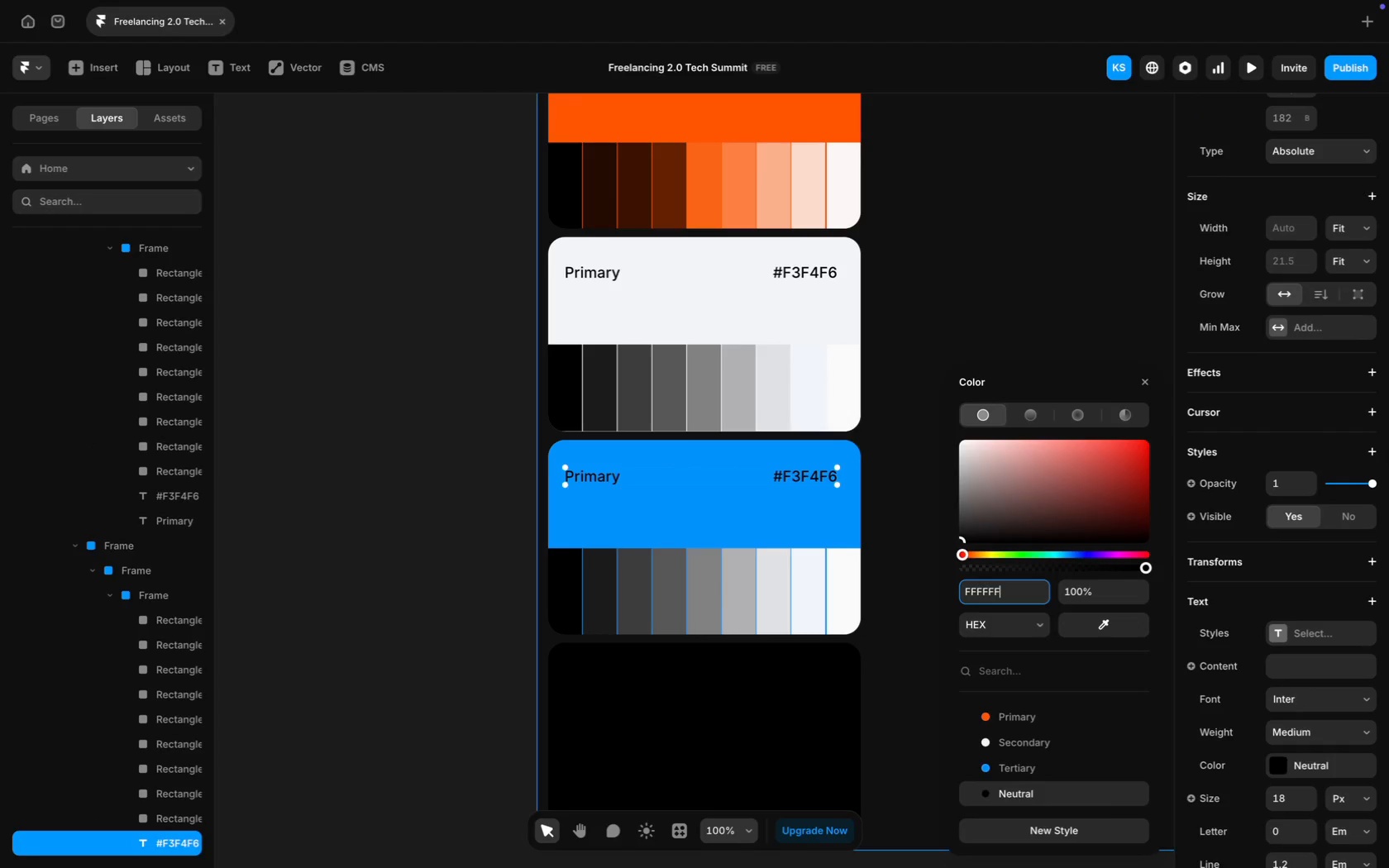 
key(Enter)
 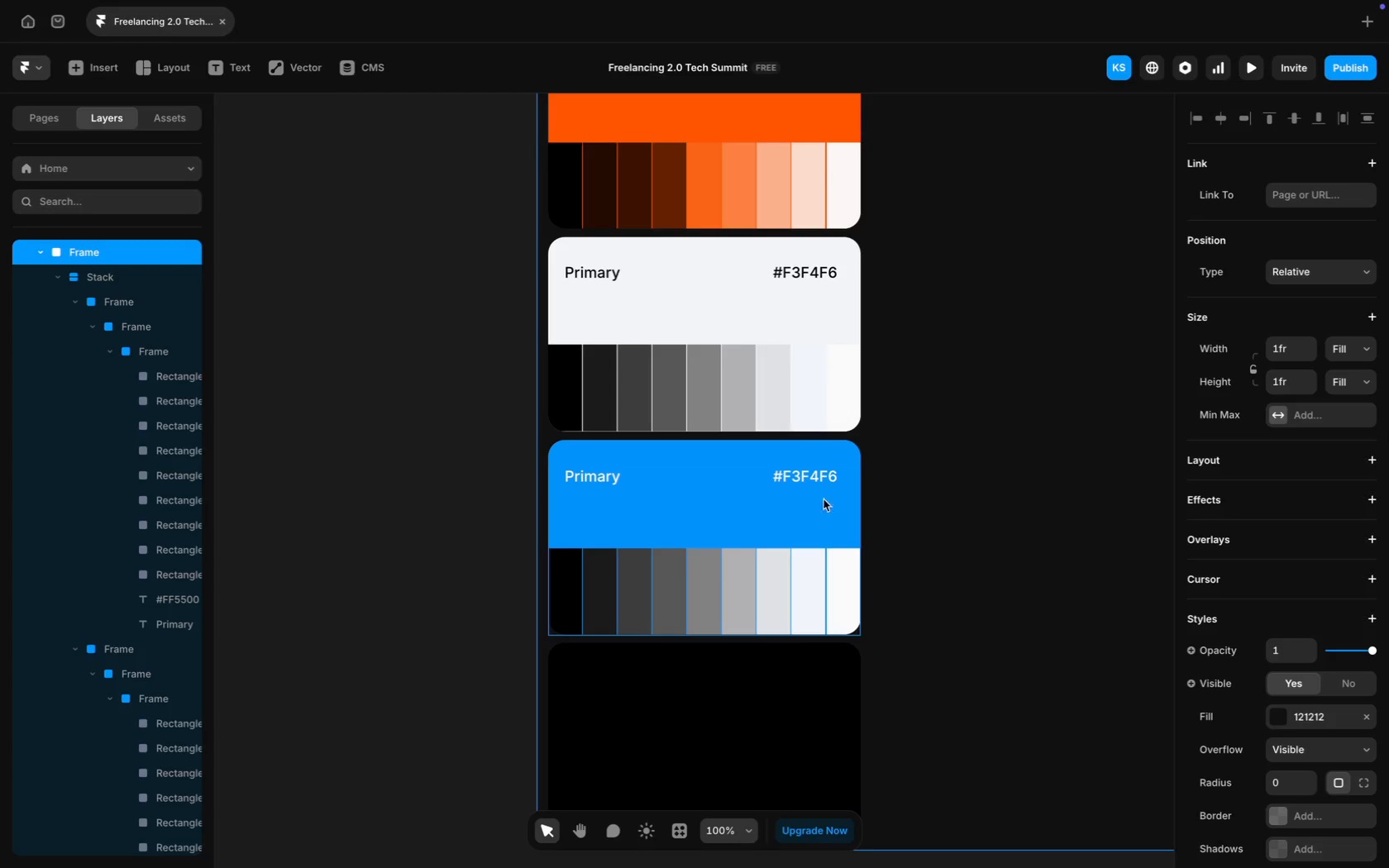 
wait(5.01)
 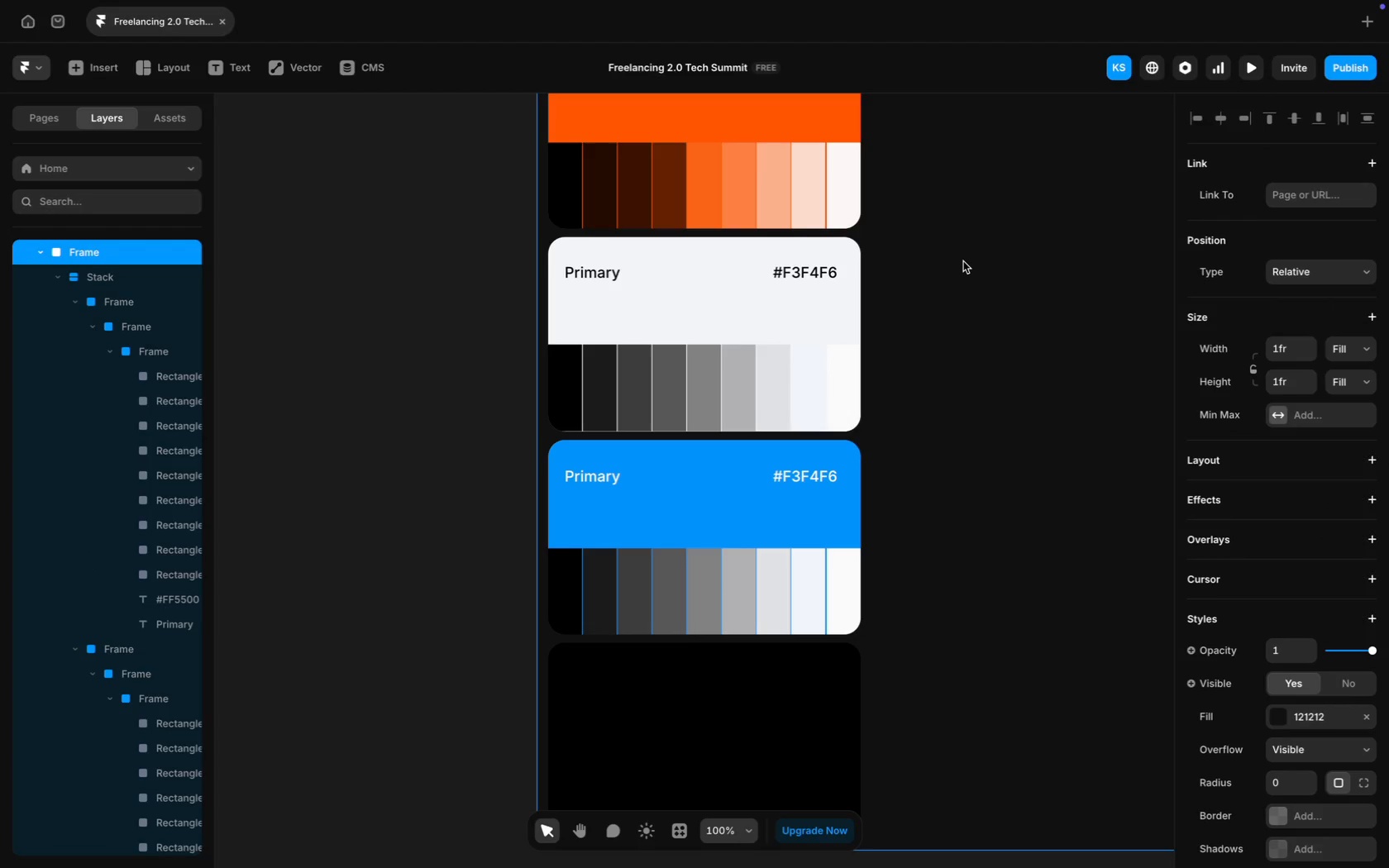 
left_click([808, 477])
 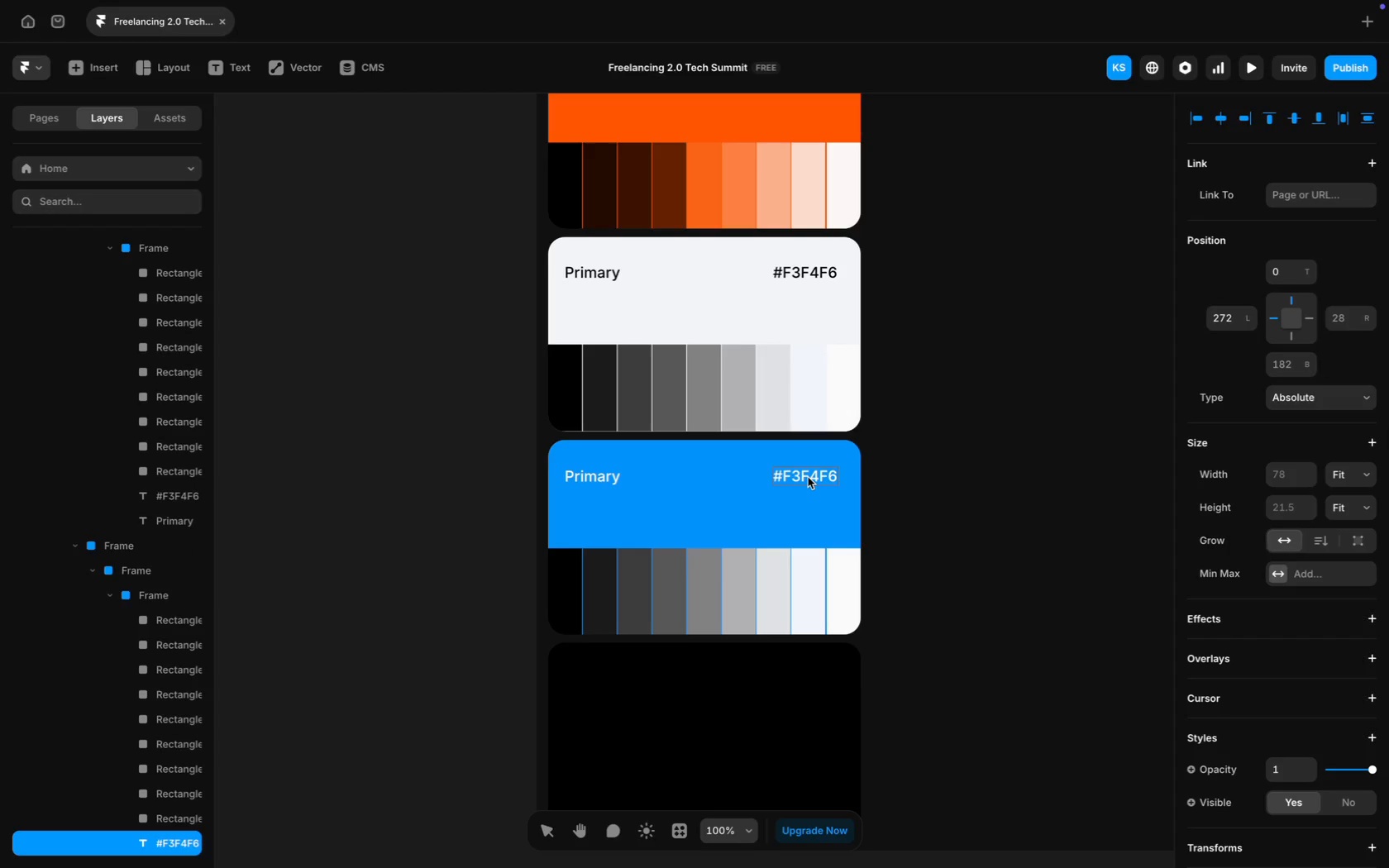 
left_click([808, 477])
 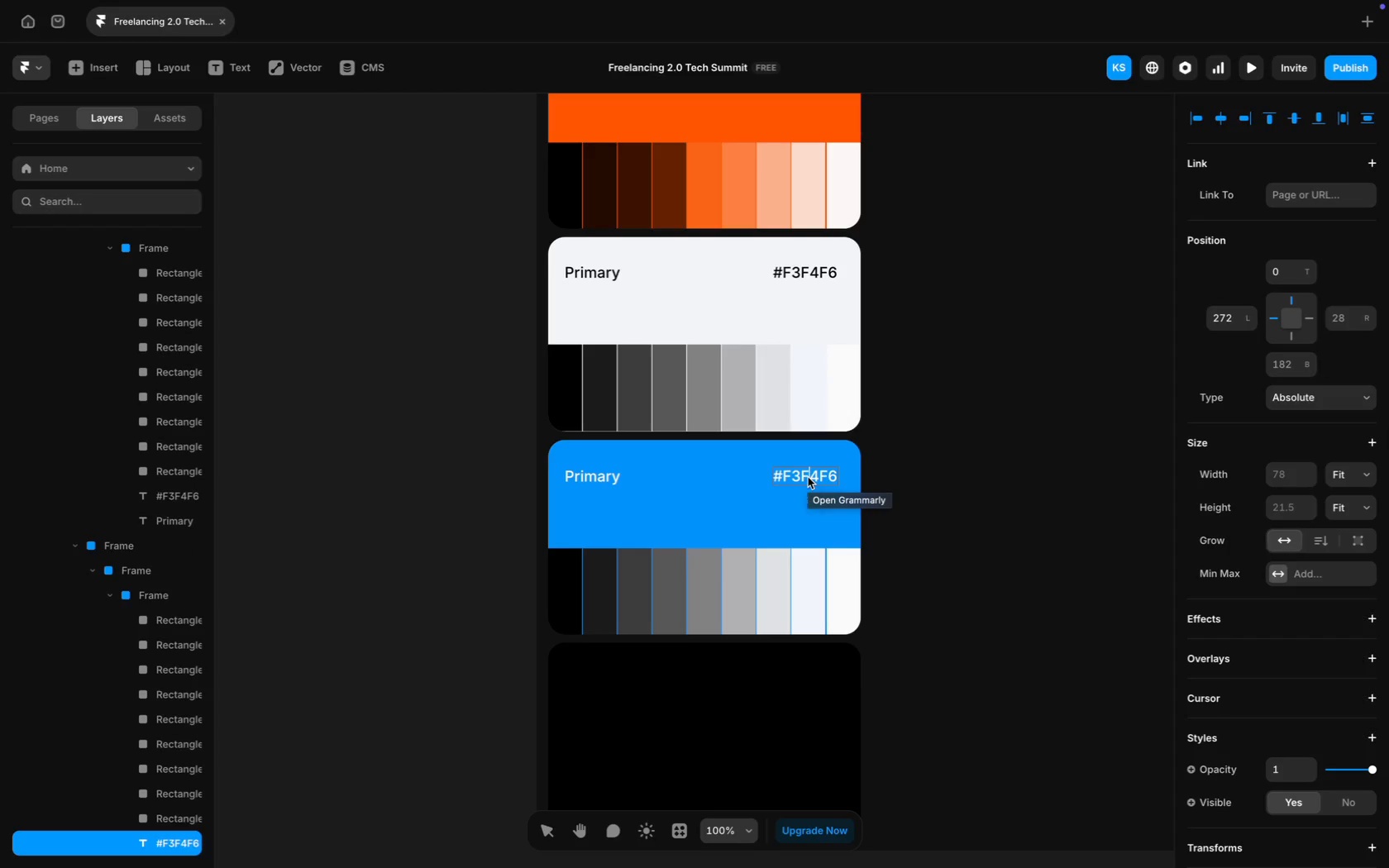 
double_click([808, 477])
 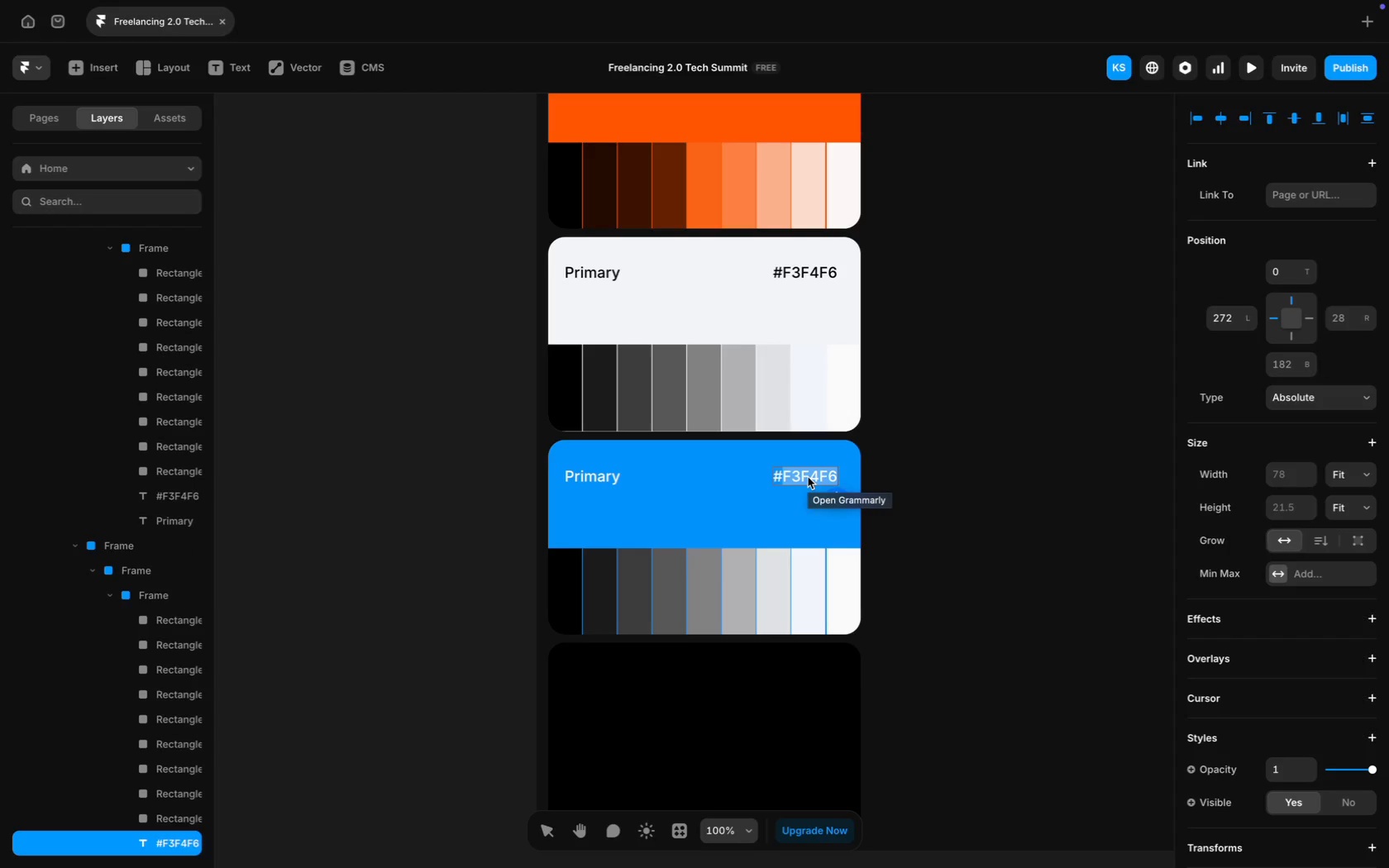 
type(0093FB)
 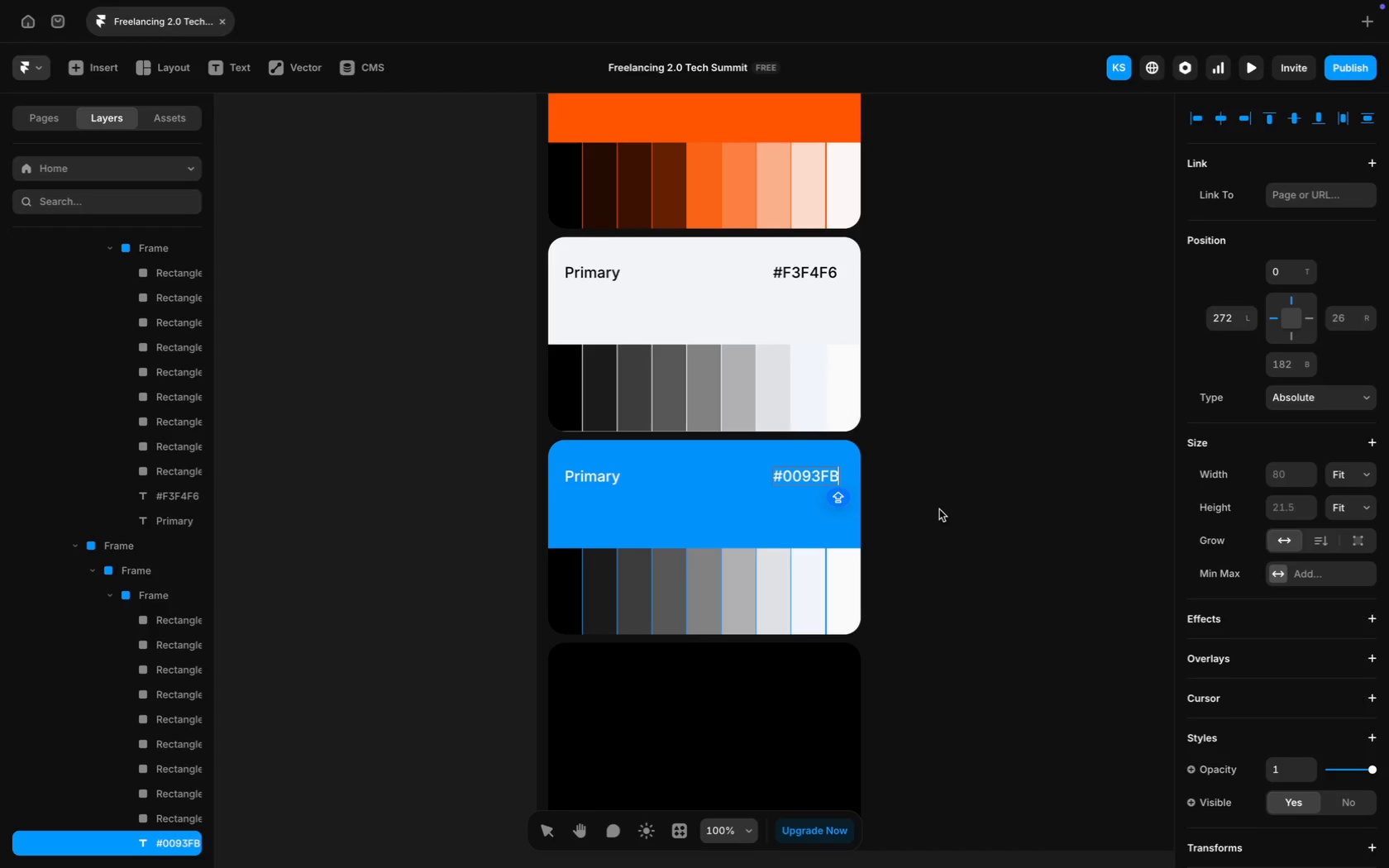 
left_click([973, 510])
 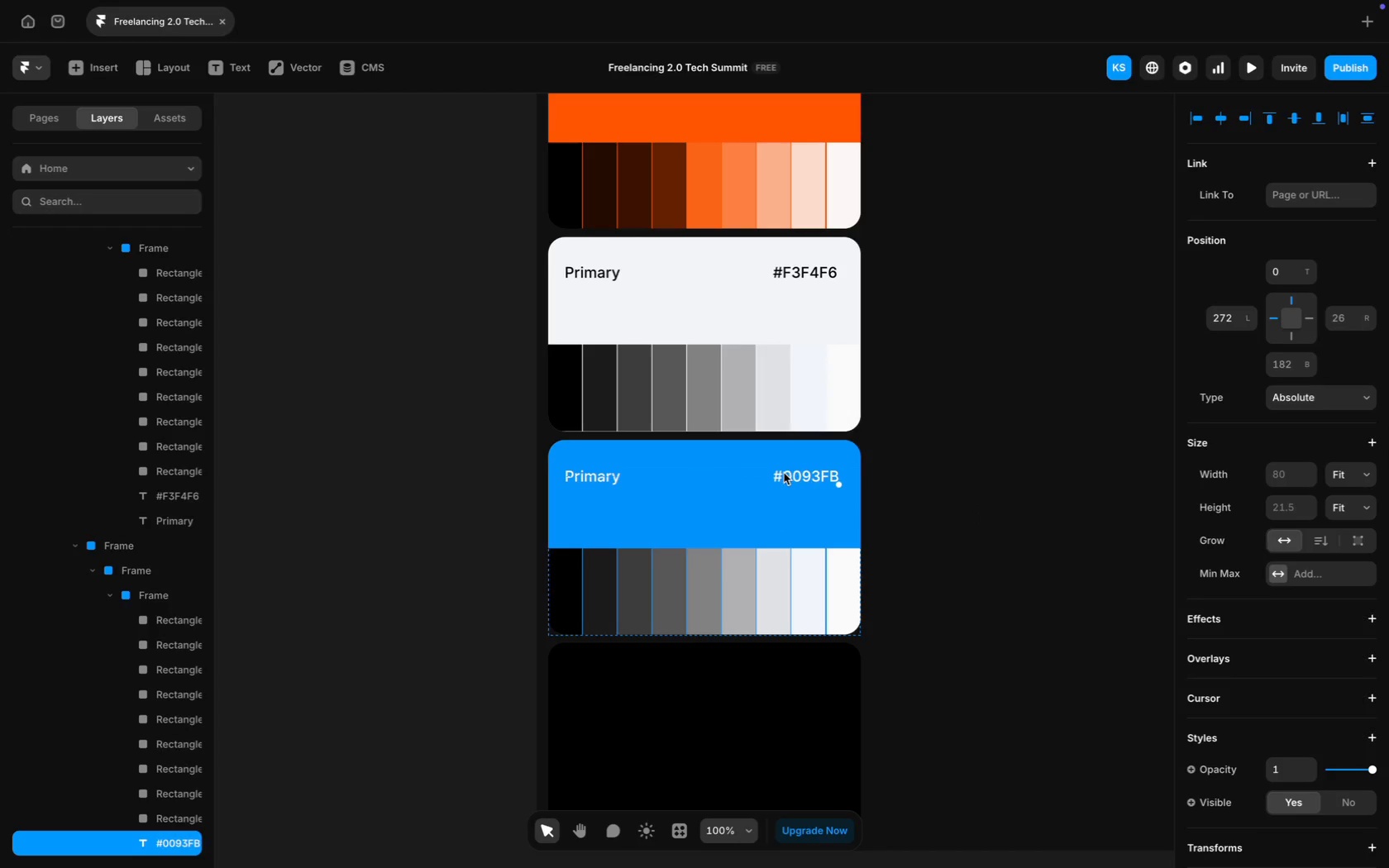 
double_click([813, 474])
 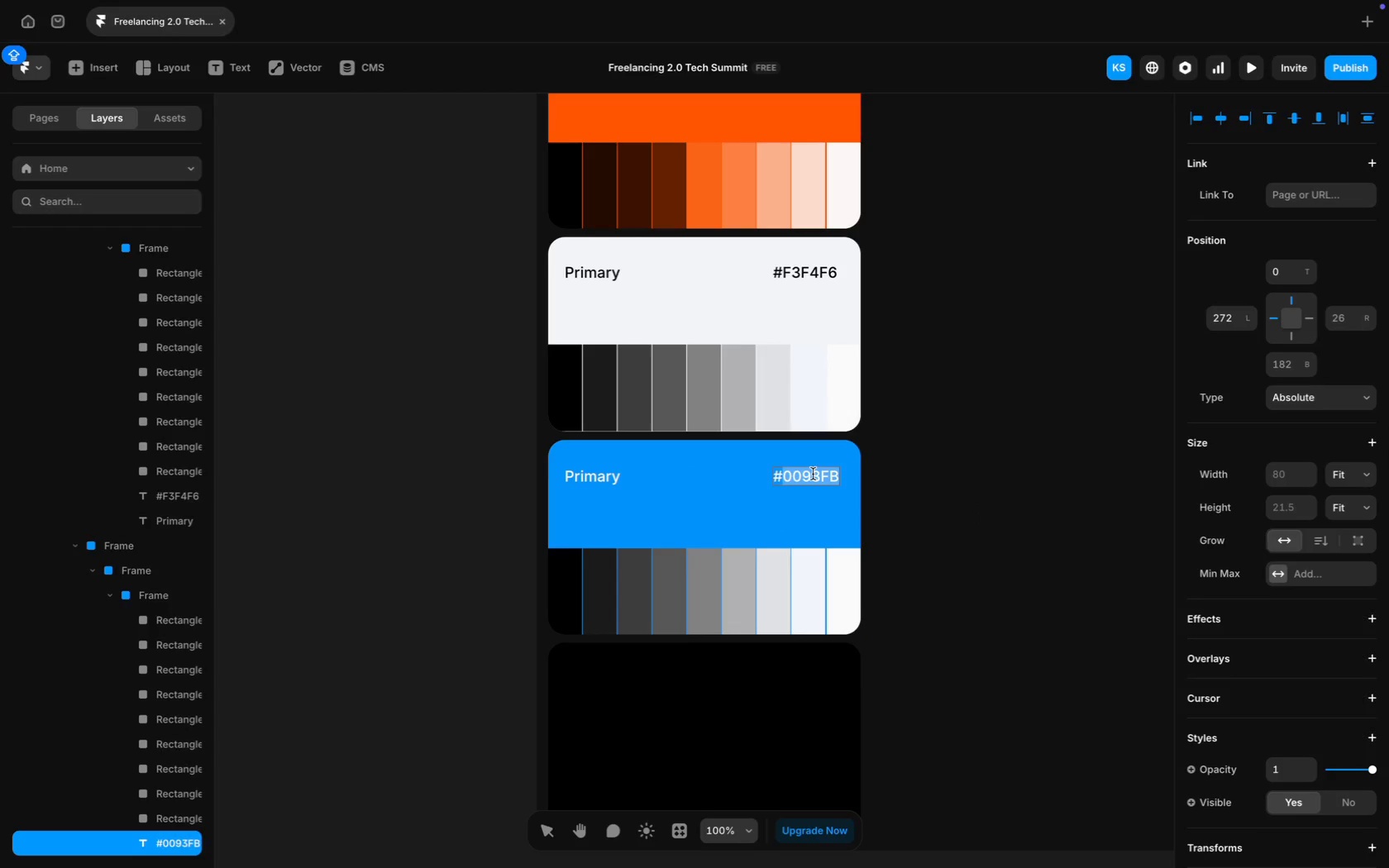 
key(Meta+C)
 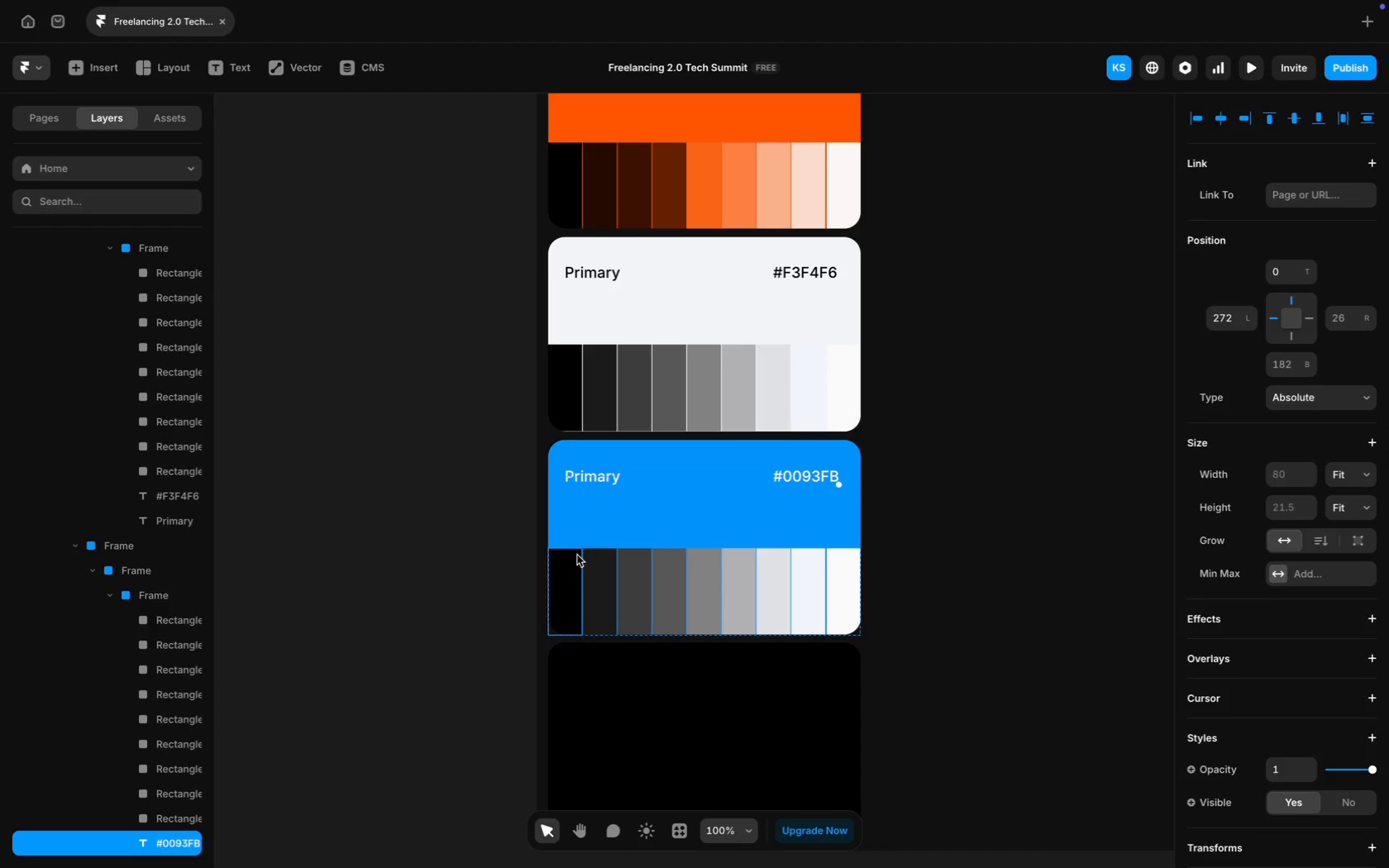 
left_click([576, 555])
 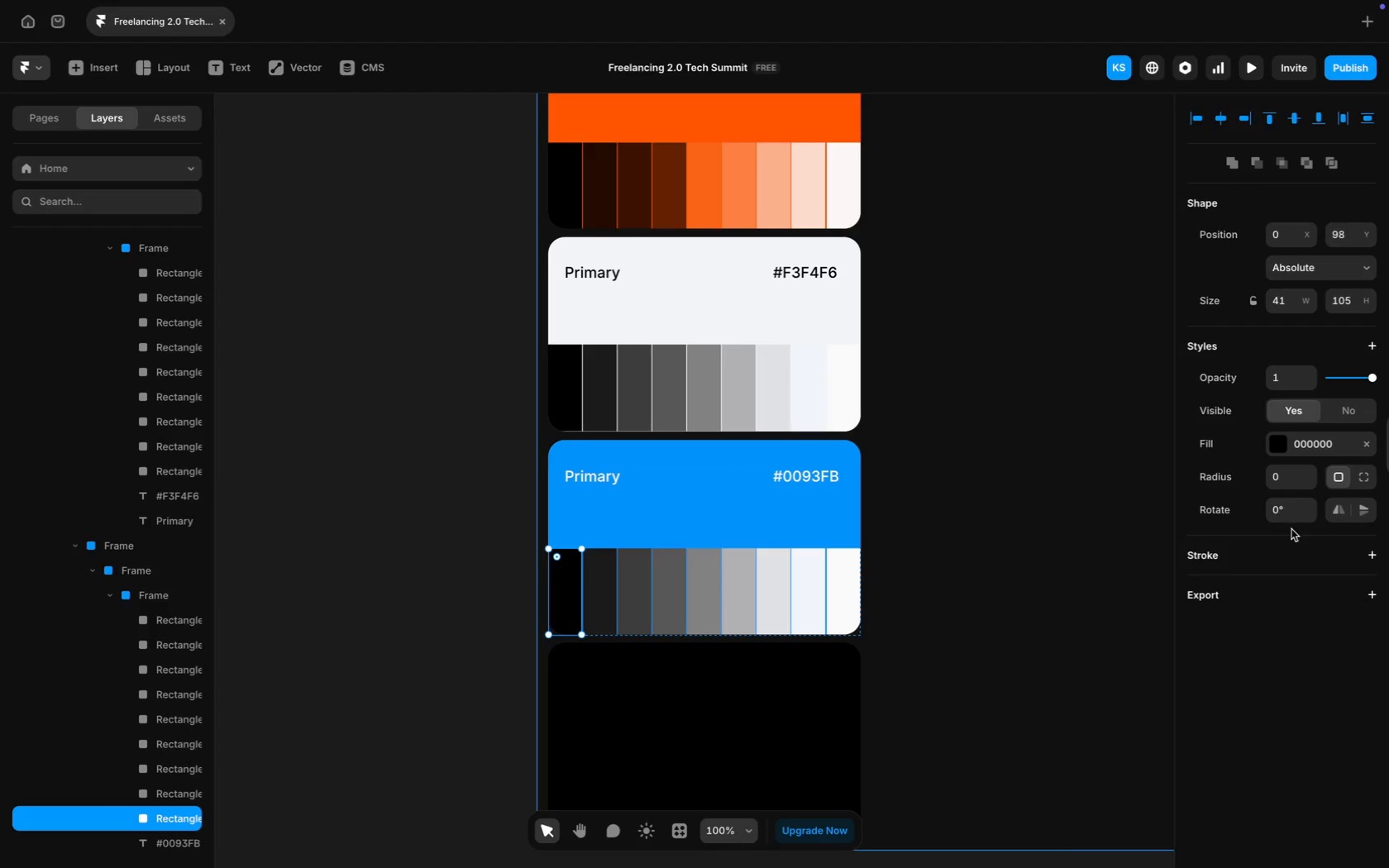 
mouse_move([1270, 465])
 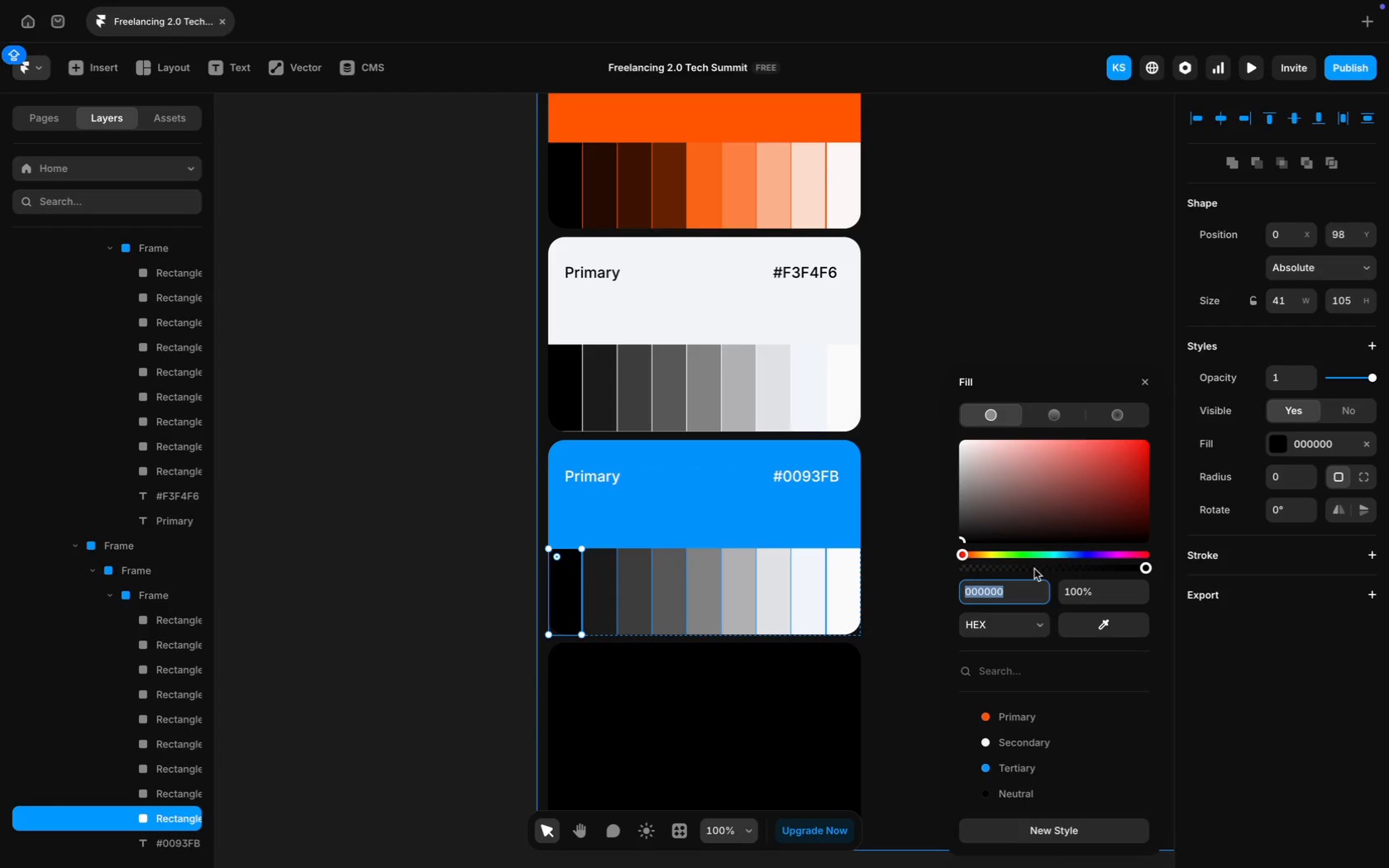 
key(Meta+V)
 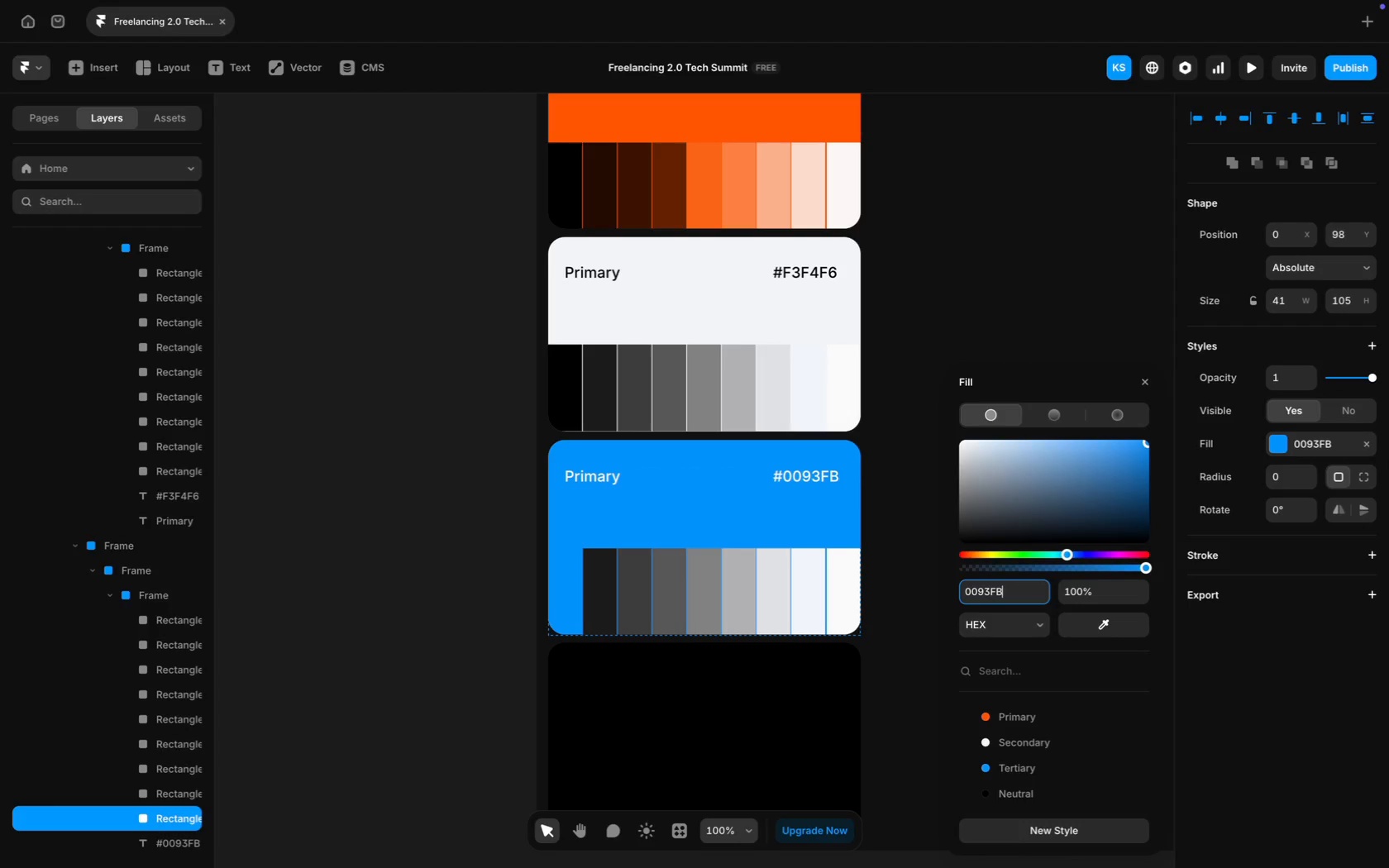 
key(Enter)
 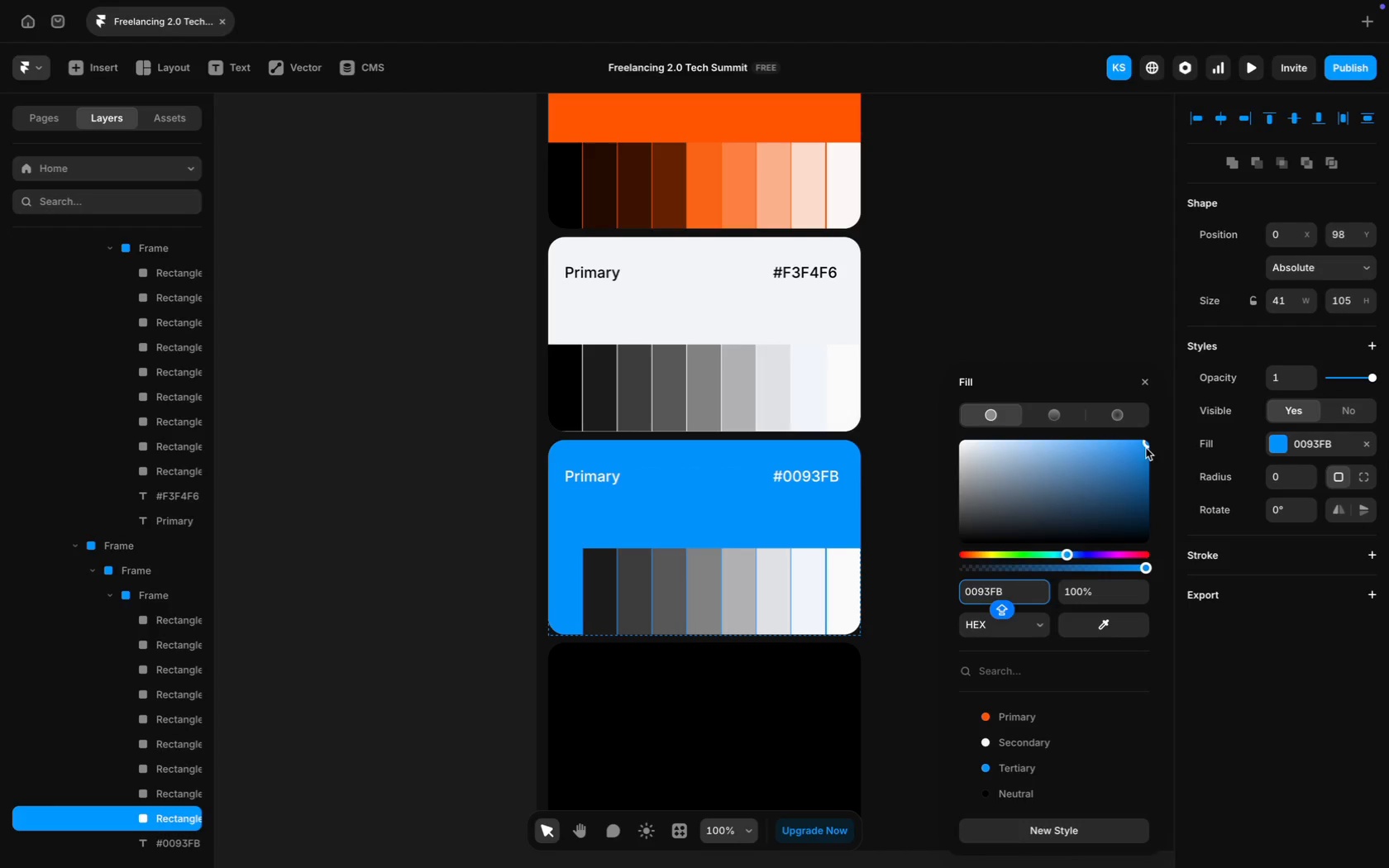 
left_click_drag(start_coordinate=[1148, 446], to_coordinate=[1156, 560])
 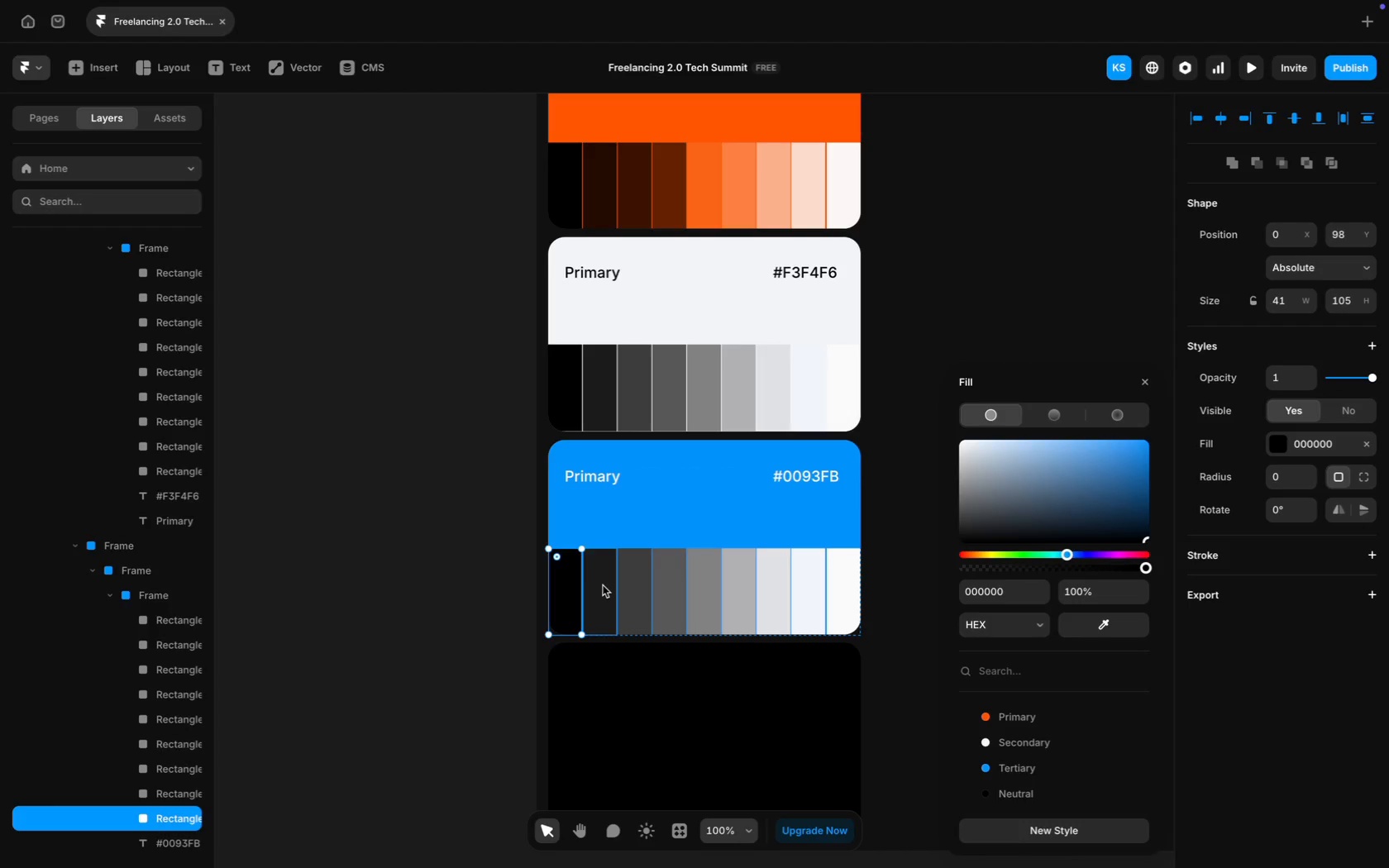 
left_click([606, 585])
 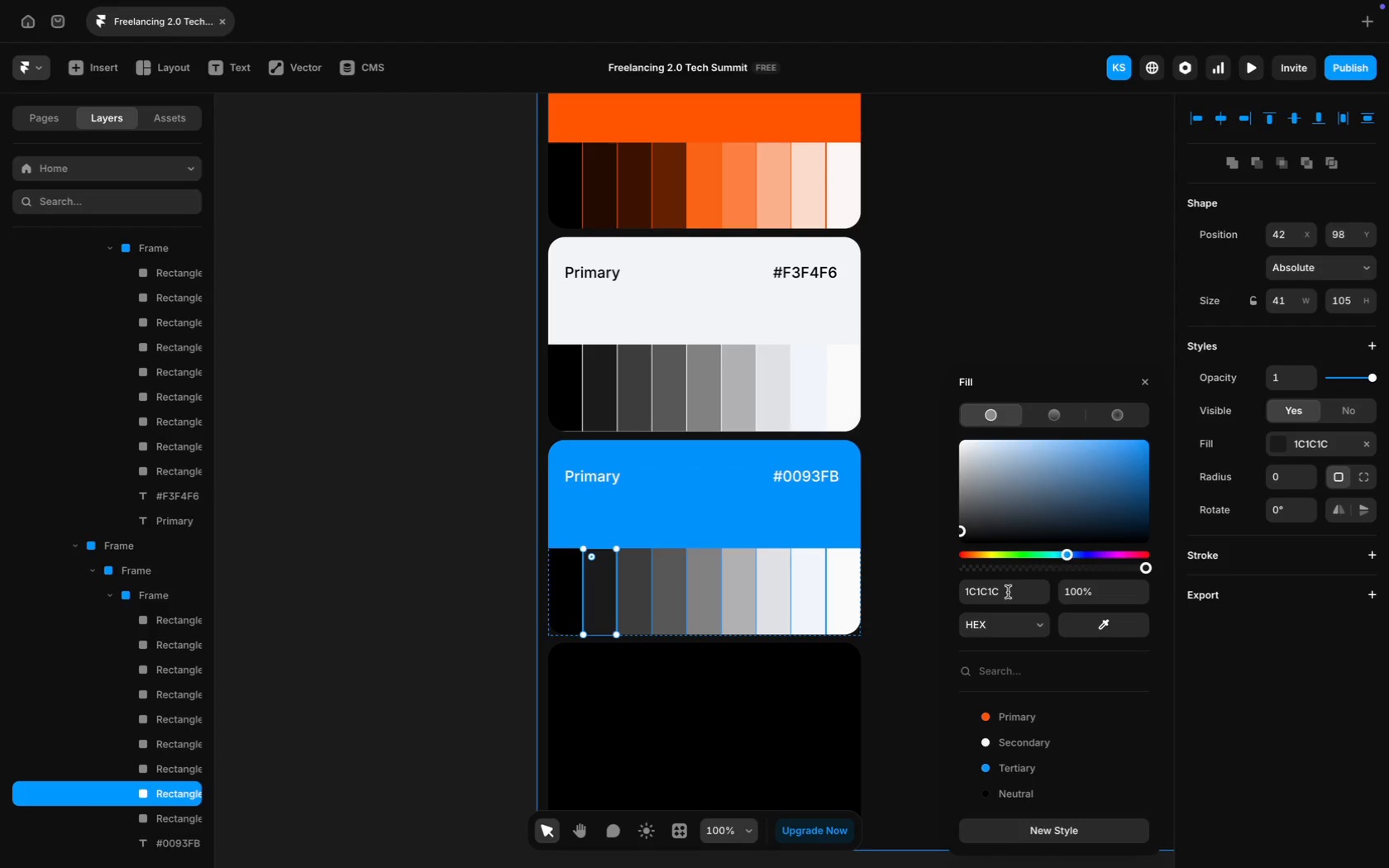 
left_click([1008, 592])
 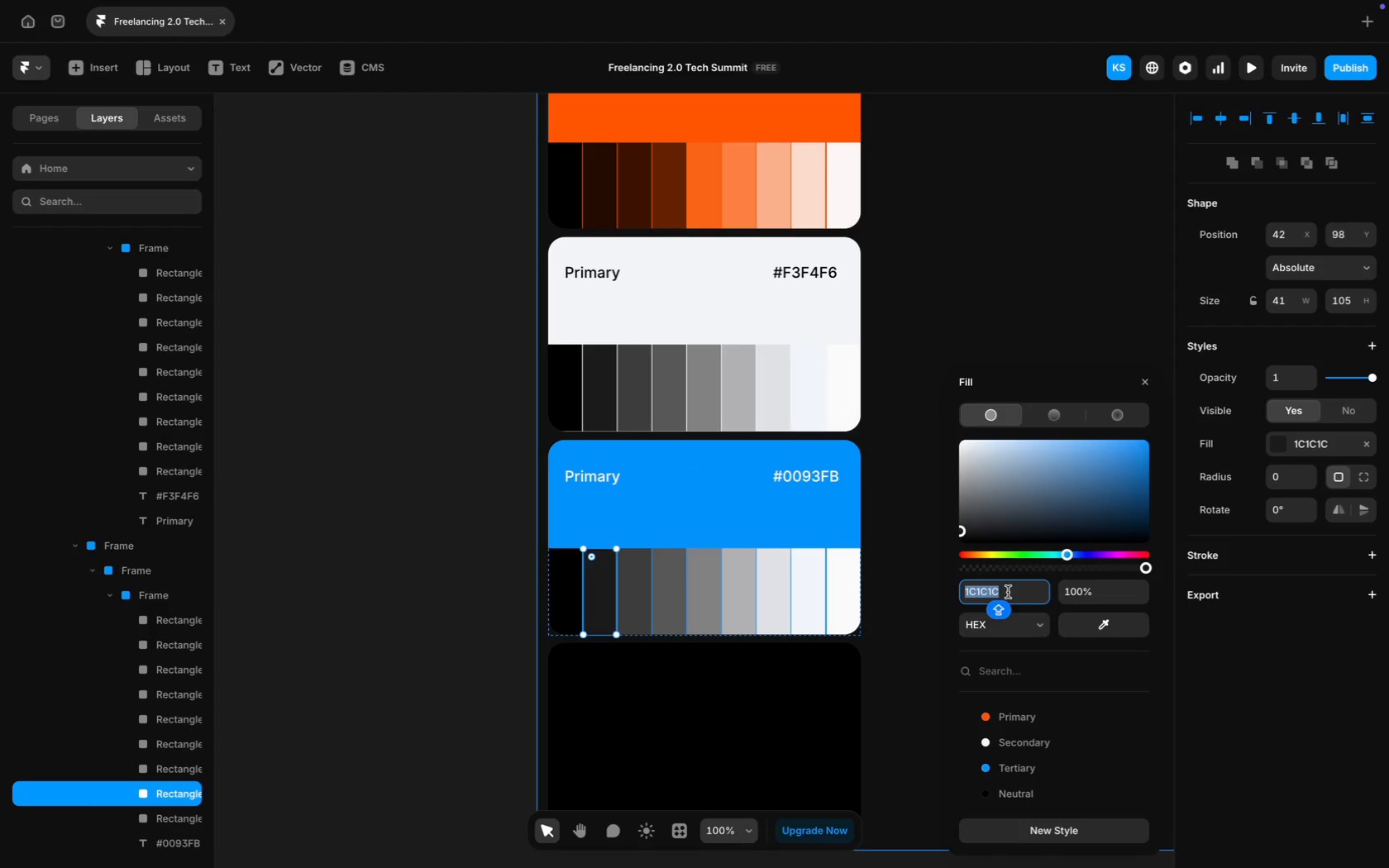 
key(Meta+V)
 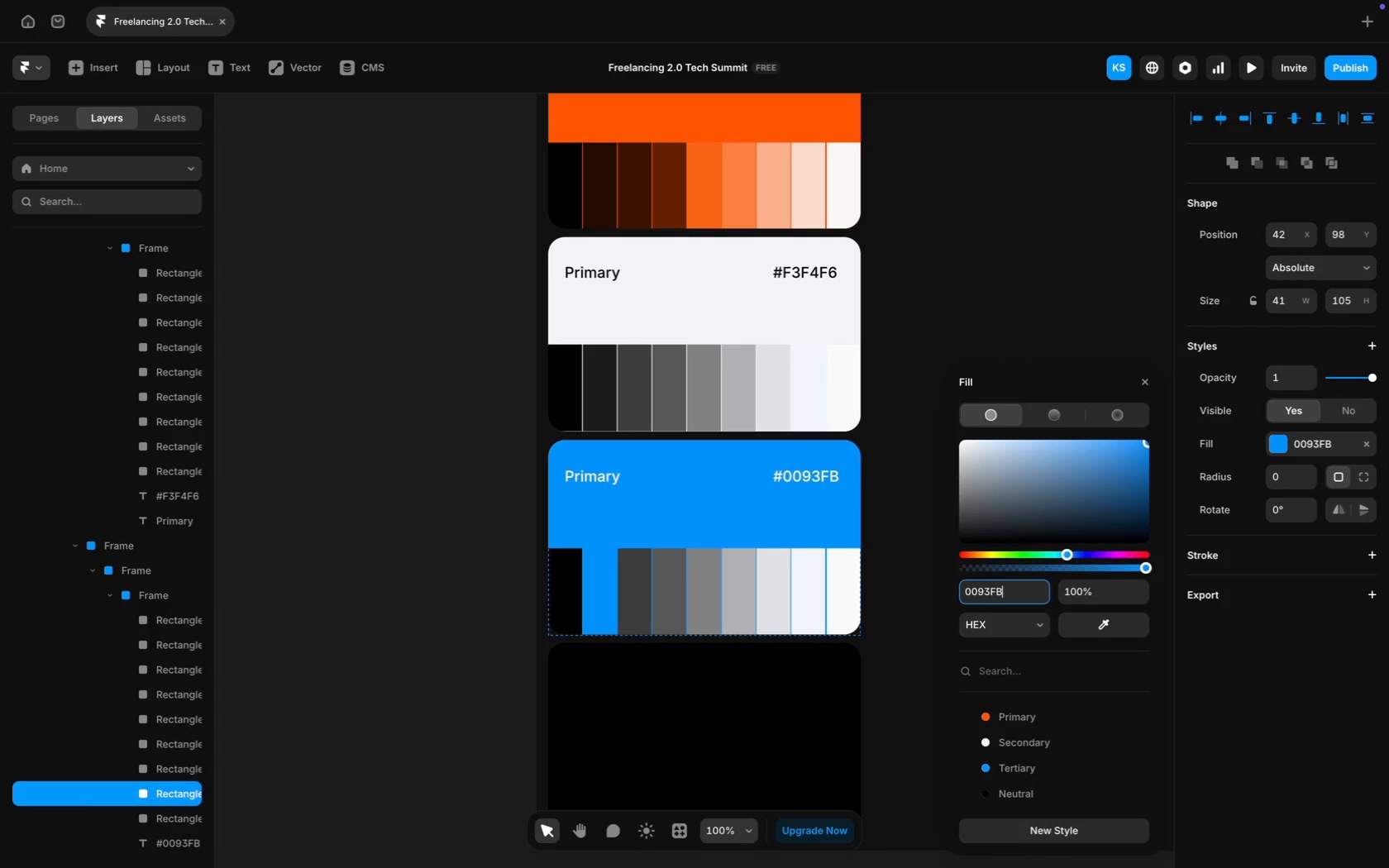 
key(Enter)
 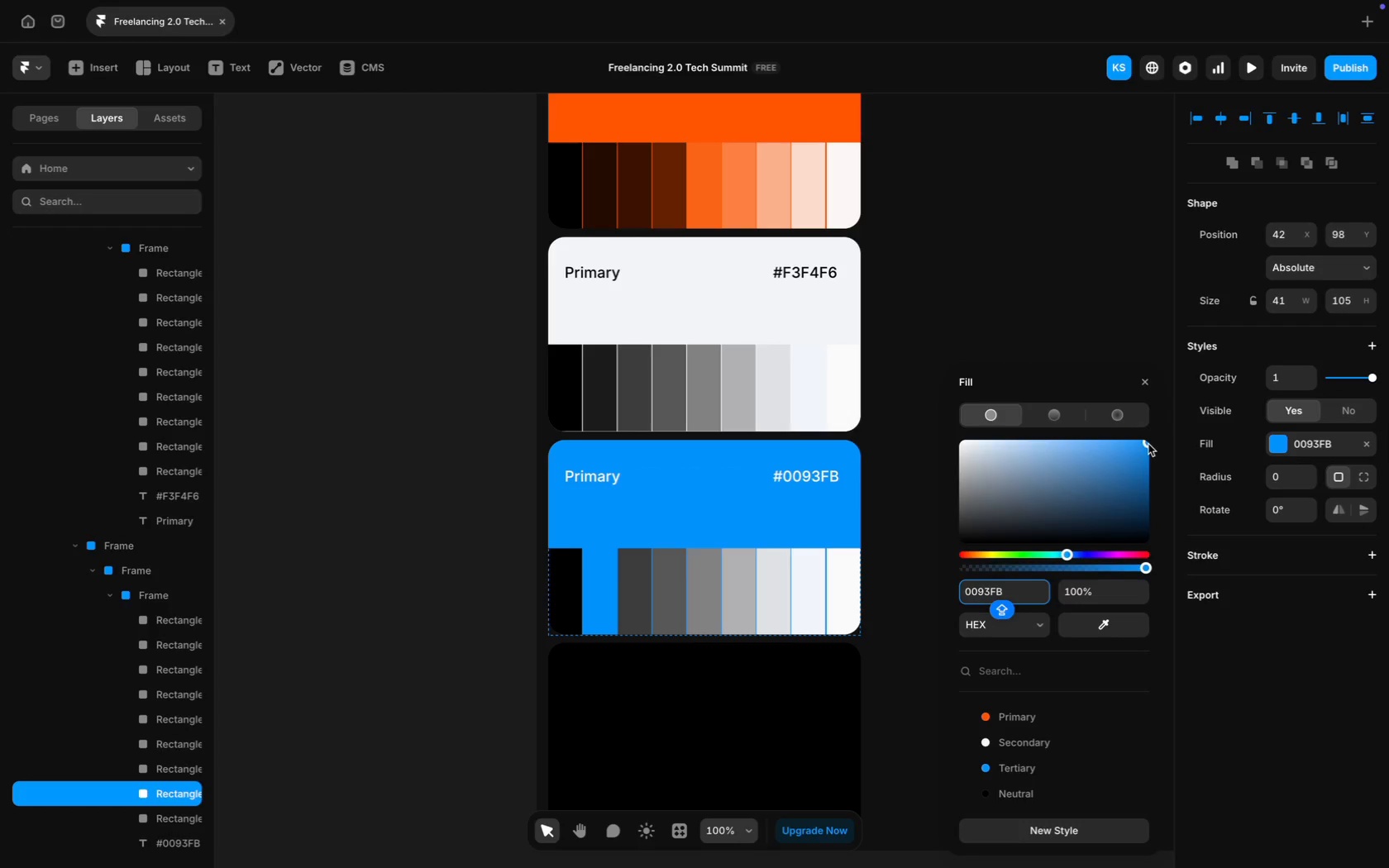 
left_click_drag(start_coordinate=[1145, 444], to_coordinate=[1155, 532])
 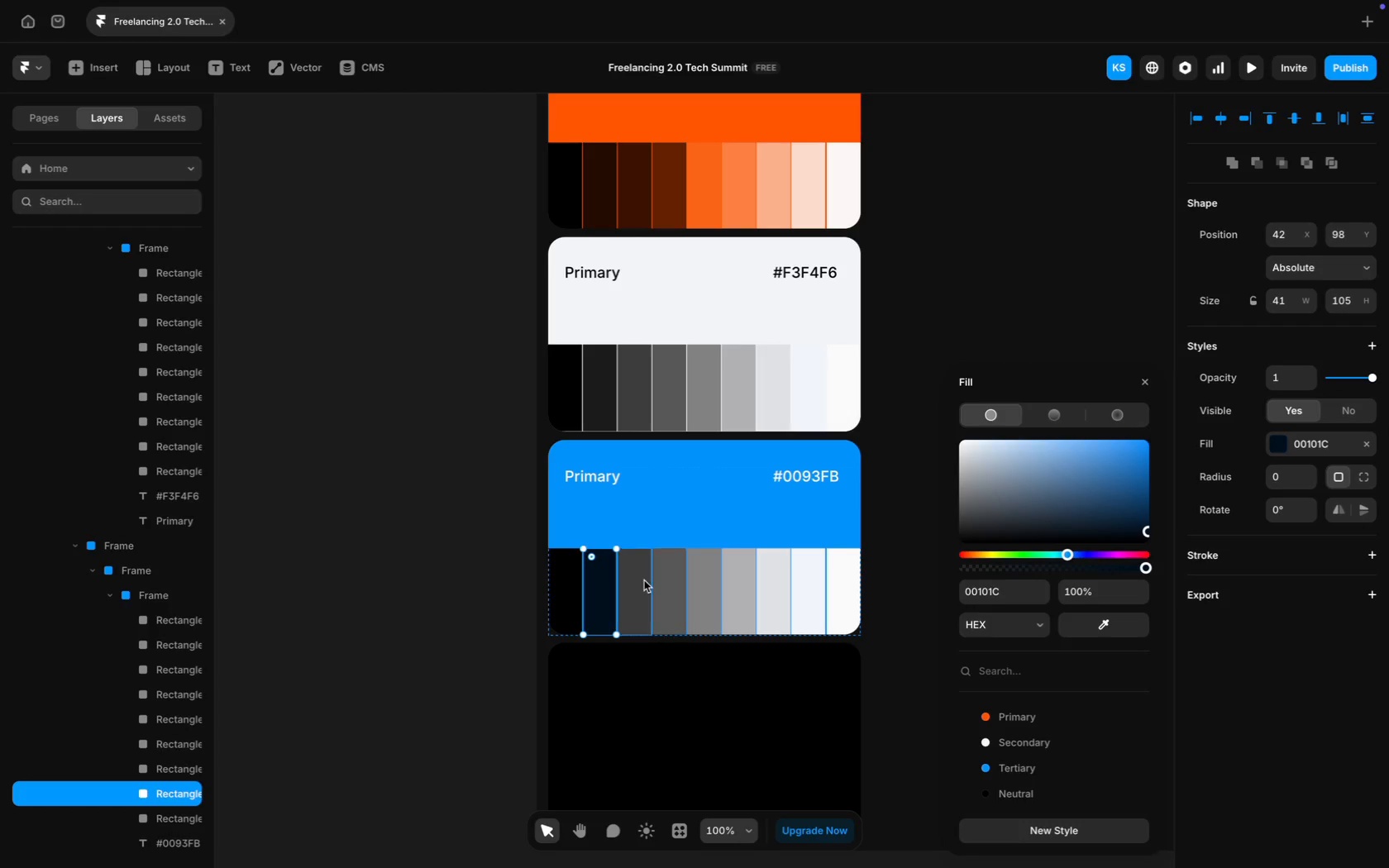 
left_click([635, 580])
 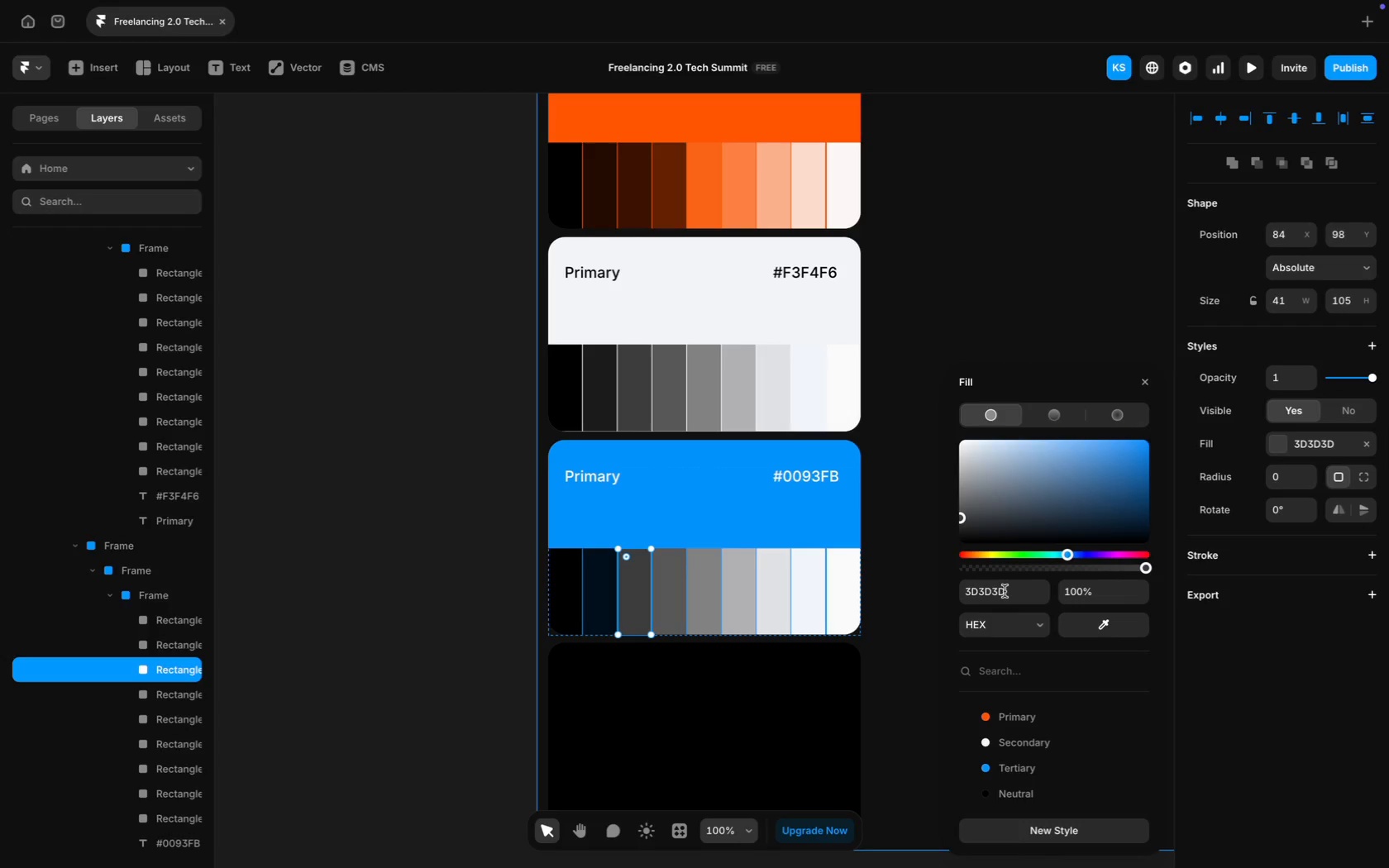 
key(Meta+V)
 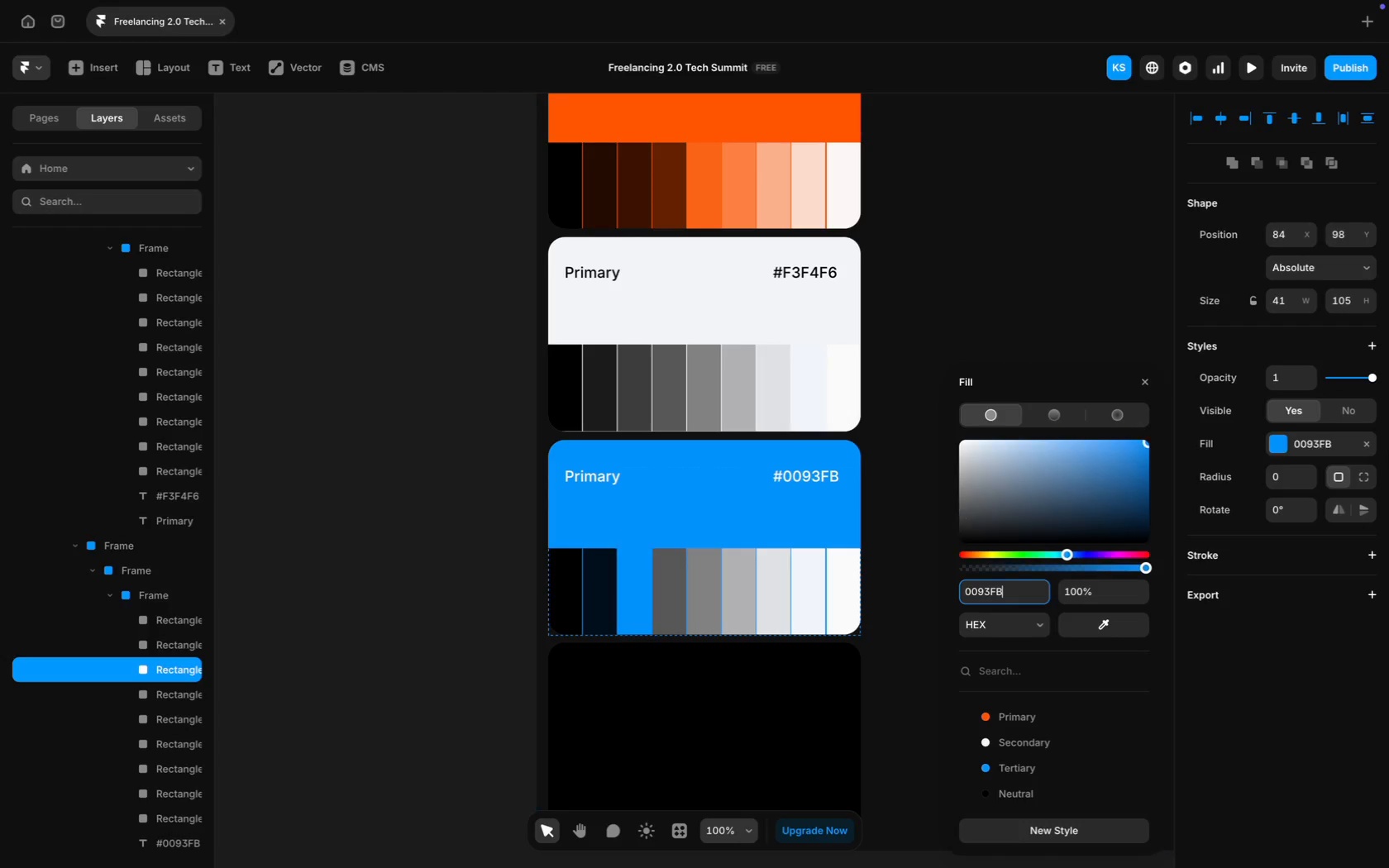 
key(Enter)
 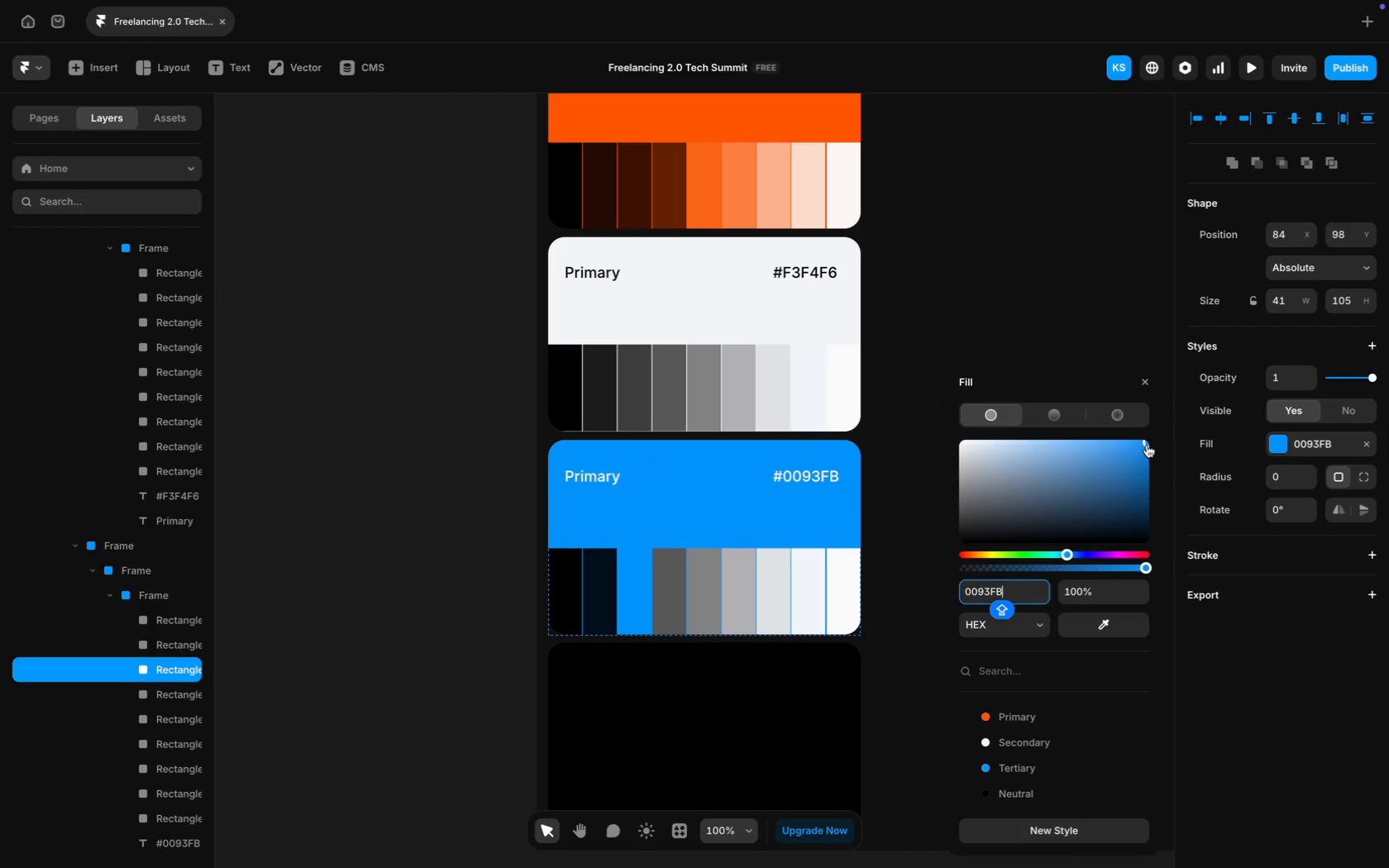 
left_click_drag(start_coordinate=[1146, 445], to_coordinate=[1158, 523])
 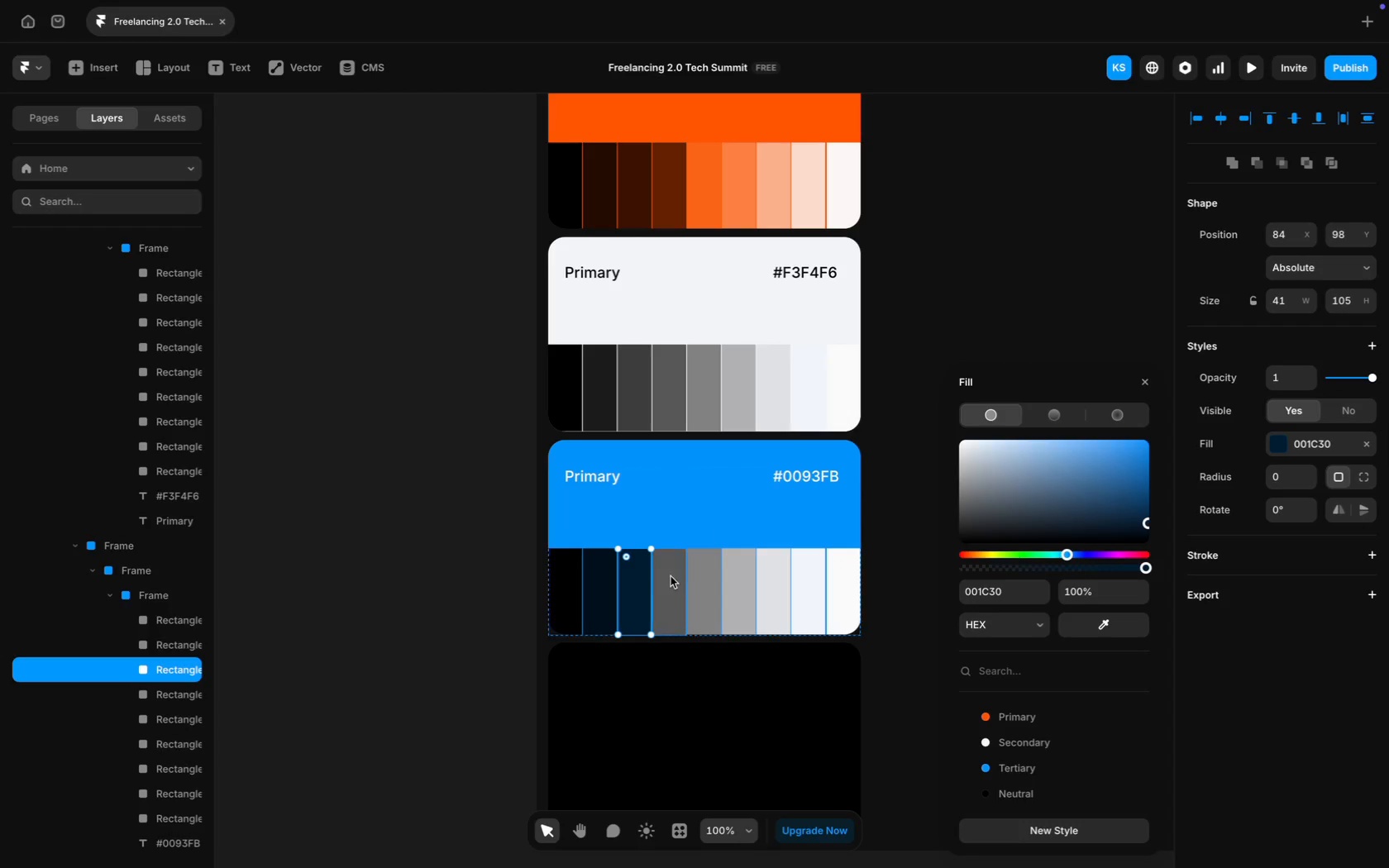 
left_click([654, 590])
 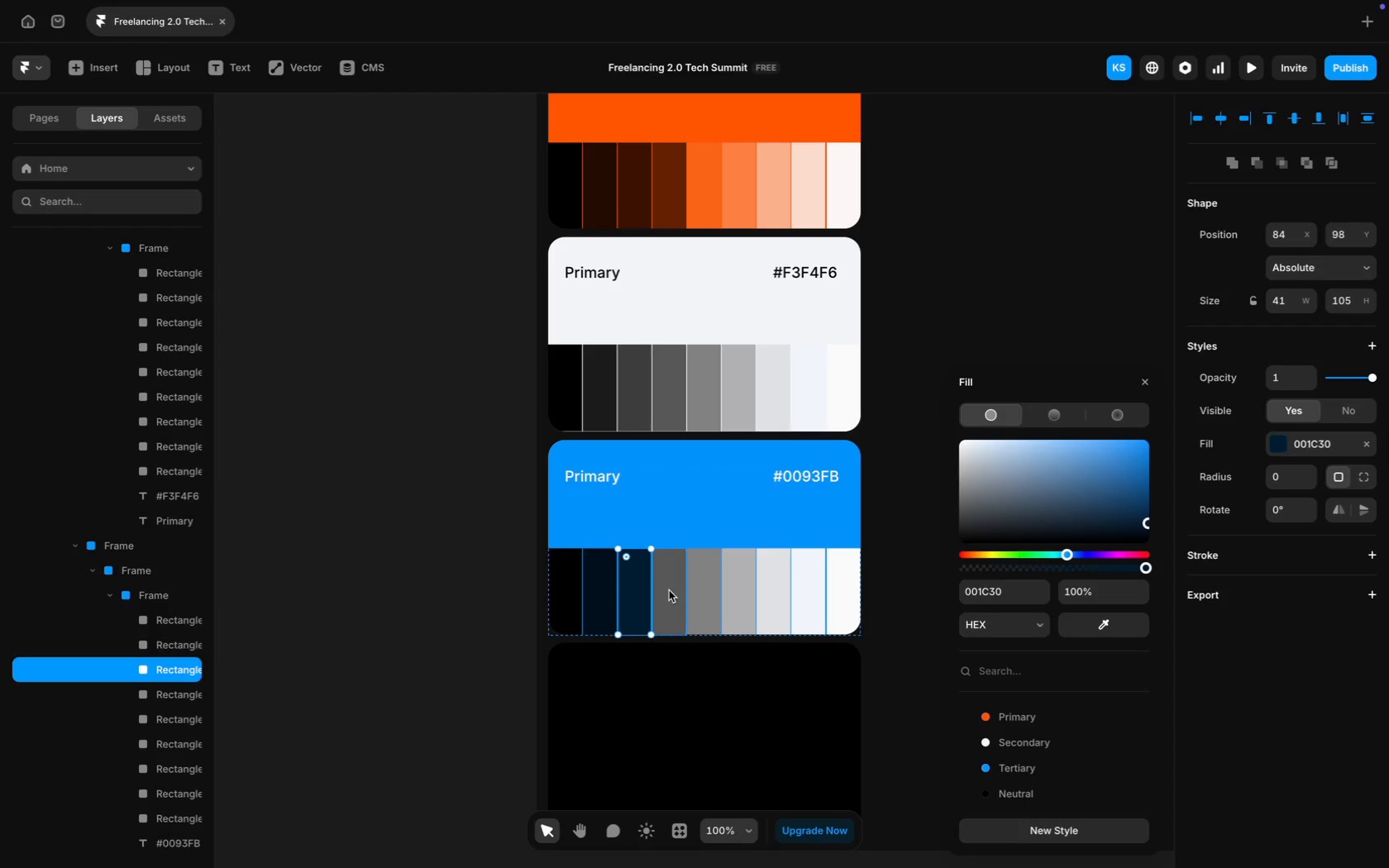 
left_click([669, 590])
 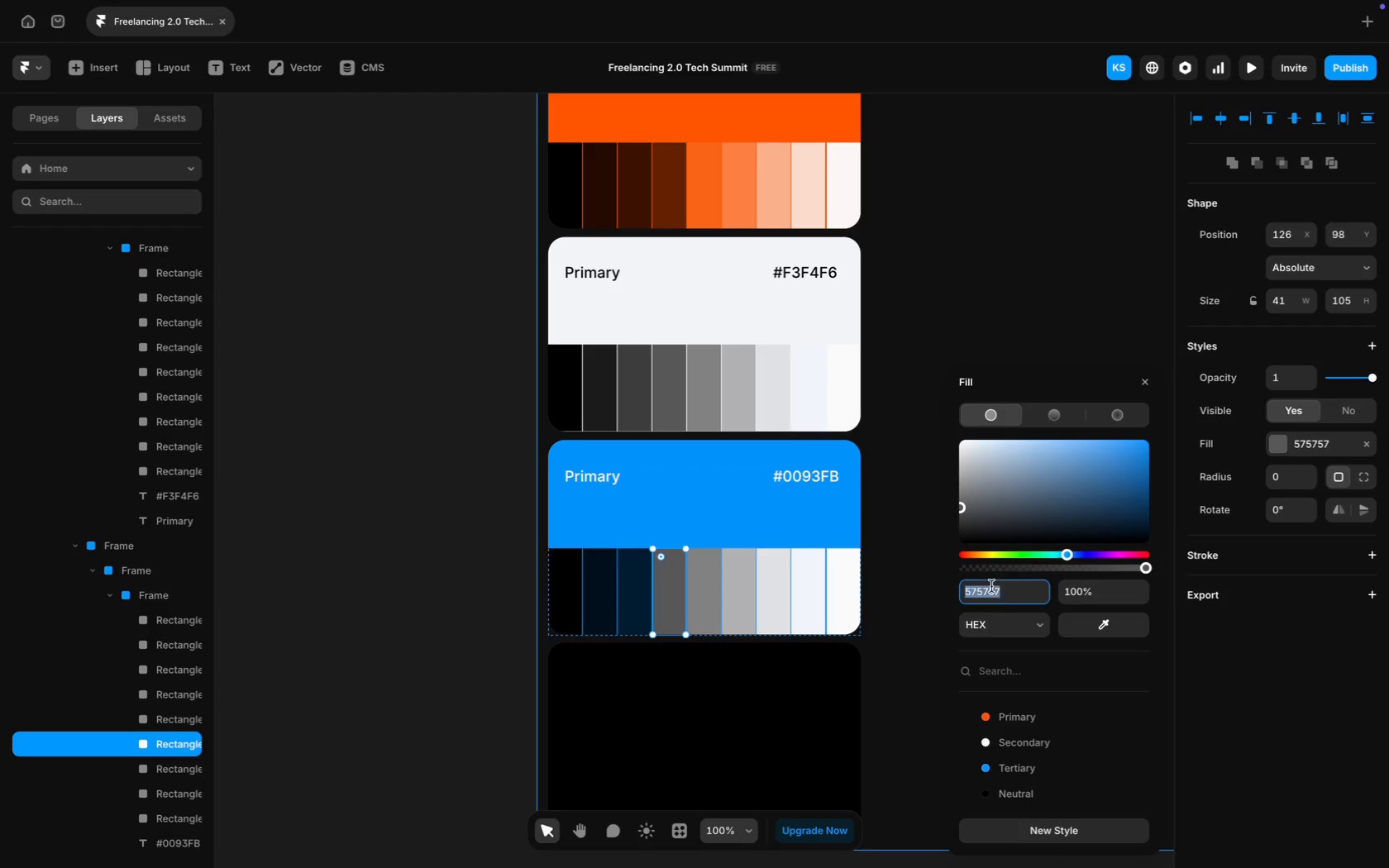 
key(Meta+V)
 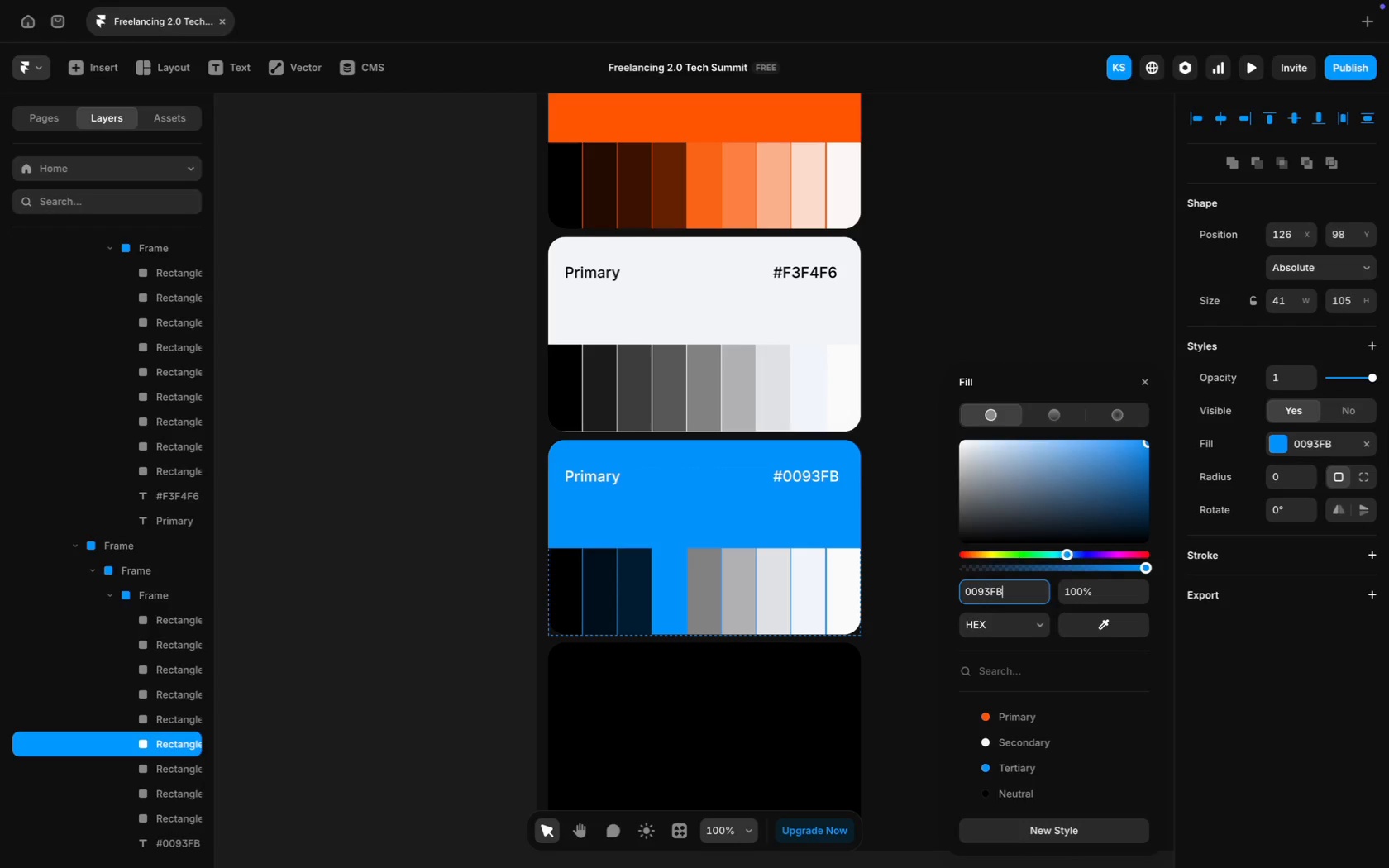 
key(Enter)
 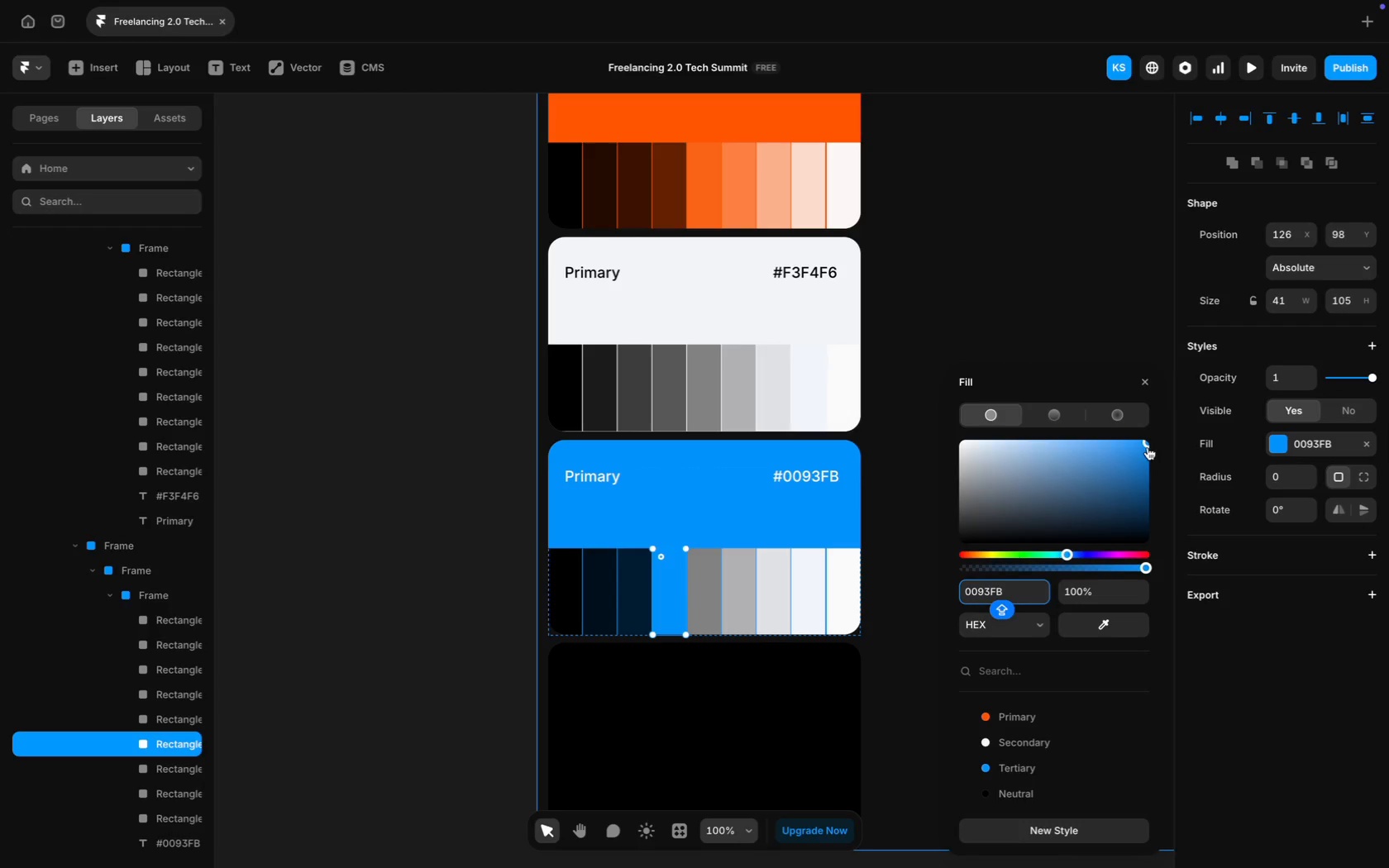 
left_click_drag(start_coordinate=[1147, 447], to_coordinate=[1148, 507])
 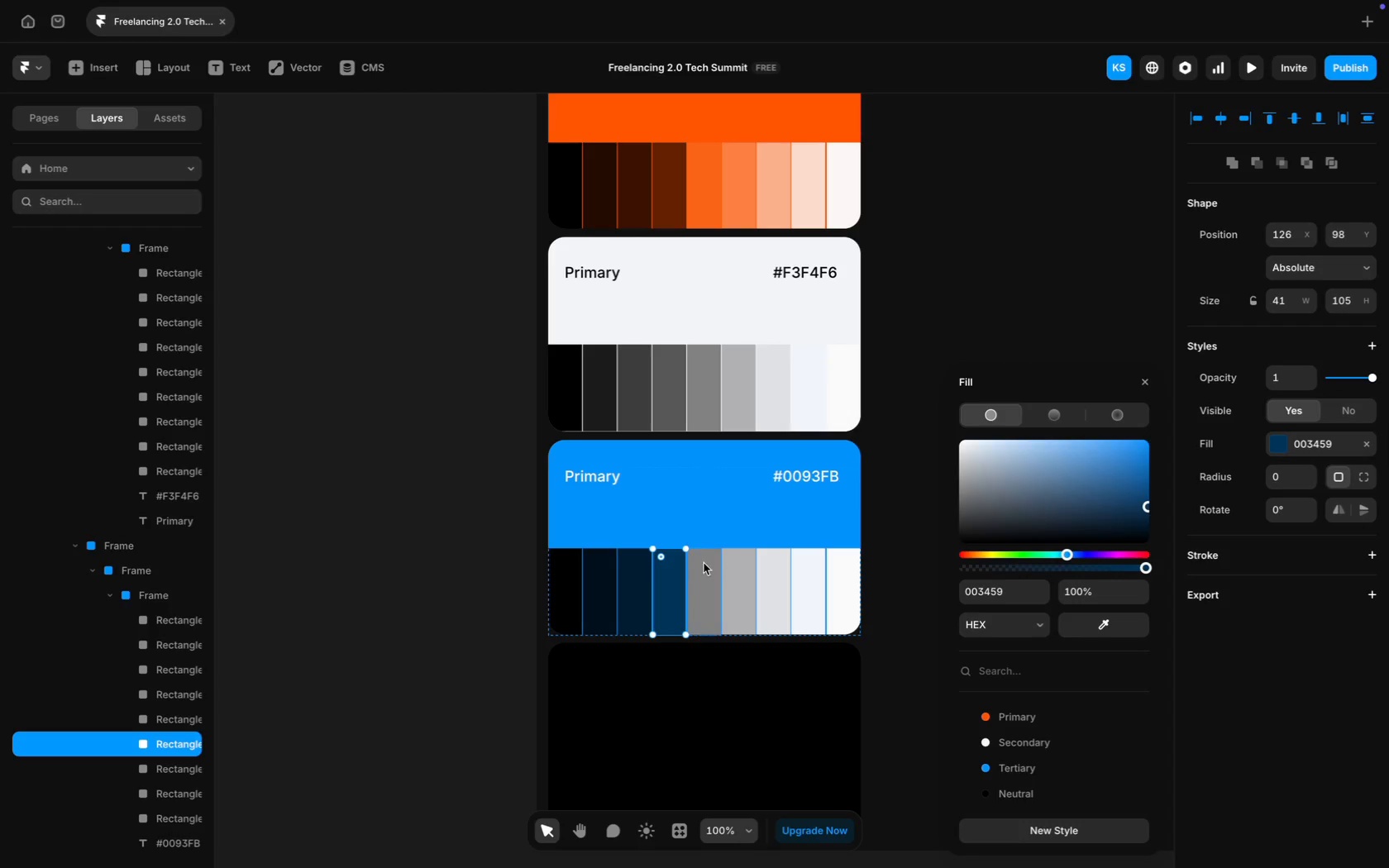 
left_click([704, 565])
 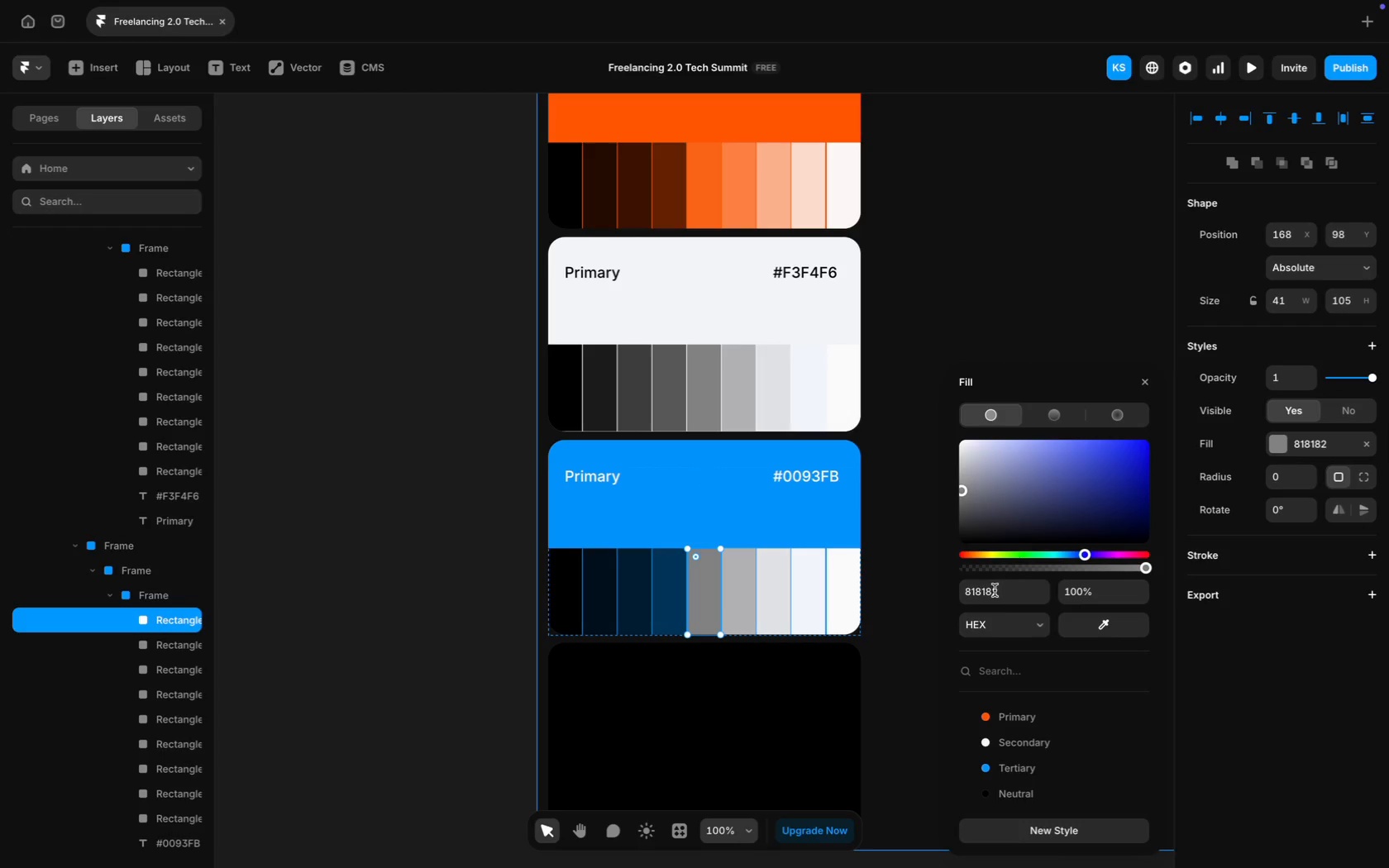 
key(Meta+V)
 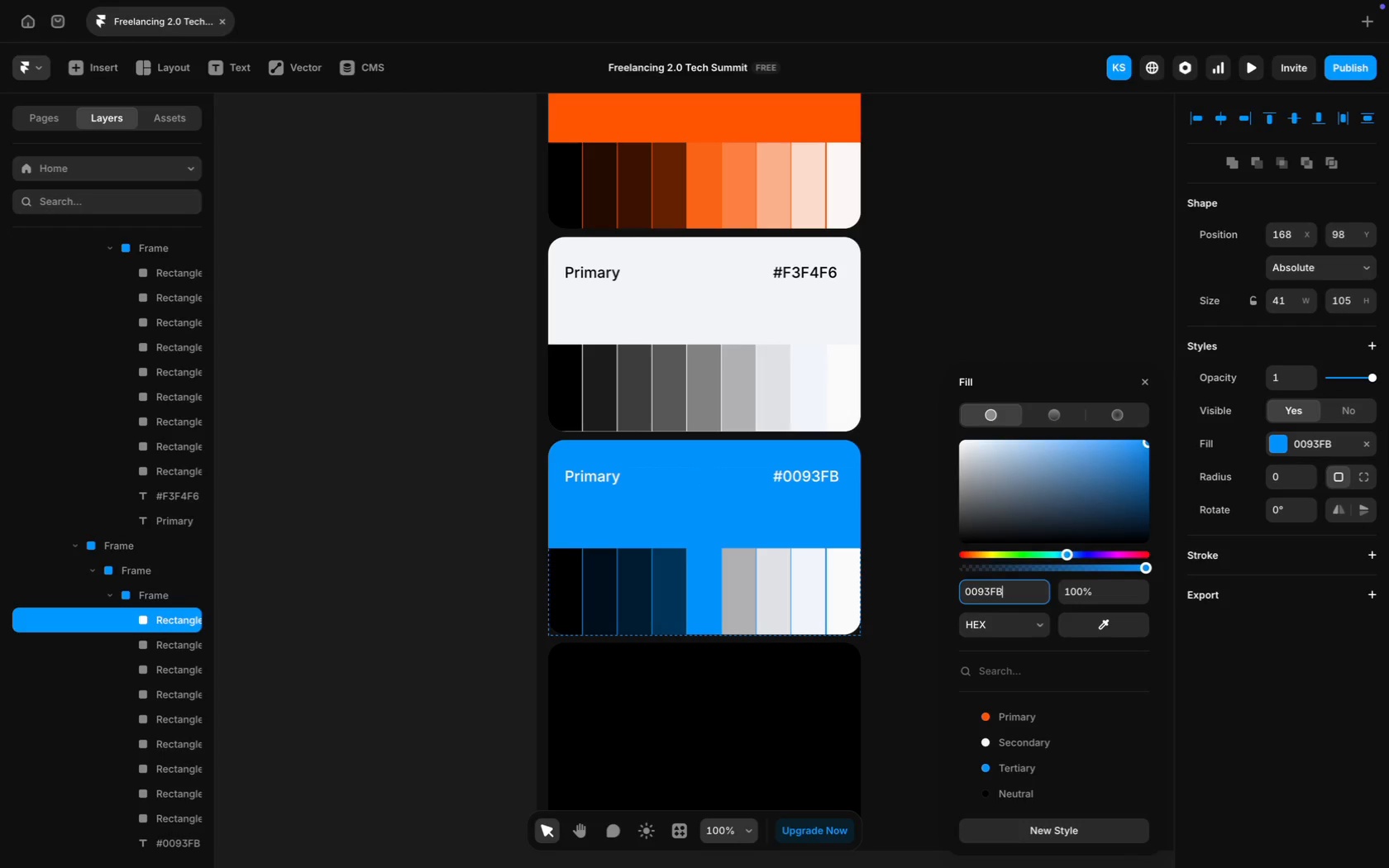 
key(Enter)
 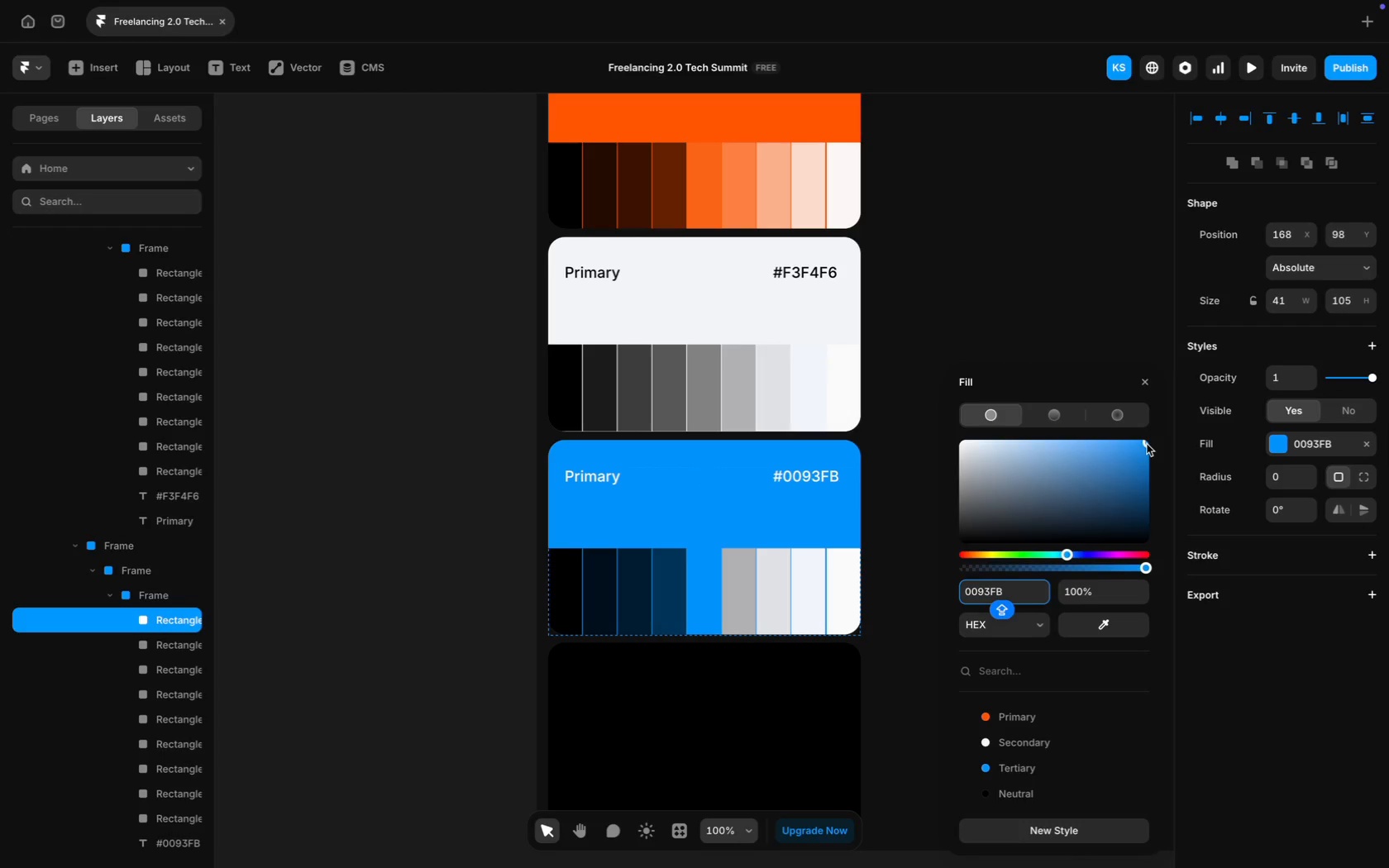 
left_click_drag(start_coordinate=[1143, 444], to_coordinate=[1158, 485])
 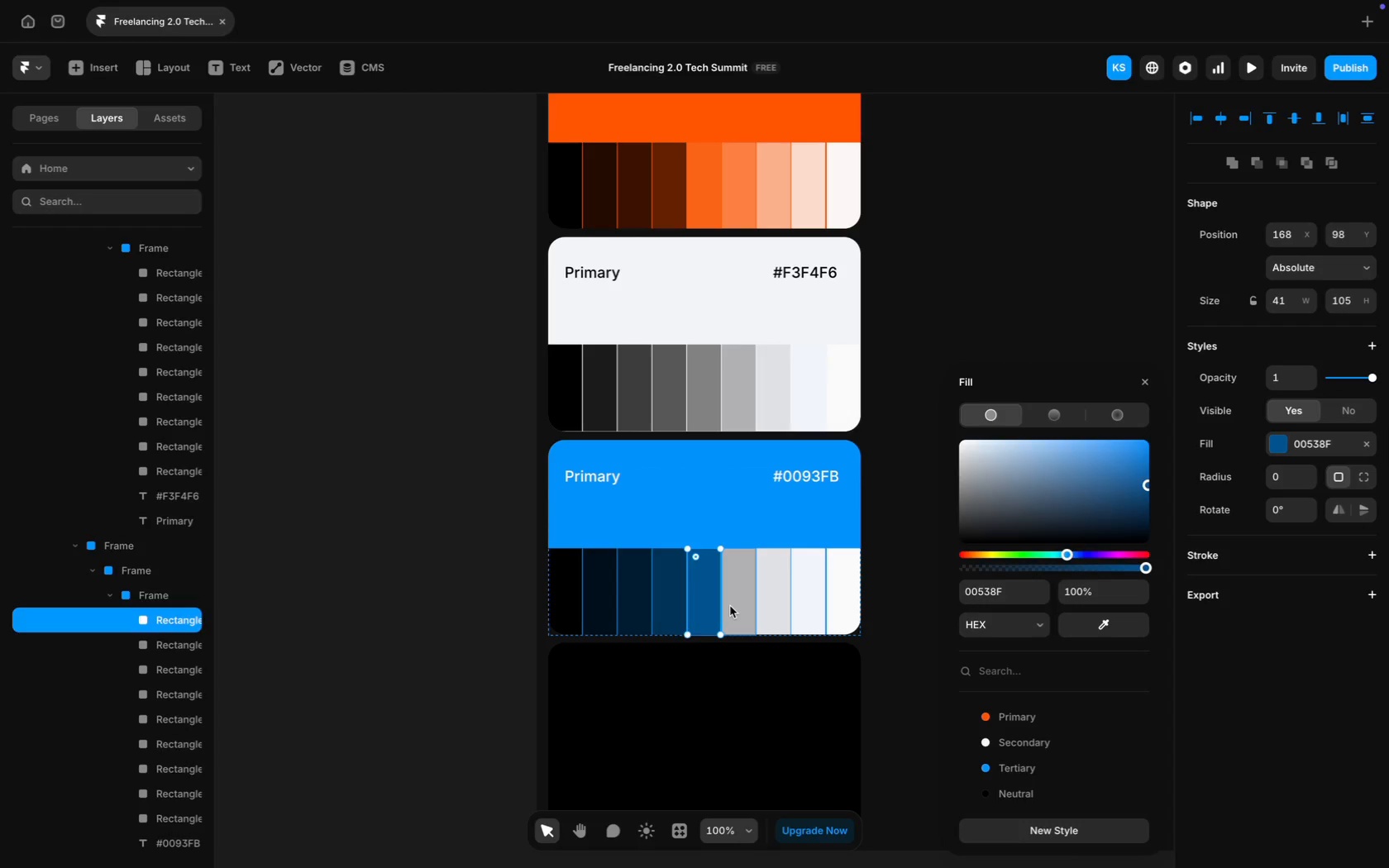 
left_click([999, 589])
 